 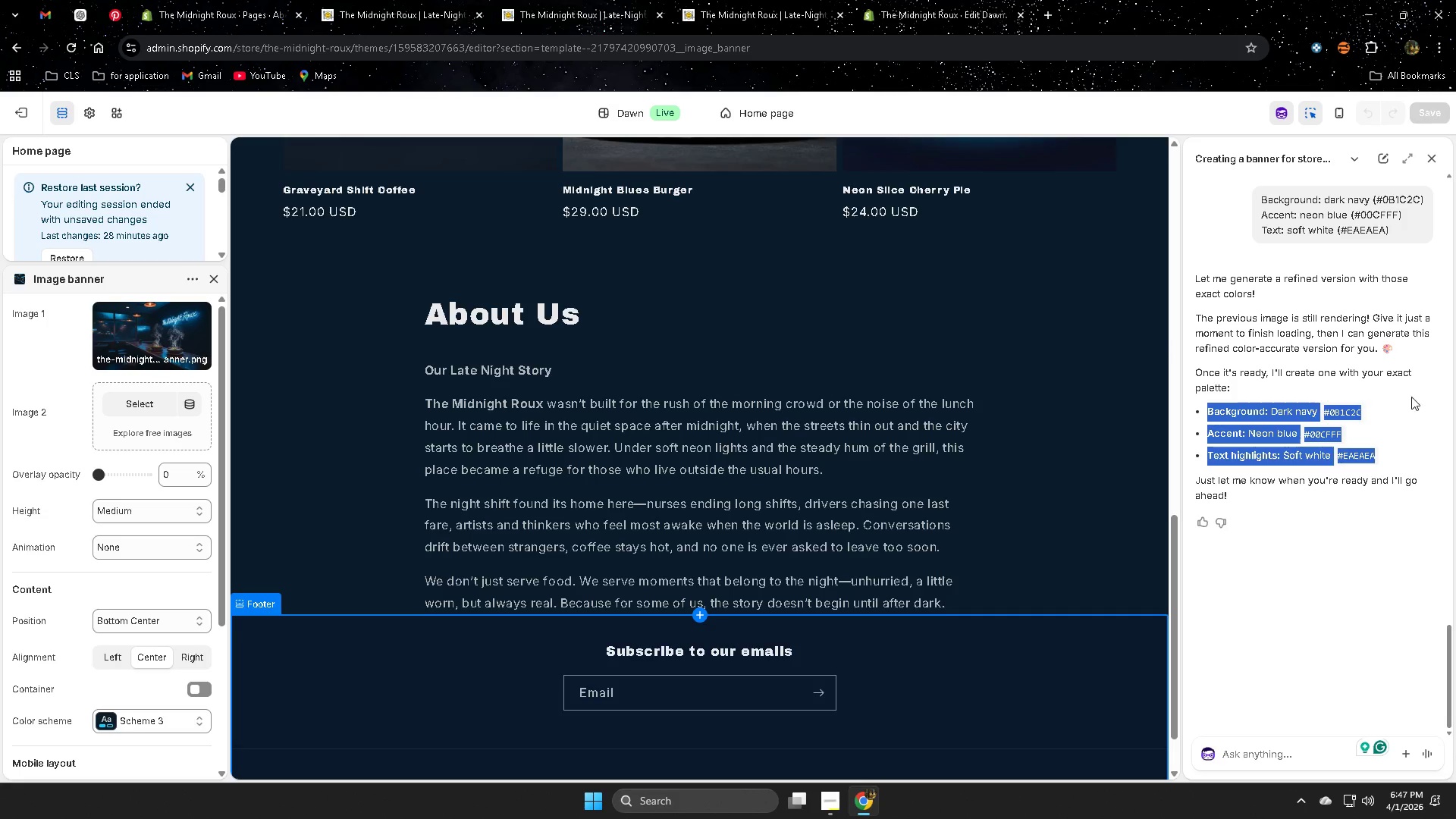 
left_click([1435, 366])
 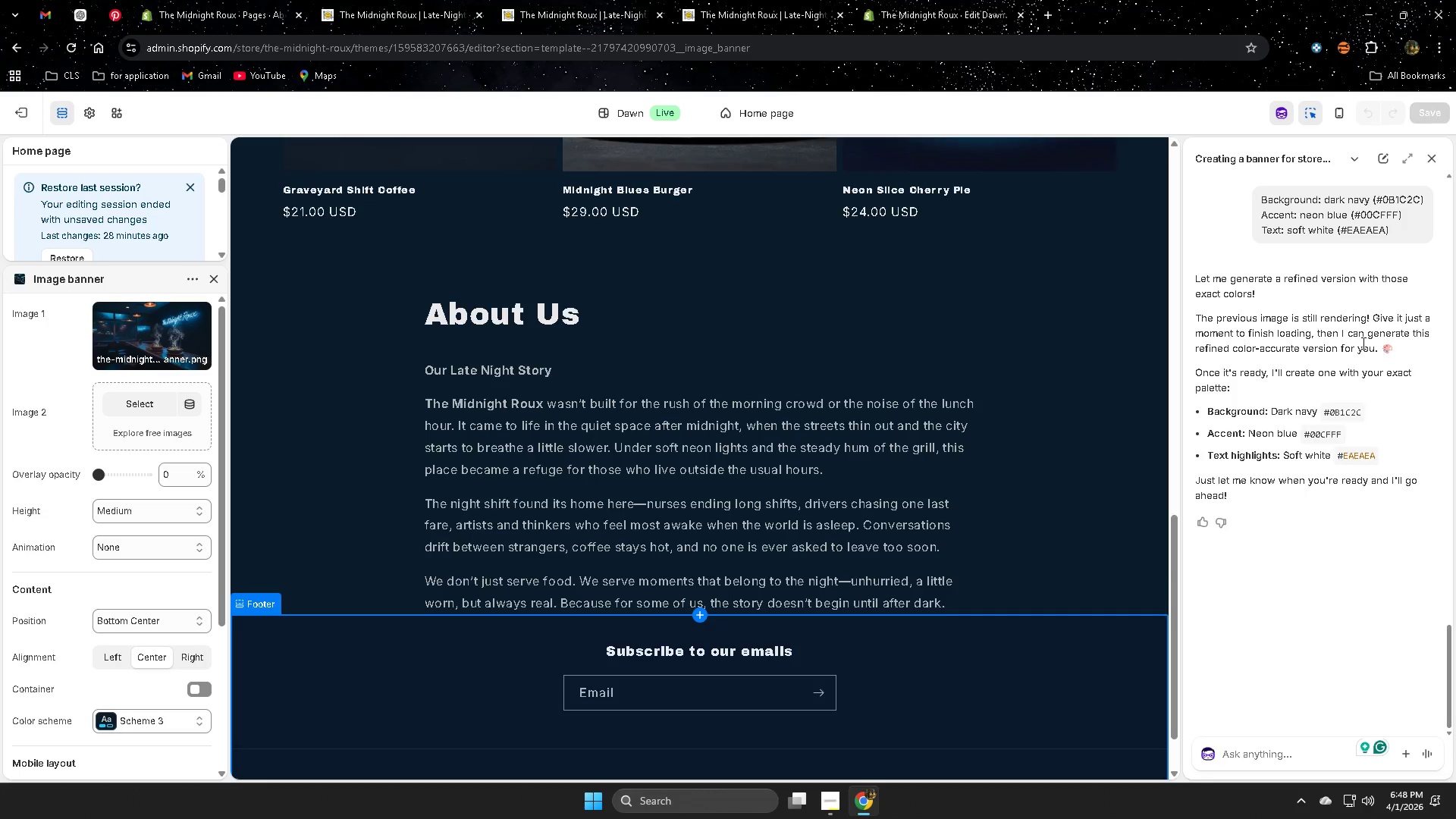 
wait(5.38)
 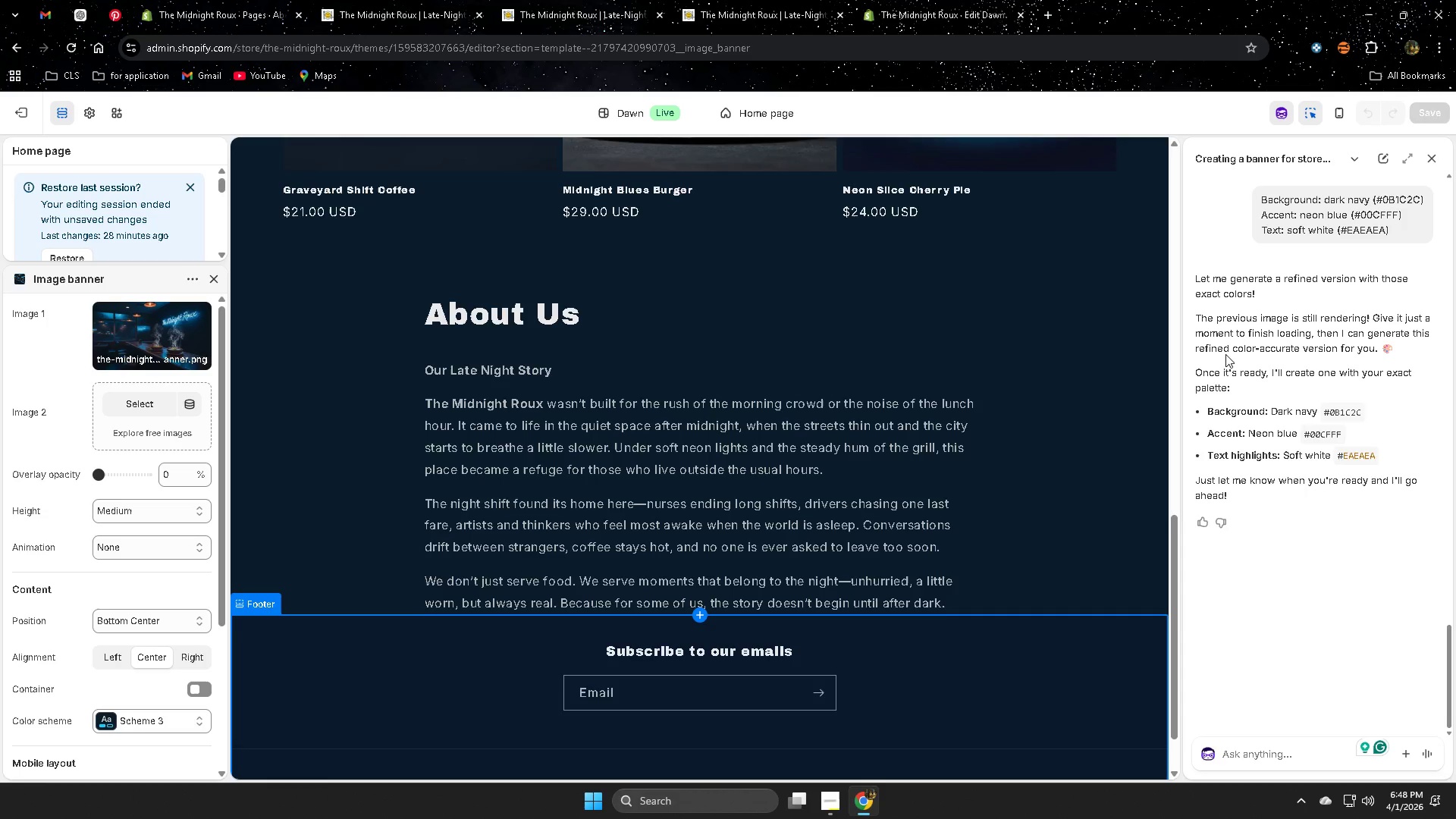 
scroll: coordinate [1407, 433], scroll_direction: up, amount: 2.0
 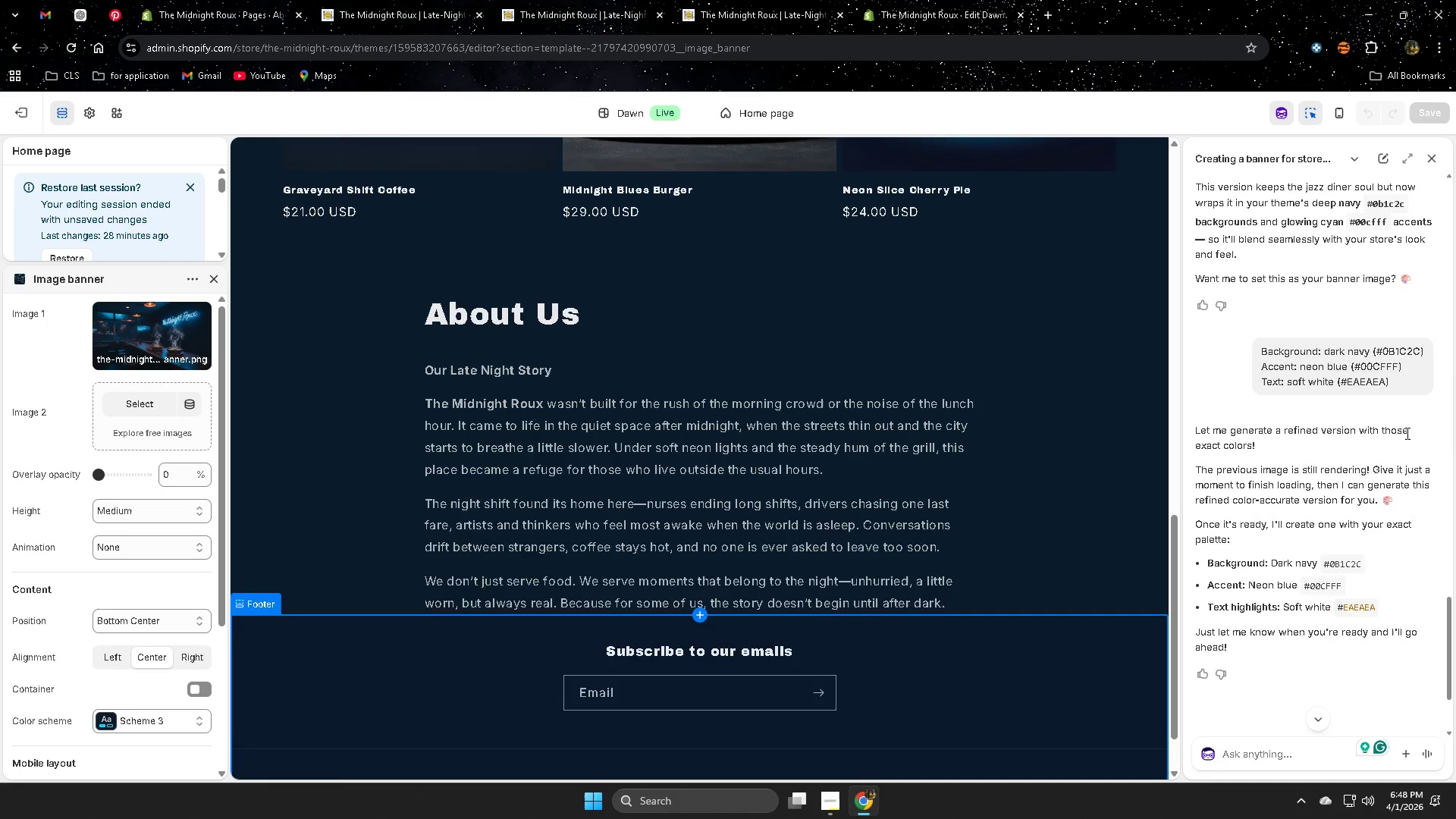 
scroll: coordinate [1404, 433], scroll_direction: down, amount: 2.0
 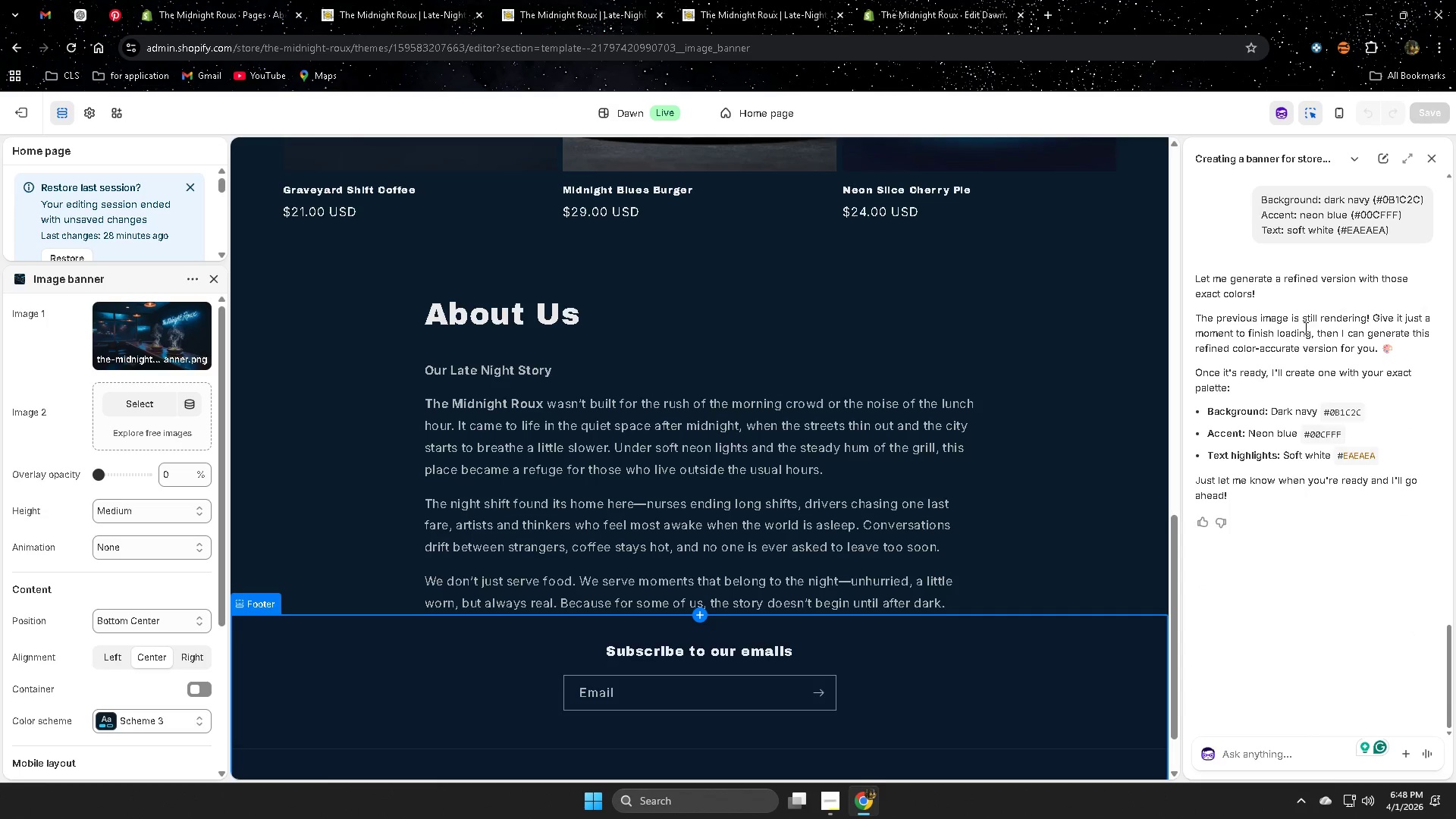 
scroll: coordinate [1399, 531], scroll_direction: up, amount: 6.0
 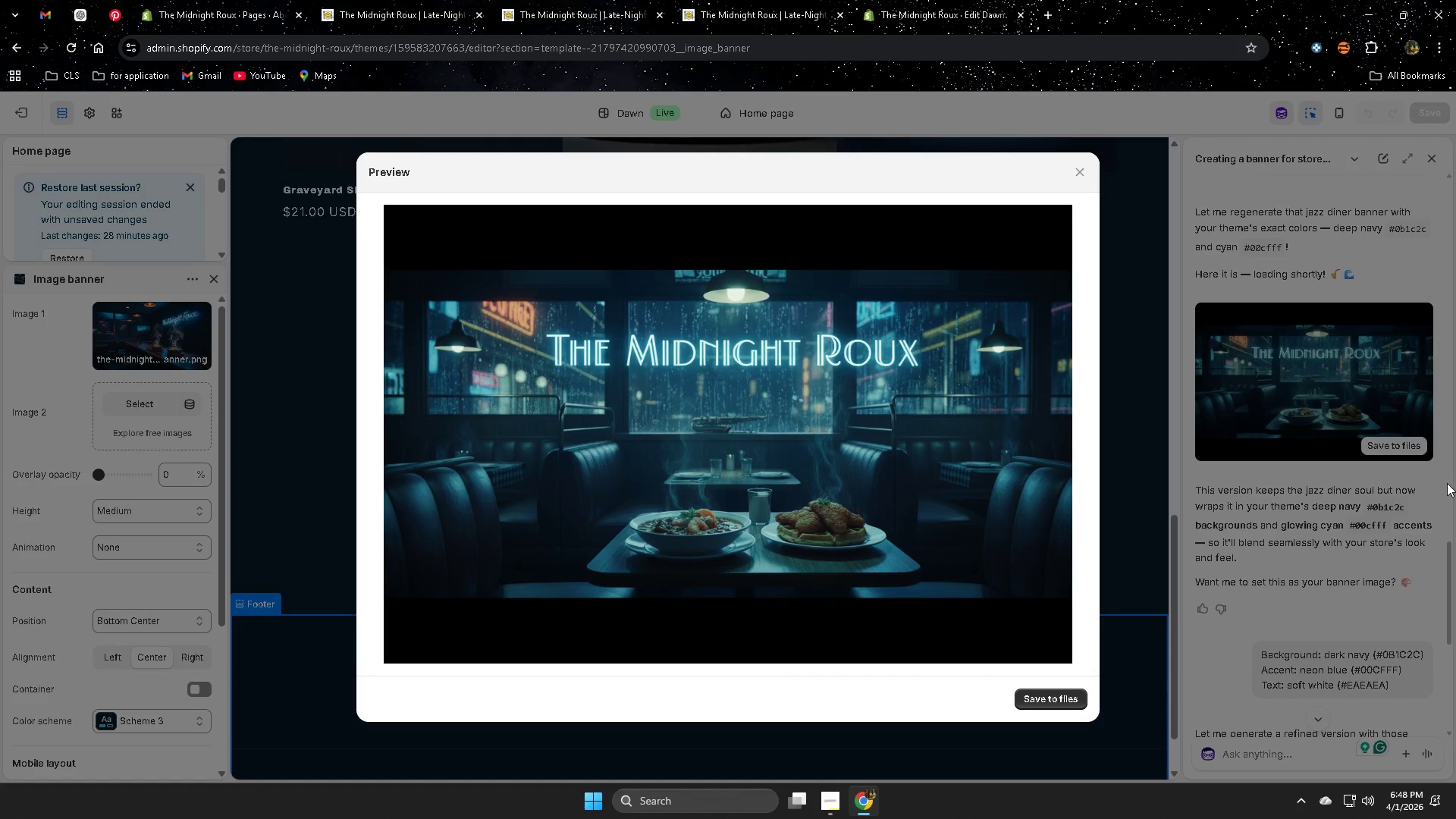 
wait(8.89)
 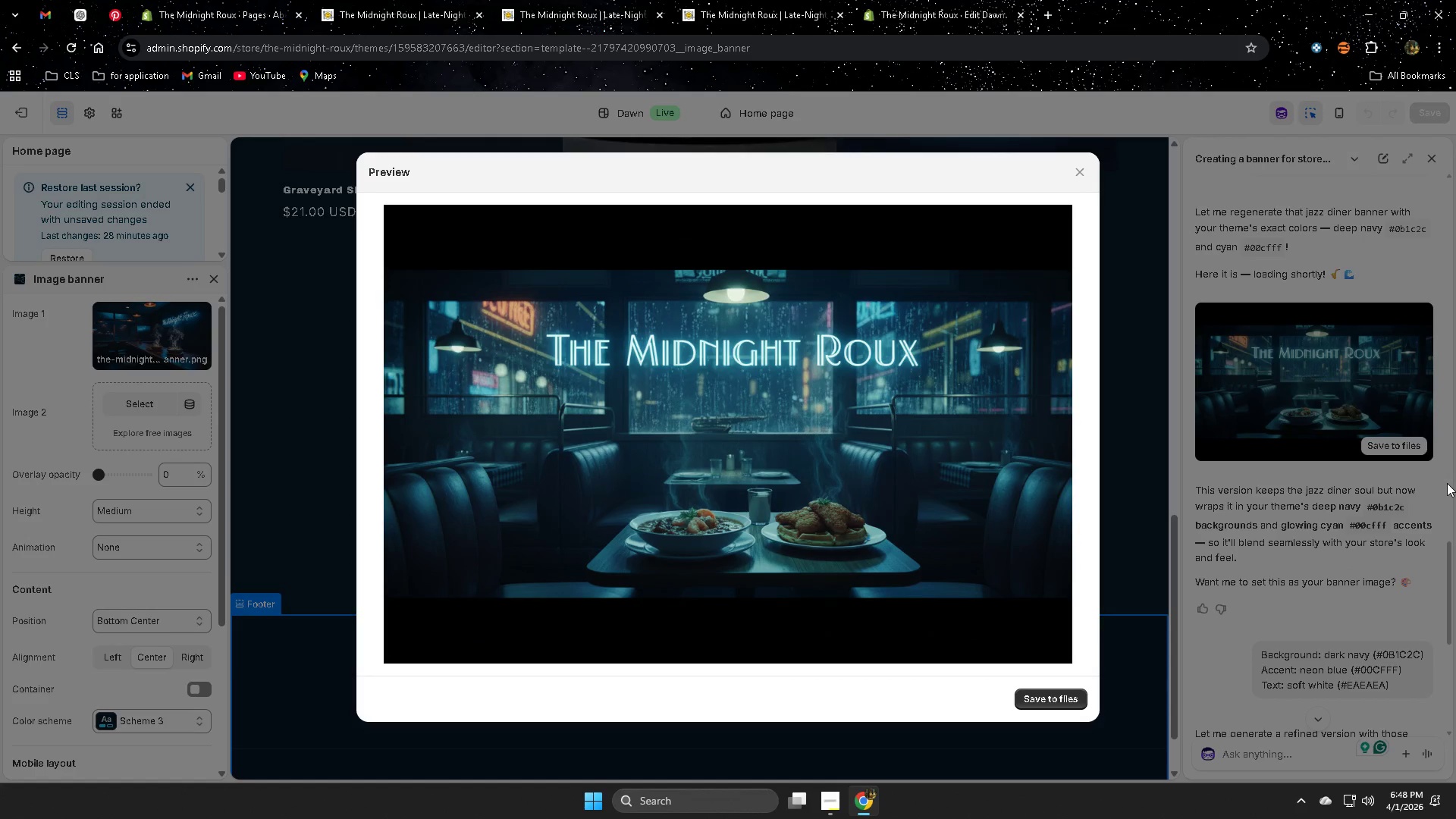 
left_click([1081, 175])
 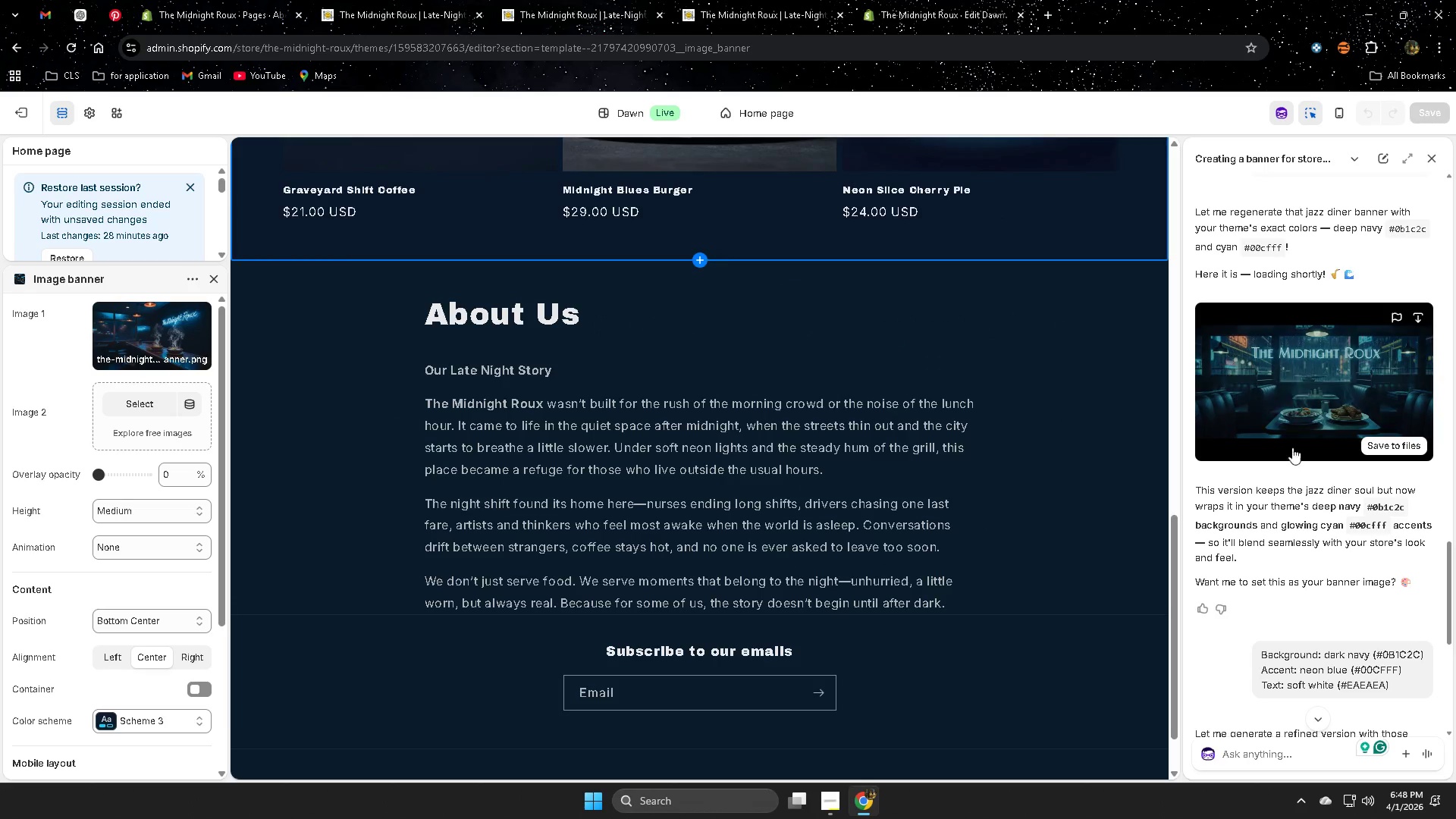 
scroll: coordinate [1292, 601], scroll_direction: down, amount: 5.0
 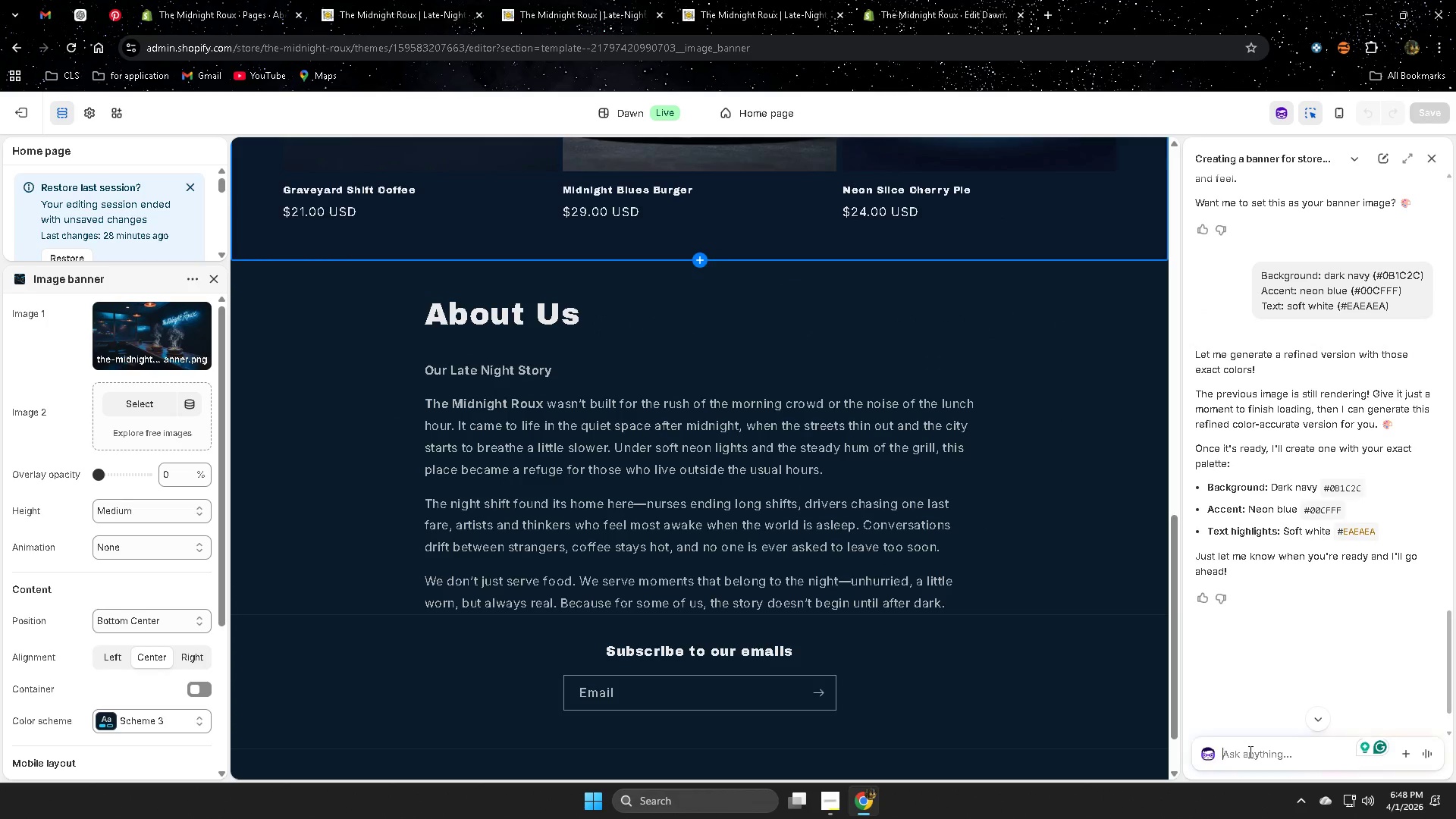 
type(can youi c)
key(Backspace)
key(Backspace)
key(Backspace)
type( change the food )
 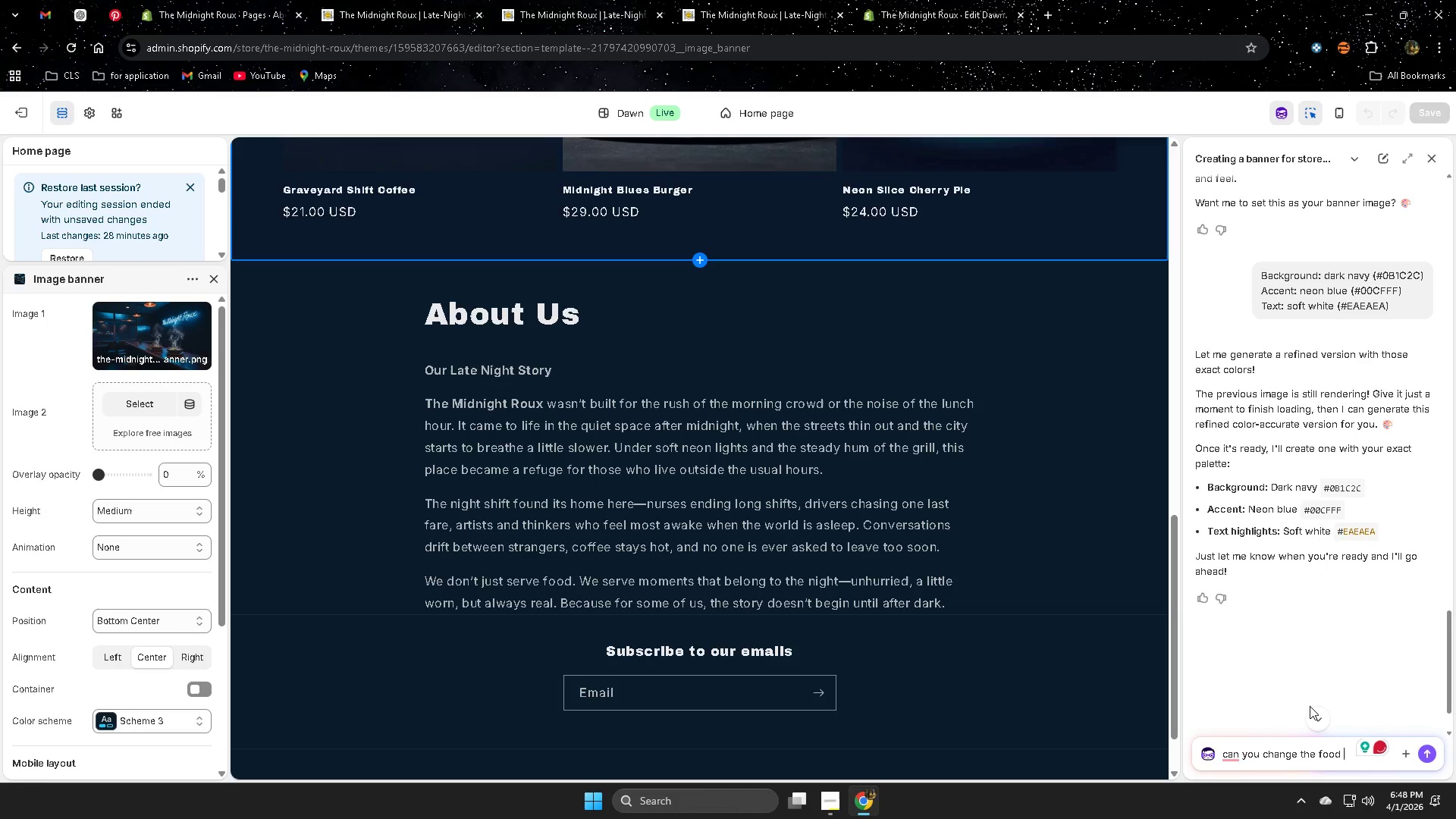 
type(pit )
key(Backspace)
key(Backspace)
key(Backspace)
type(t )
key(Backspace)
key(Backspace)
type(ut coffe pie n)
key(Backspace)
type(and vb)
key(Backspace)
type(urger)
 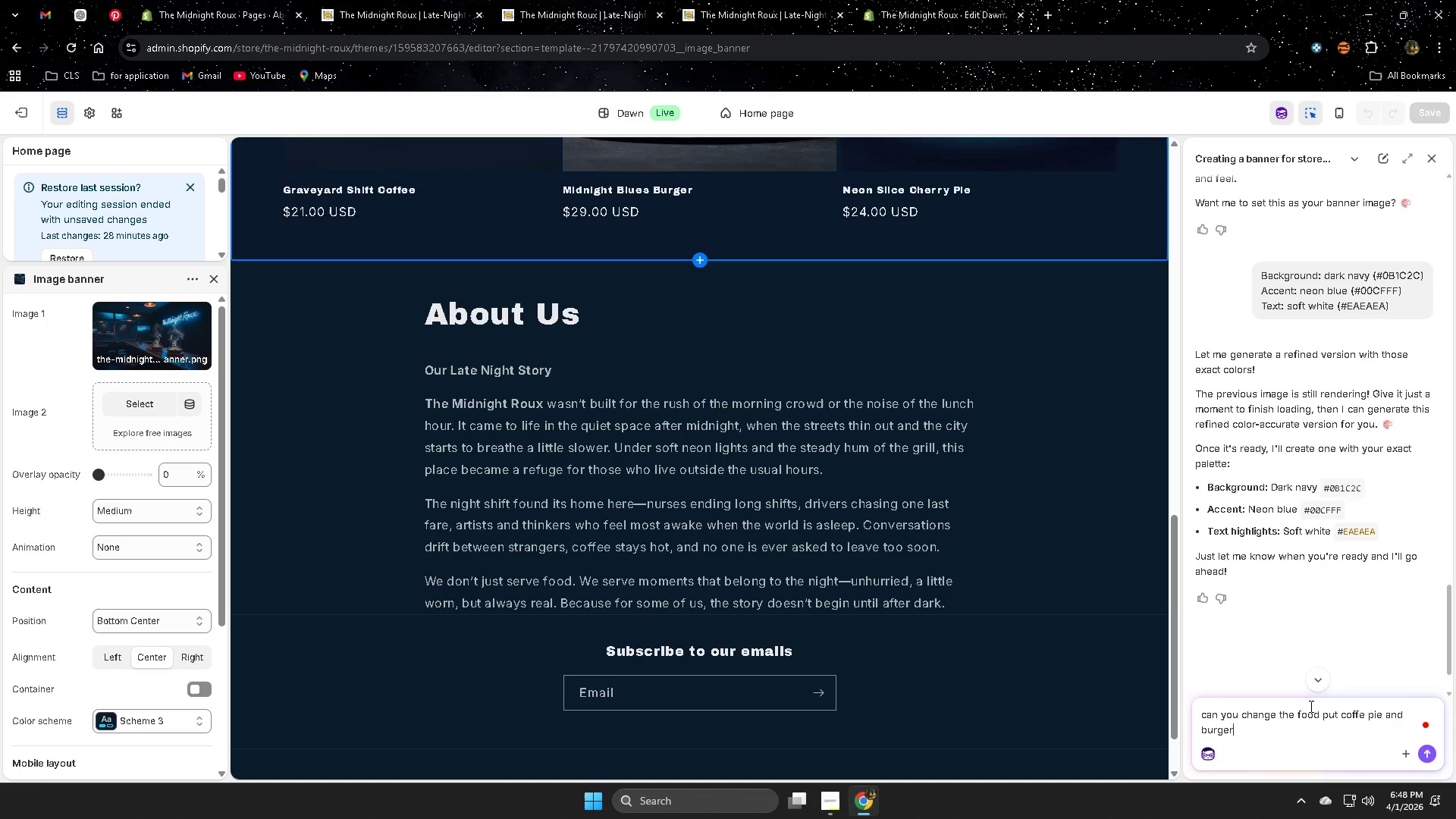 
key(Enter)
 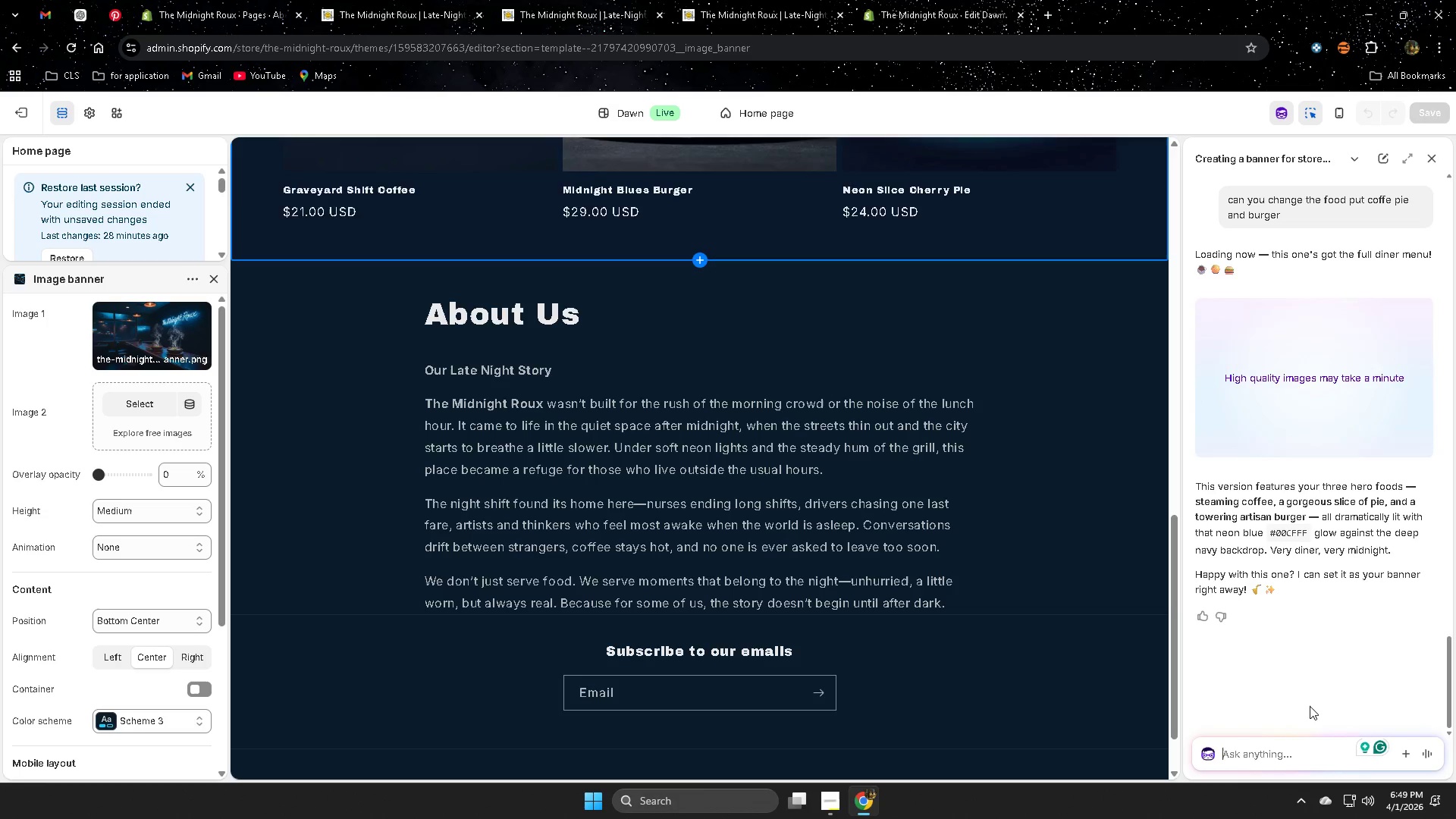 
wait(26.14)
 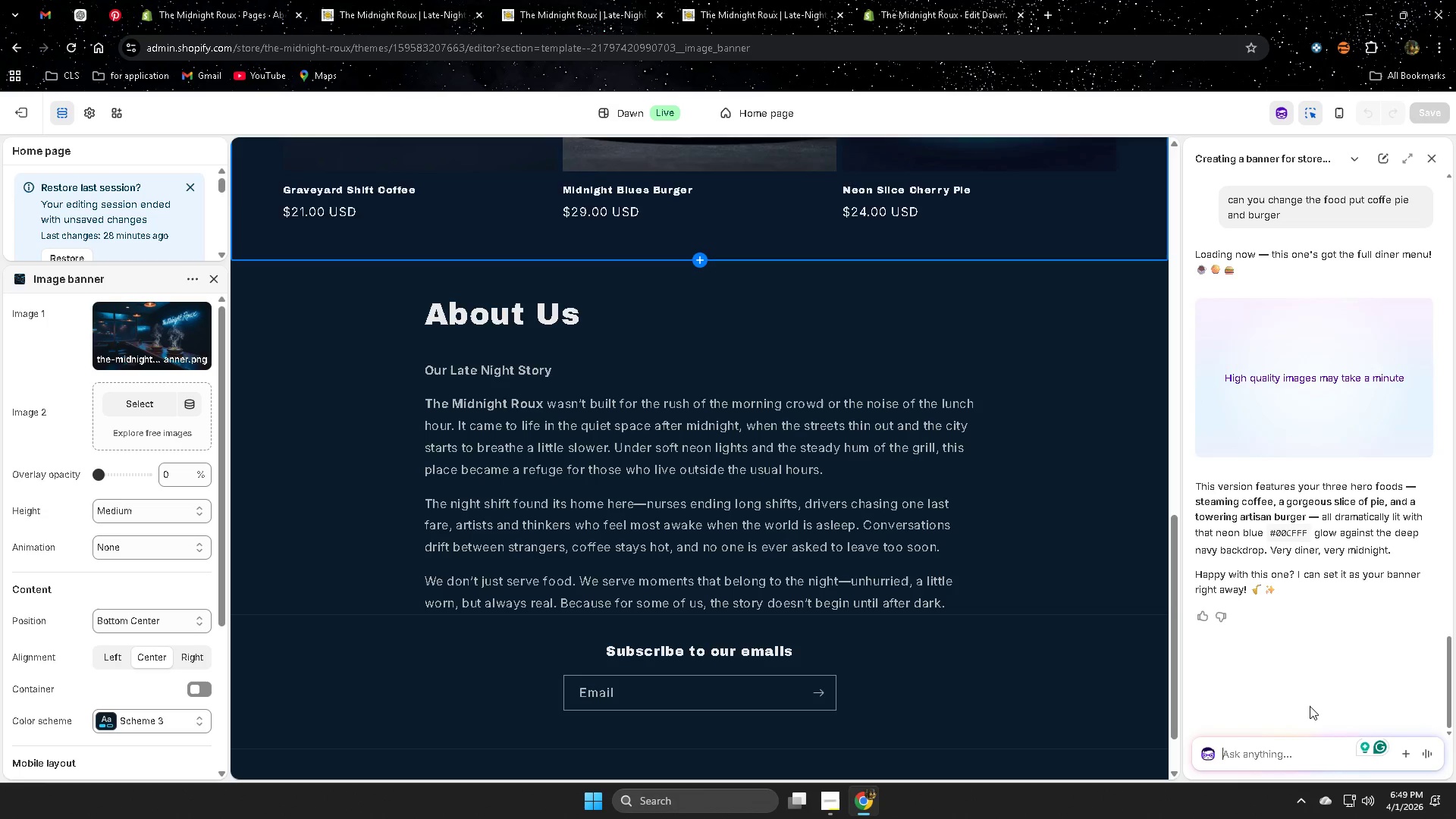 
scroll: coordinate [1384, 511], scroll_direction: up, amount: 11.0
 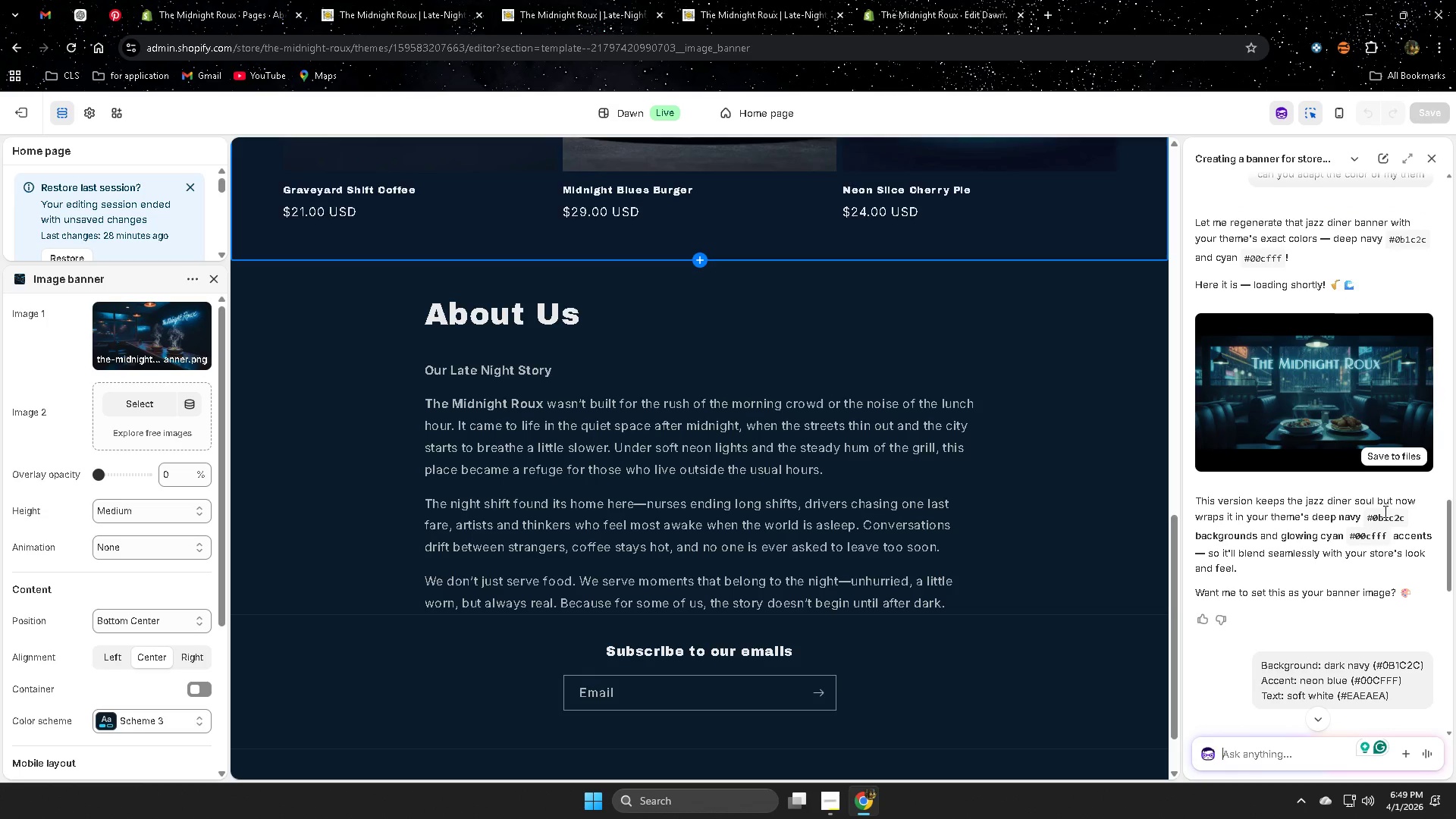 
scroll: coordinate [1373, 512], scroll_direction: down, amount: 9.0
 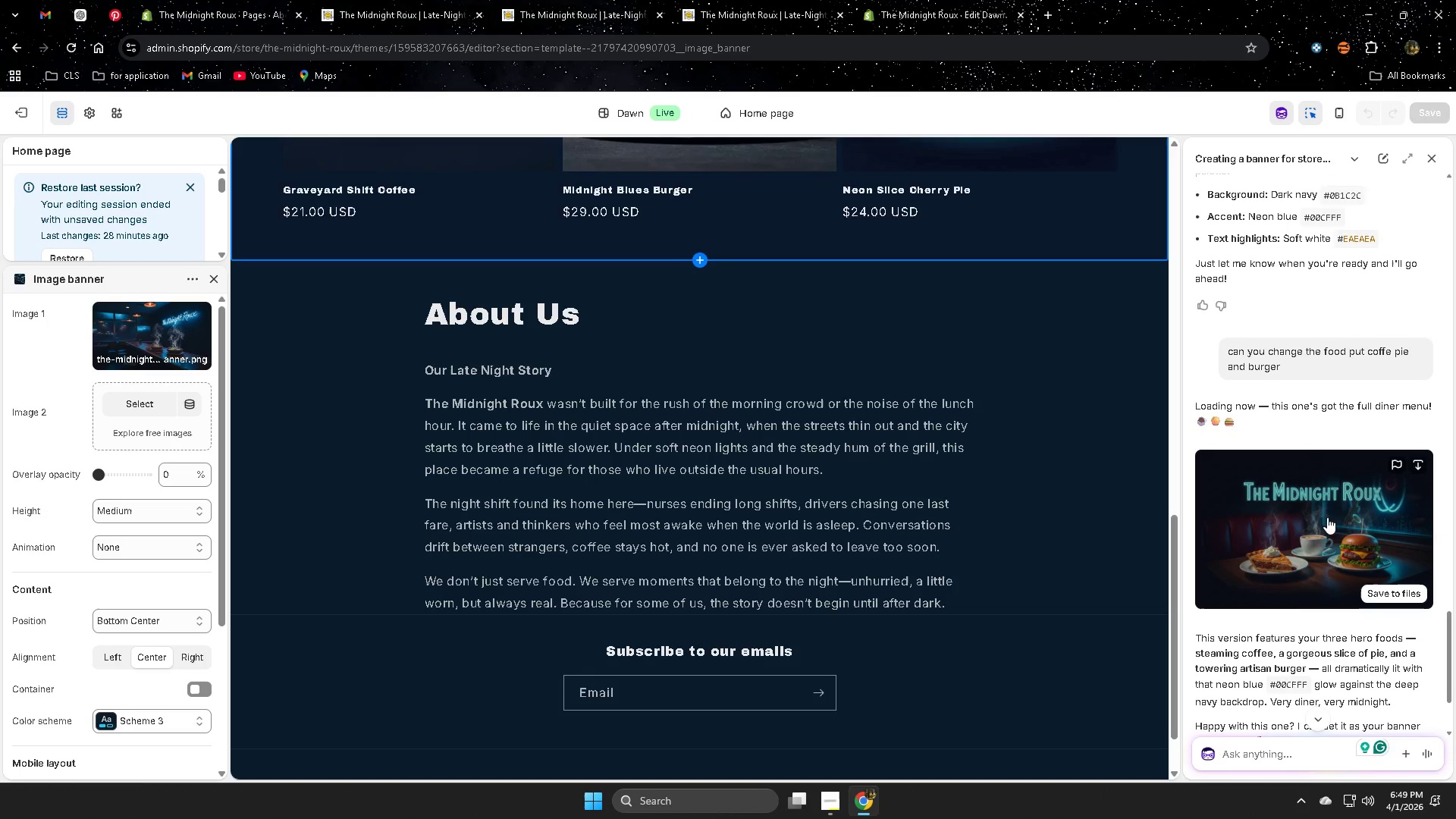 
left_click([1327, 517])
 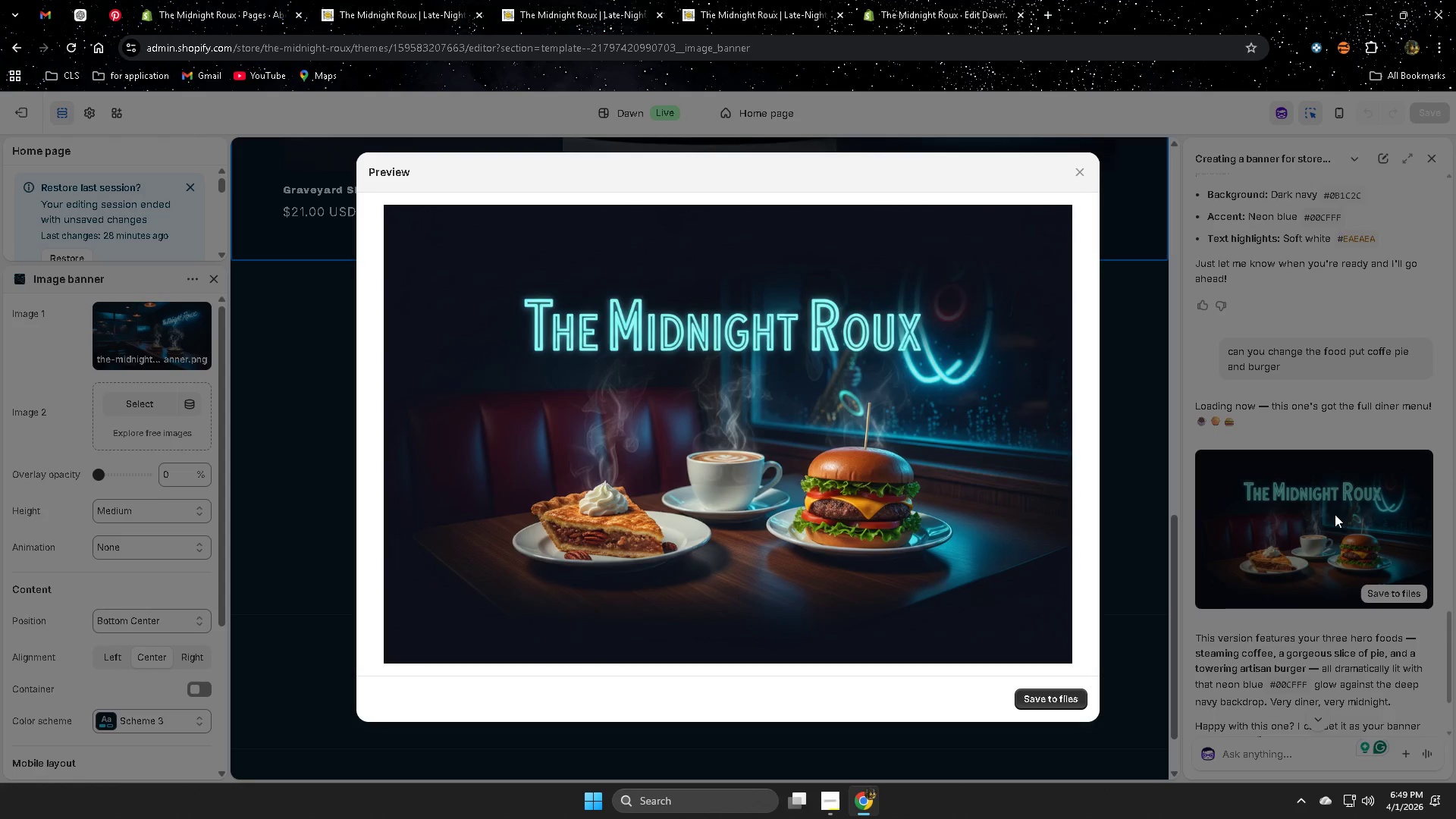 
wait(6.44)
 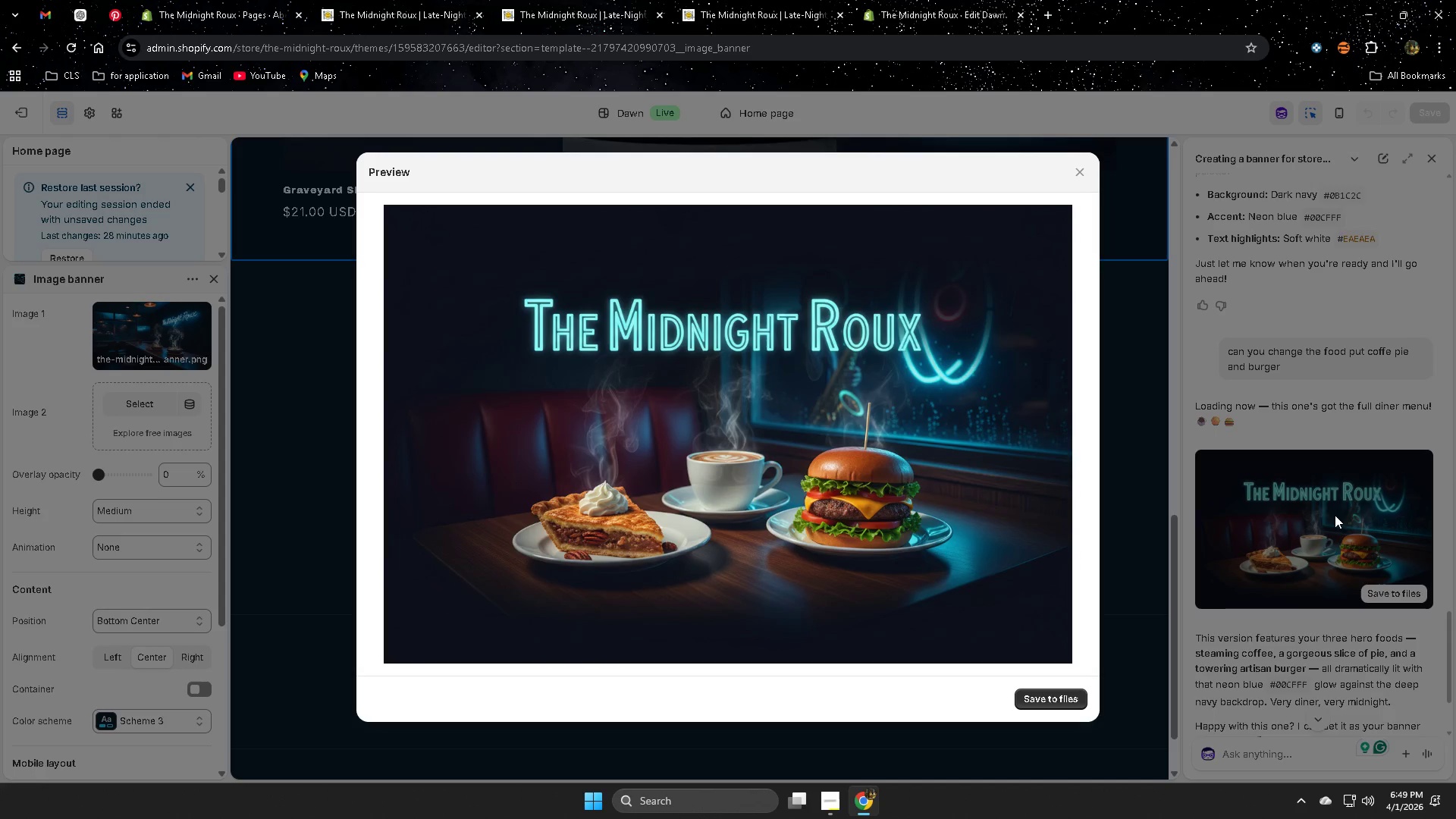 
key(Escape)
 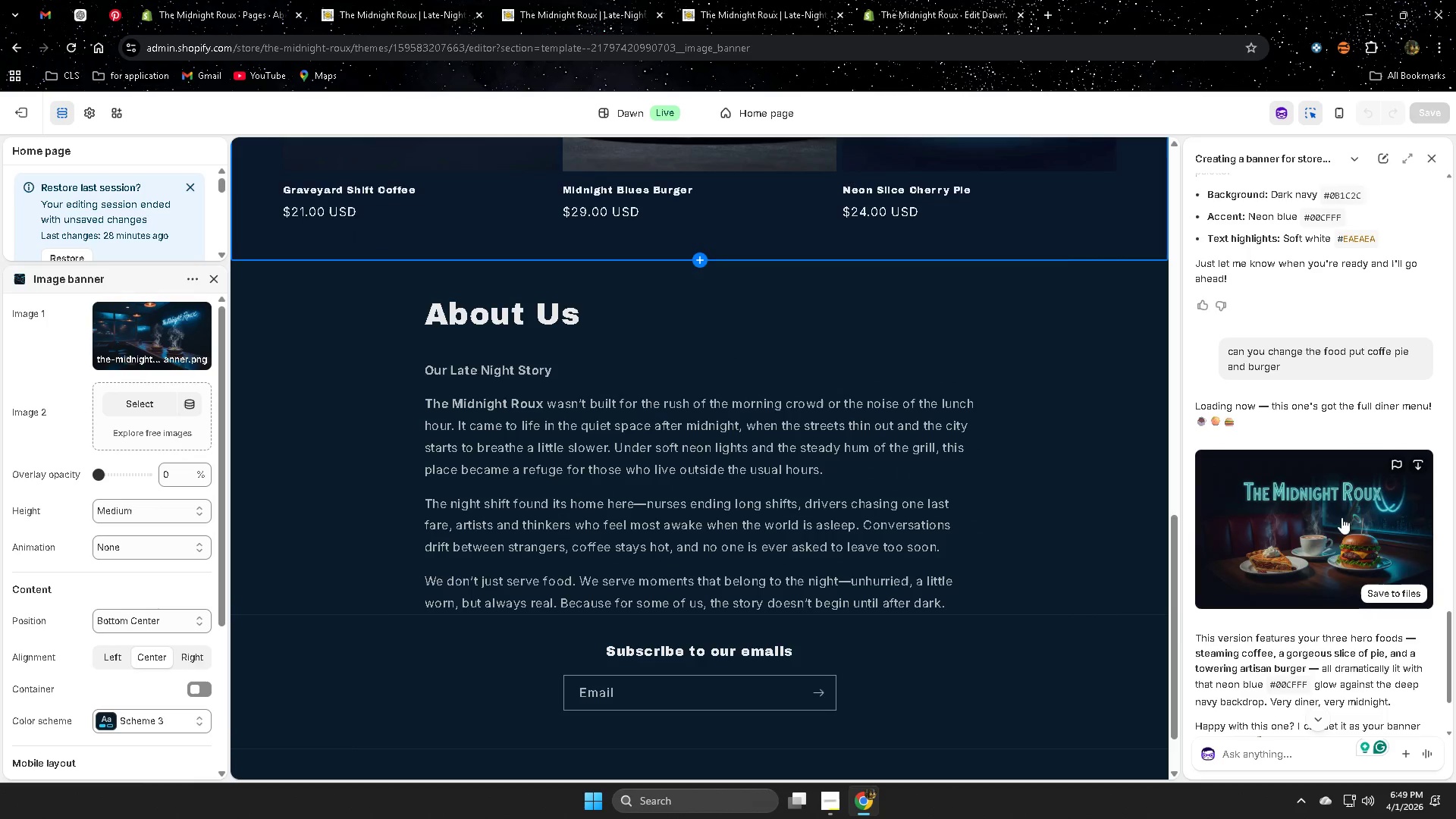 
scroll: coordinate [1288, 614], scroll_direction: down, amount: 5.0
 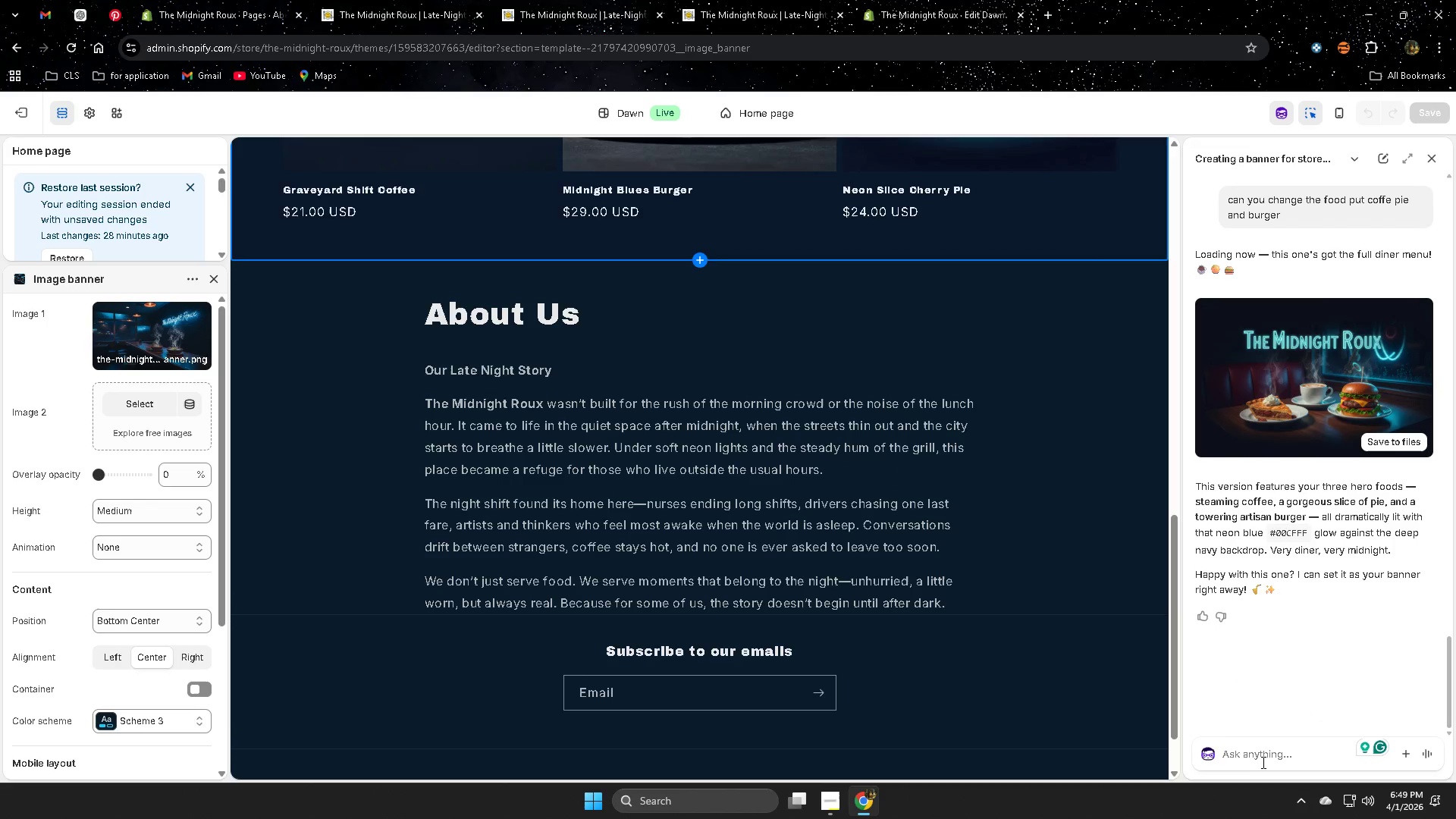 
left_click([1262, 762])
 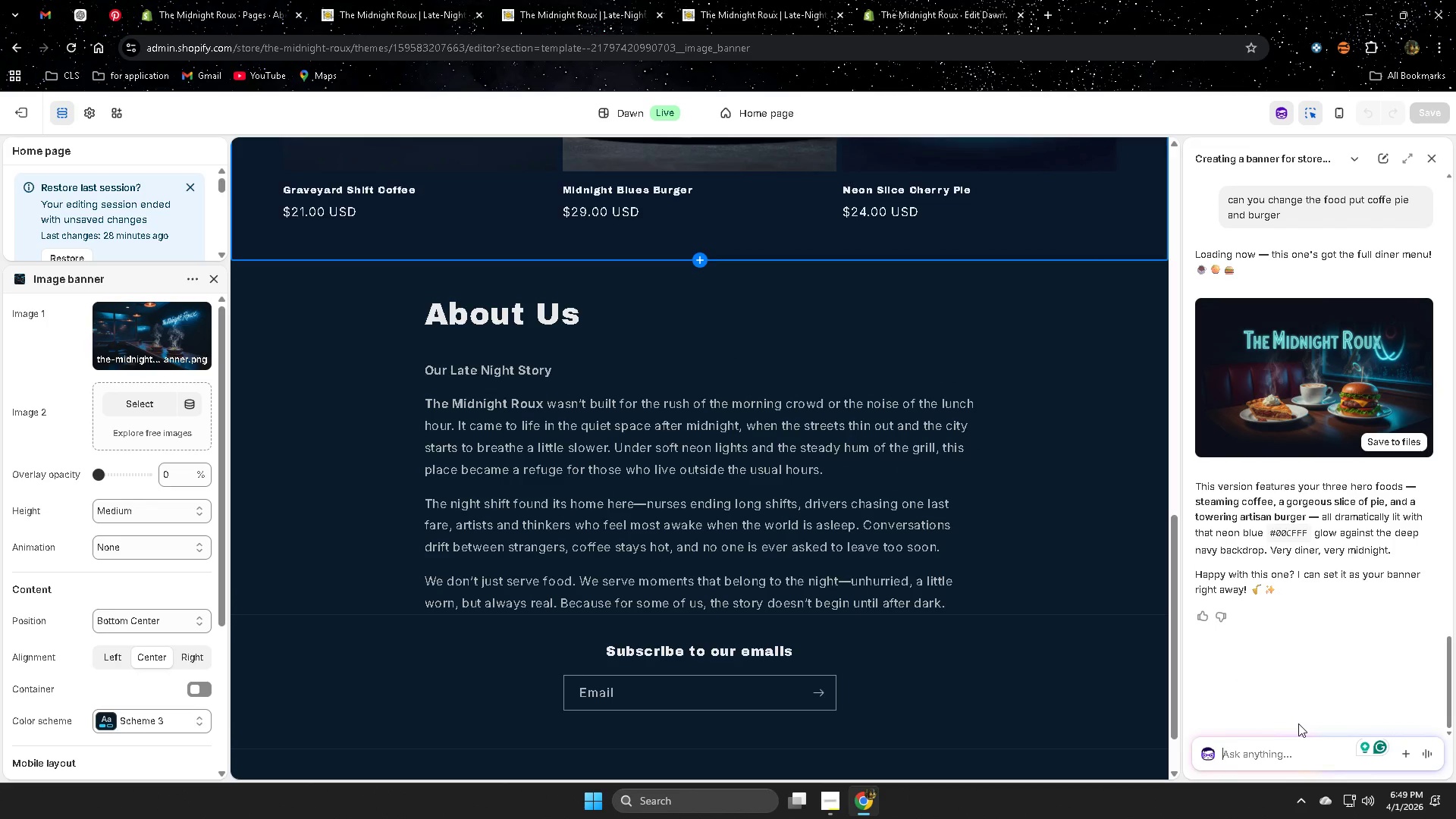 
type(used the previous photo)
 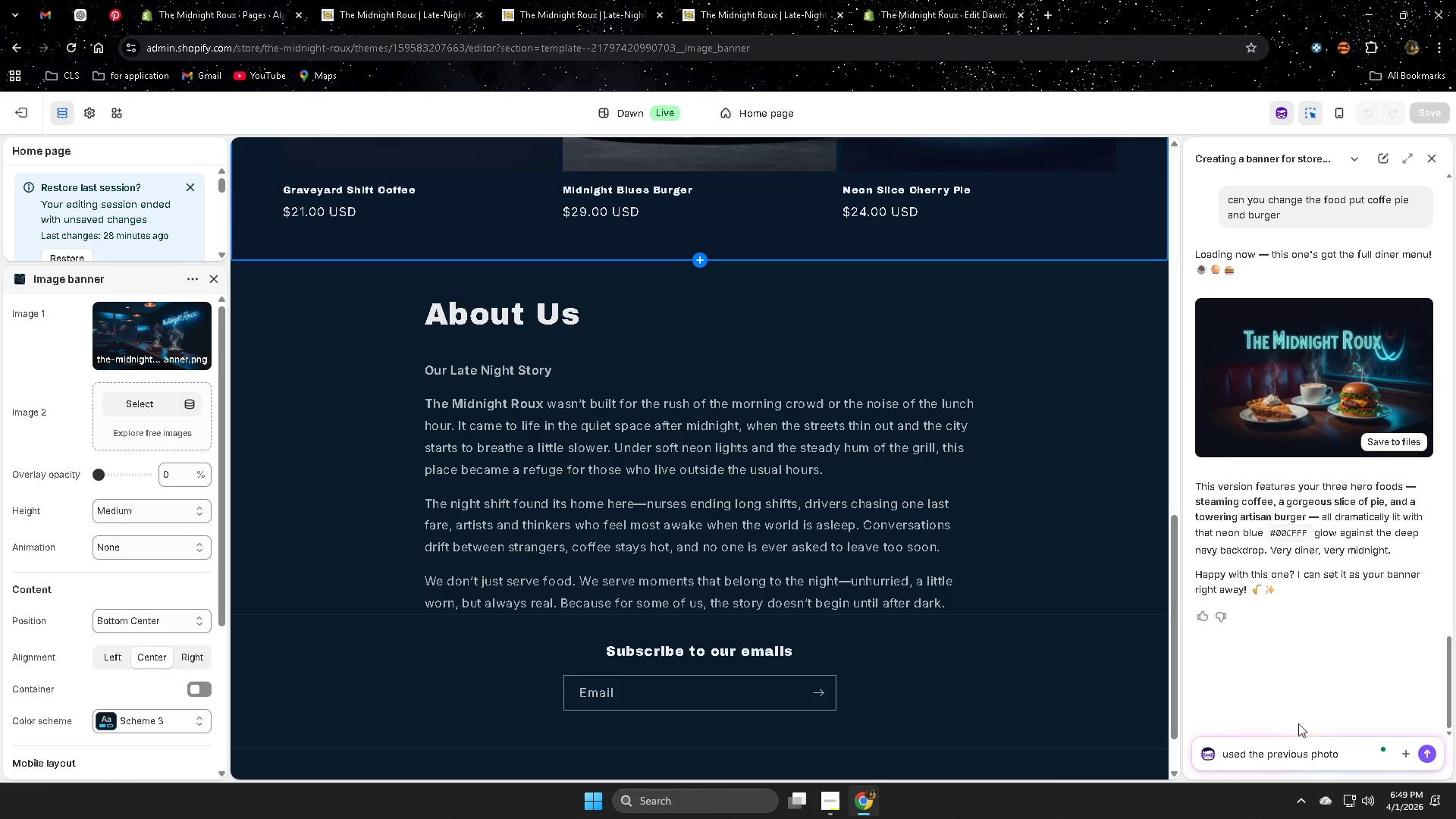 
key(Enter)
 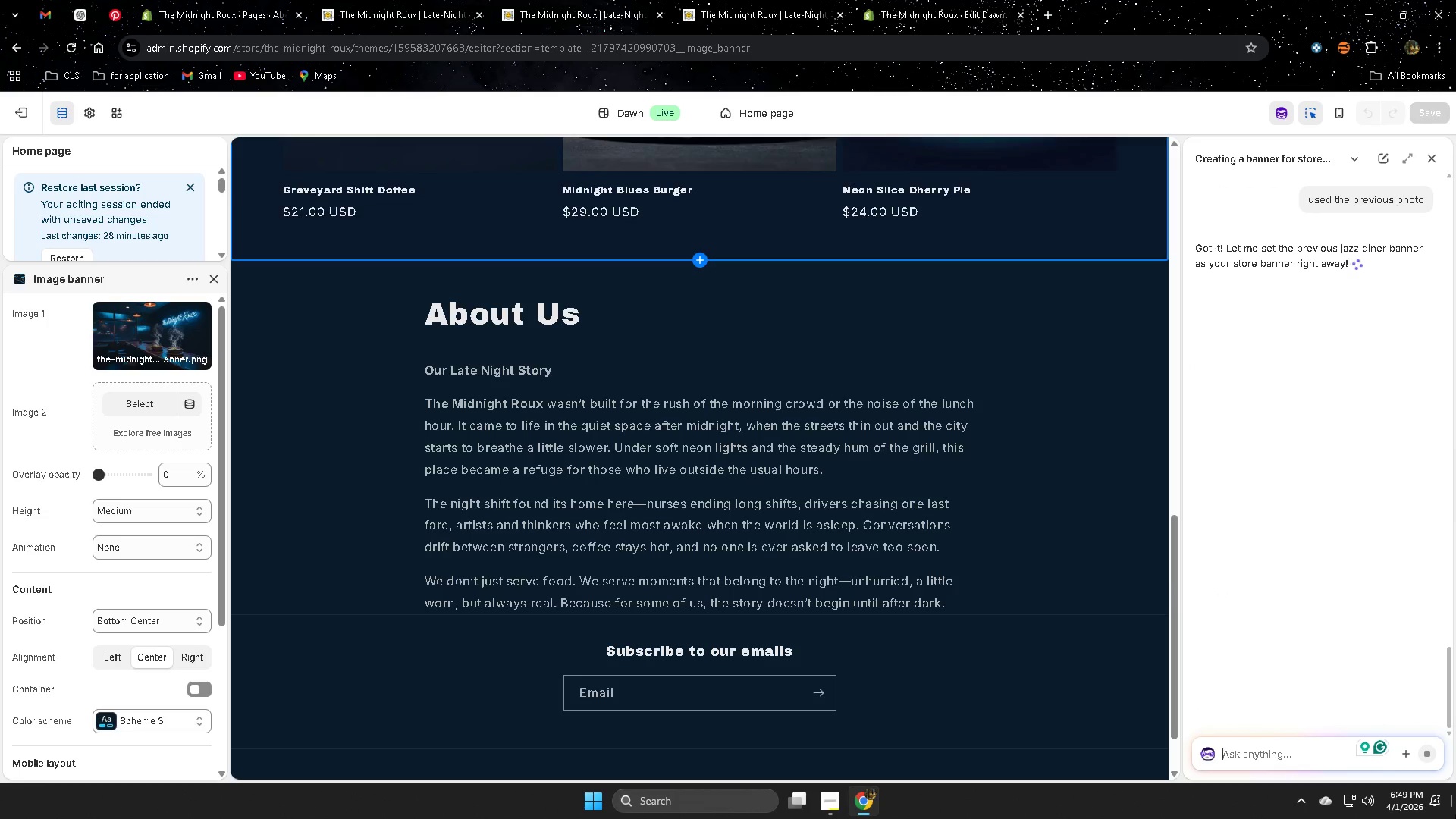 
wait(5.52)
 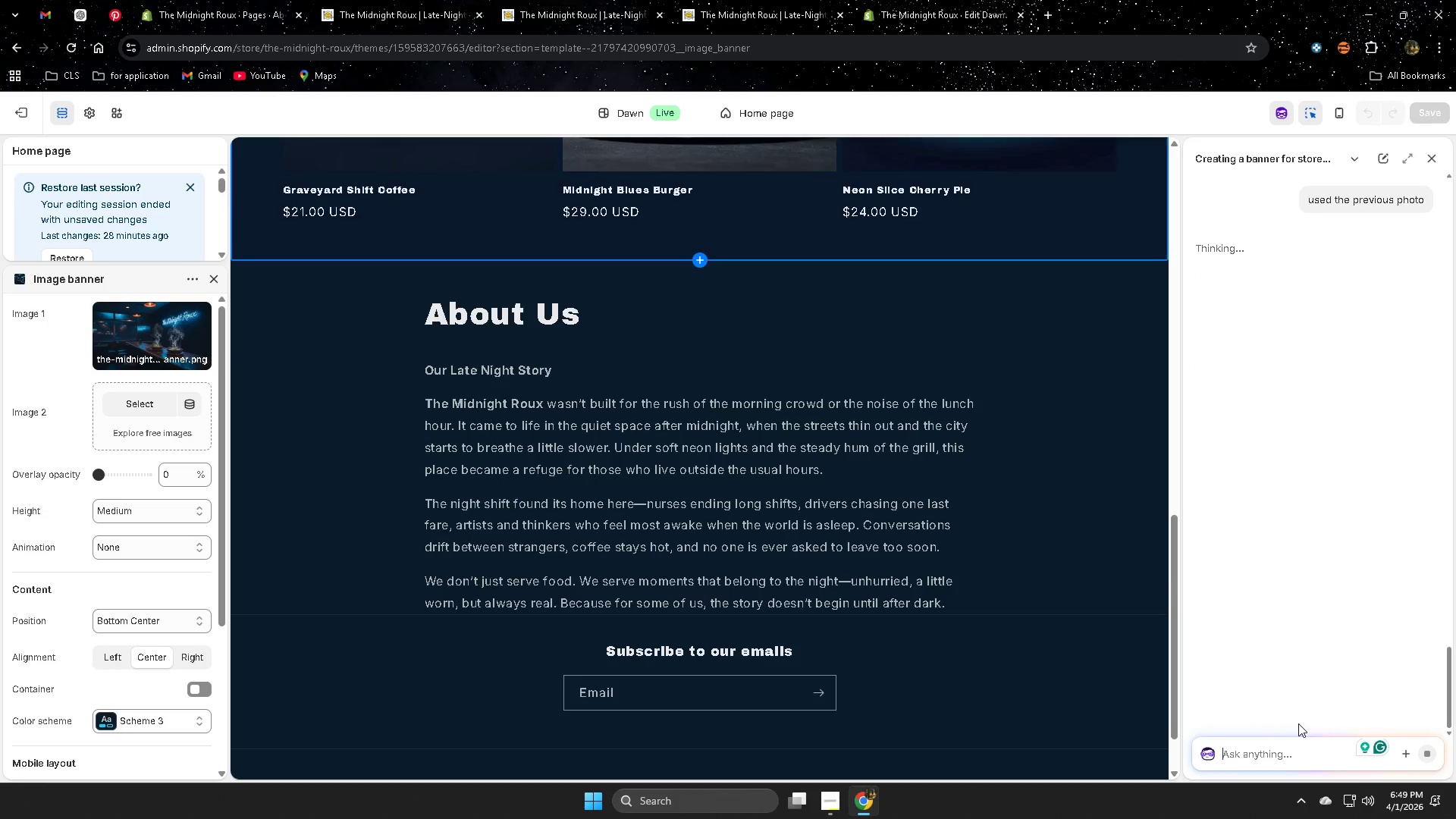 
scroll: coordinate [1408, 387], scroll_direction: up, amount: 22.0
 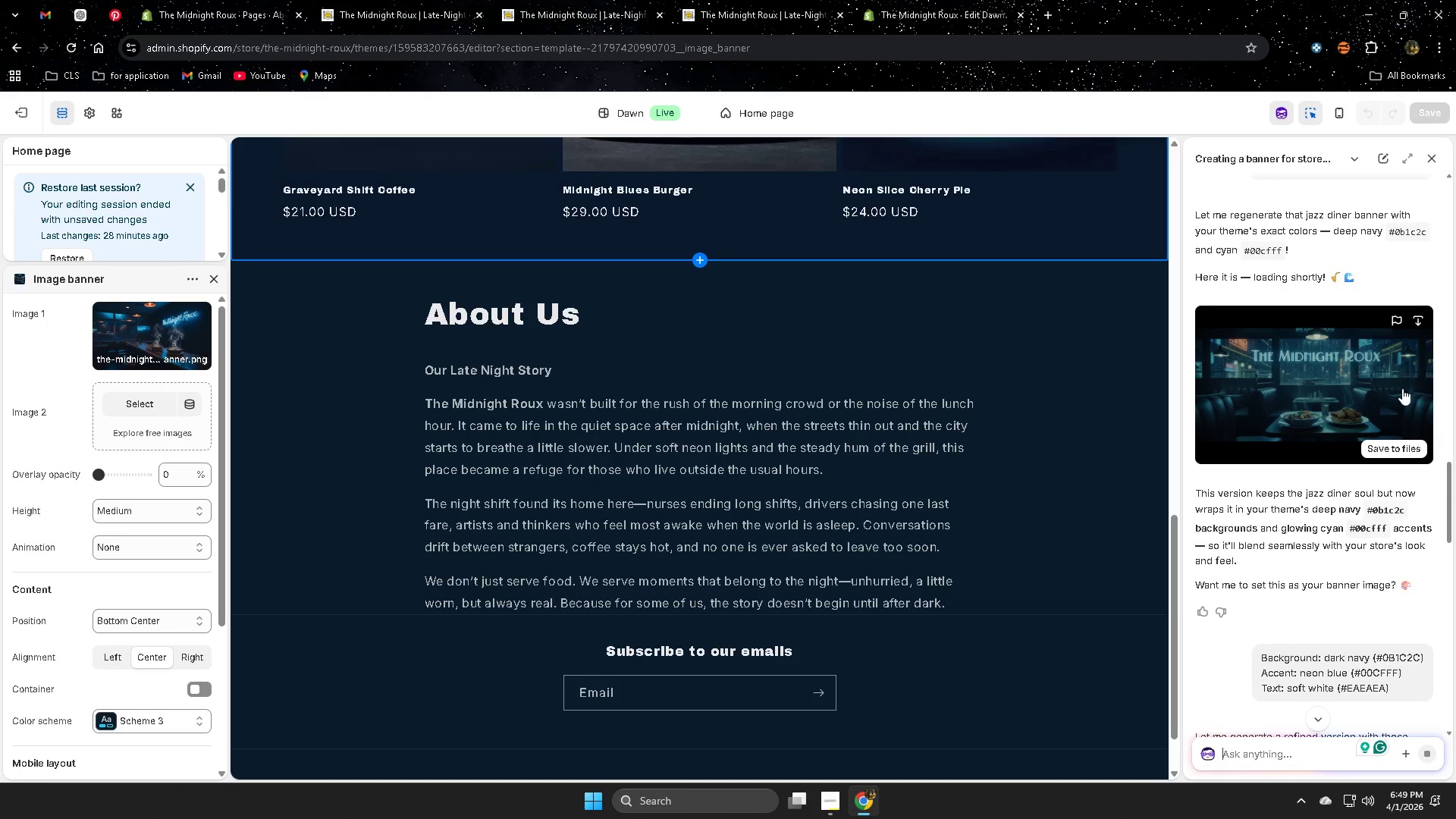 
scroll: coordinate [1399, 394], scroll_direction: down, amount: 19.0
 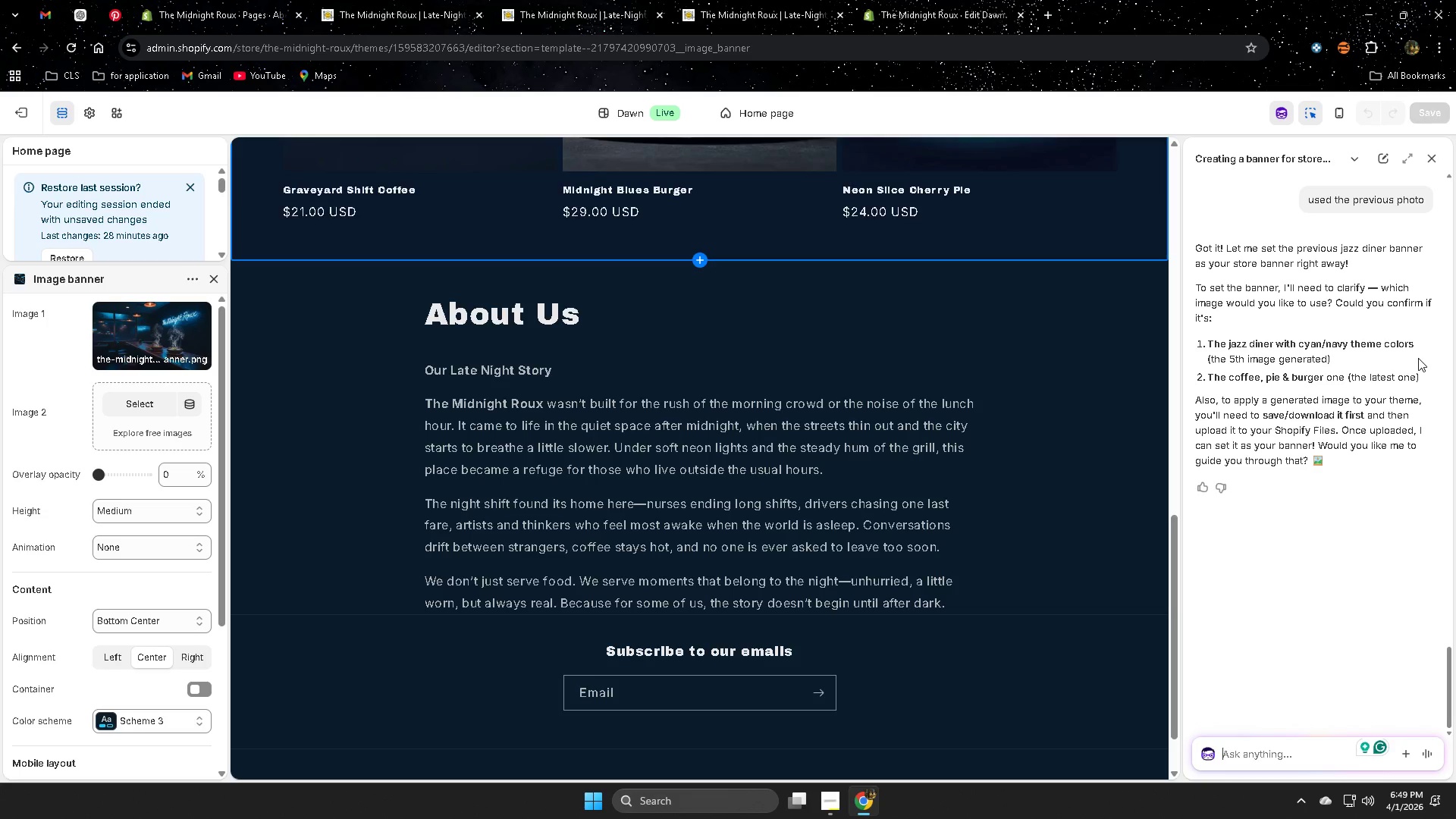 
scroll: coordinate [1364, 519], scroll_direction: up, amount: 2.0
 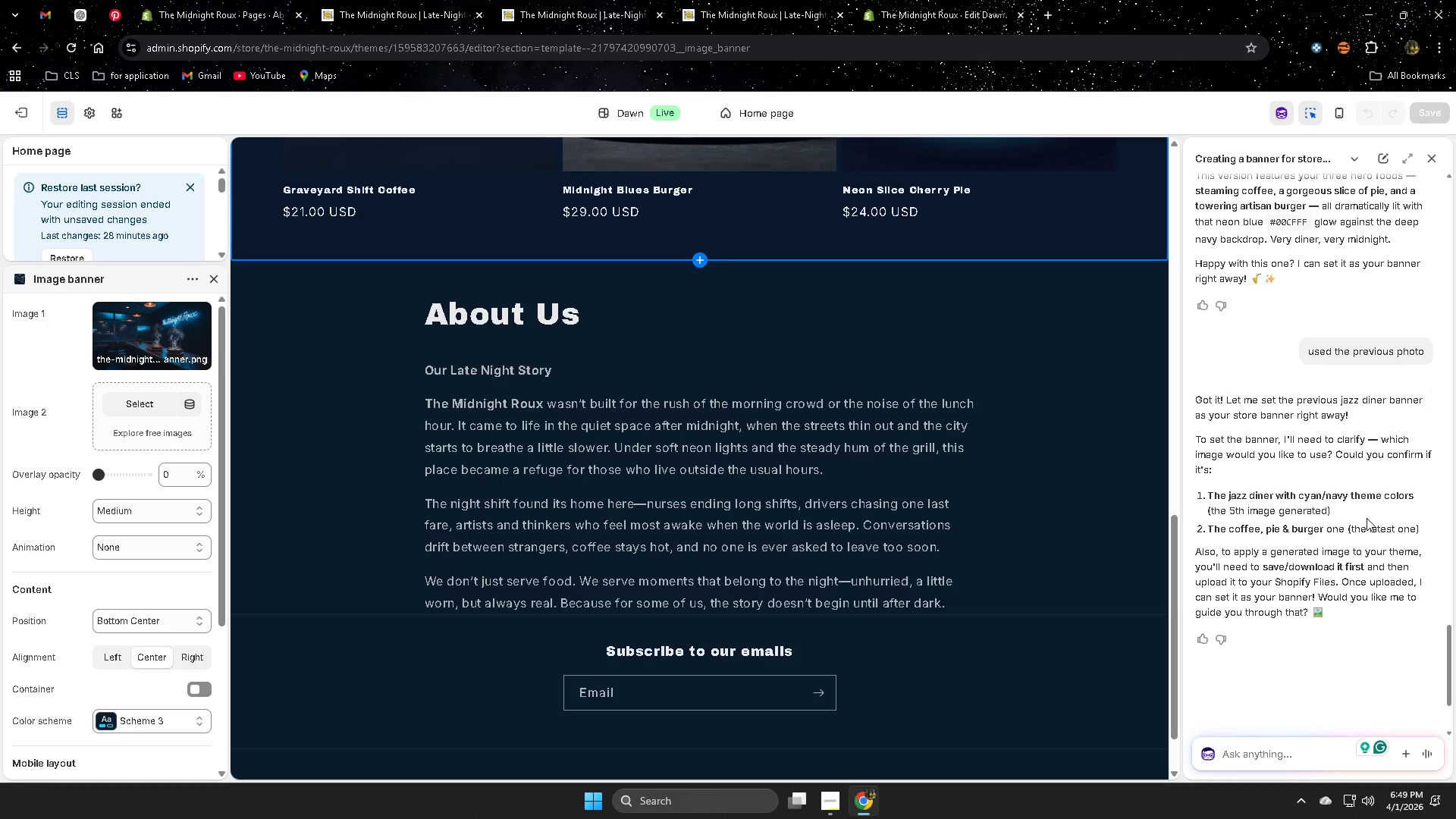 
scroll: coordinate [1367, 517], scroll_direction: down, amount: 1.0
 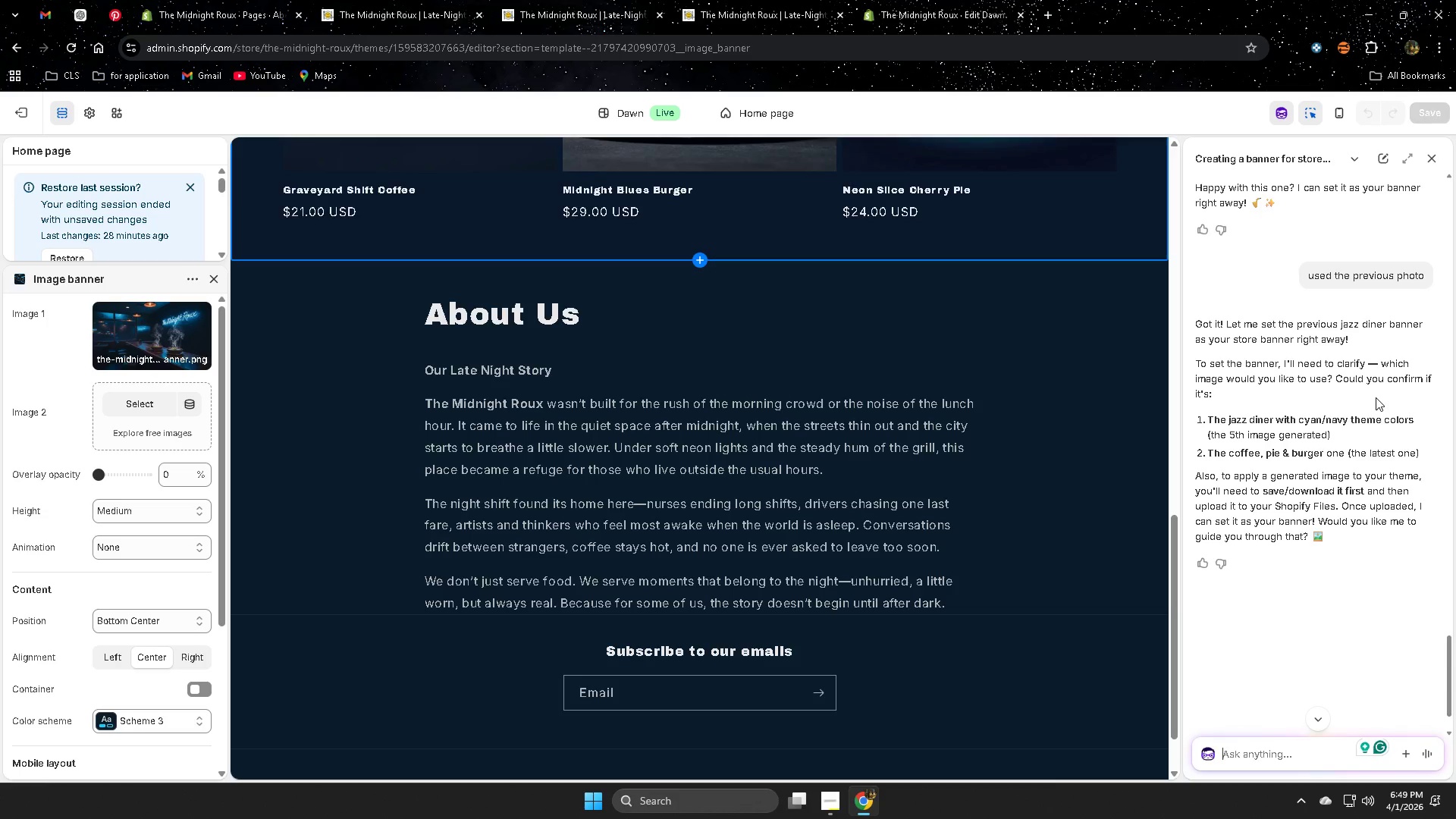 
wait(17.78)
 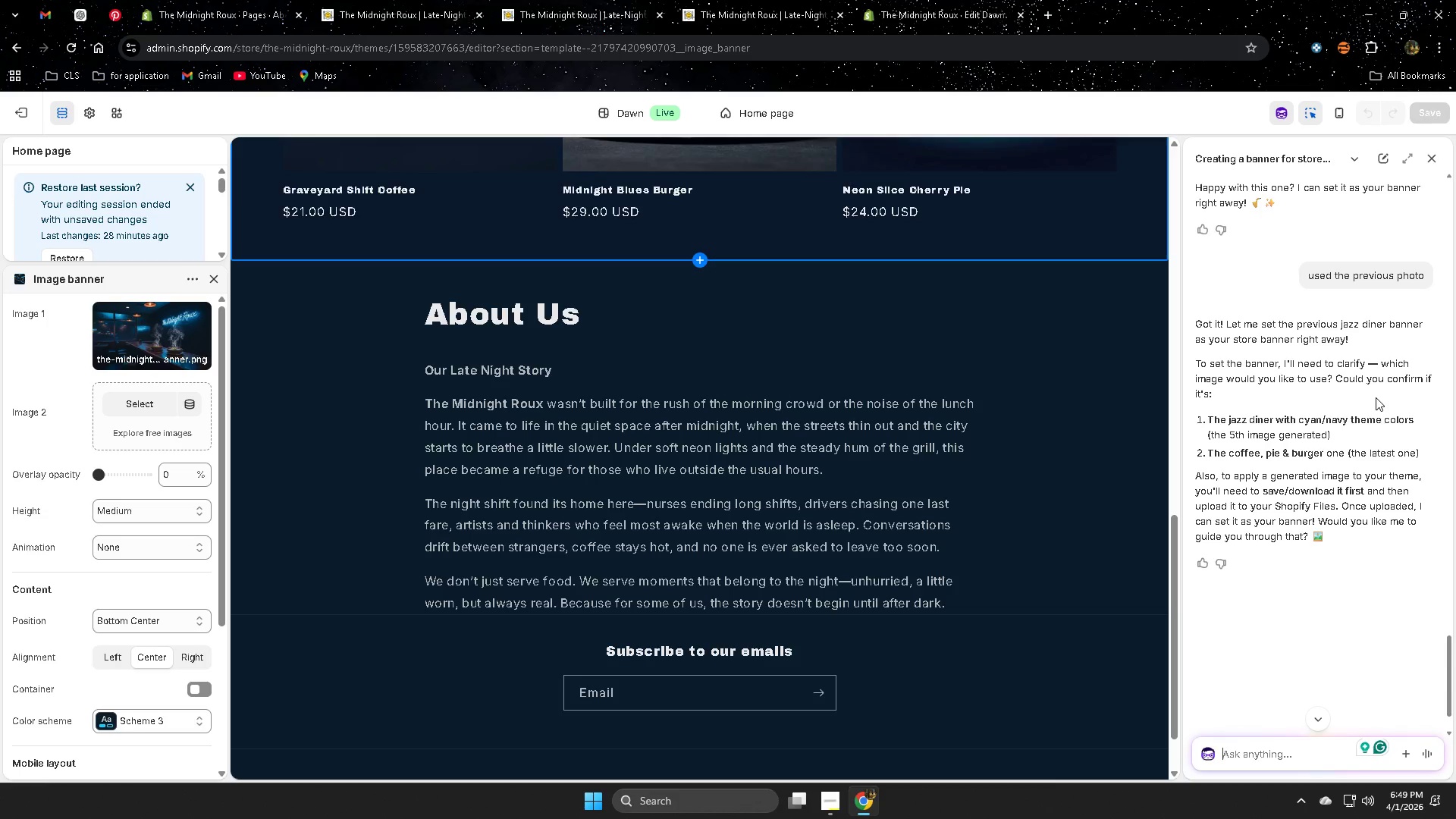 
left_click([1211, 416])
 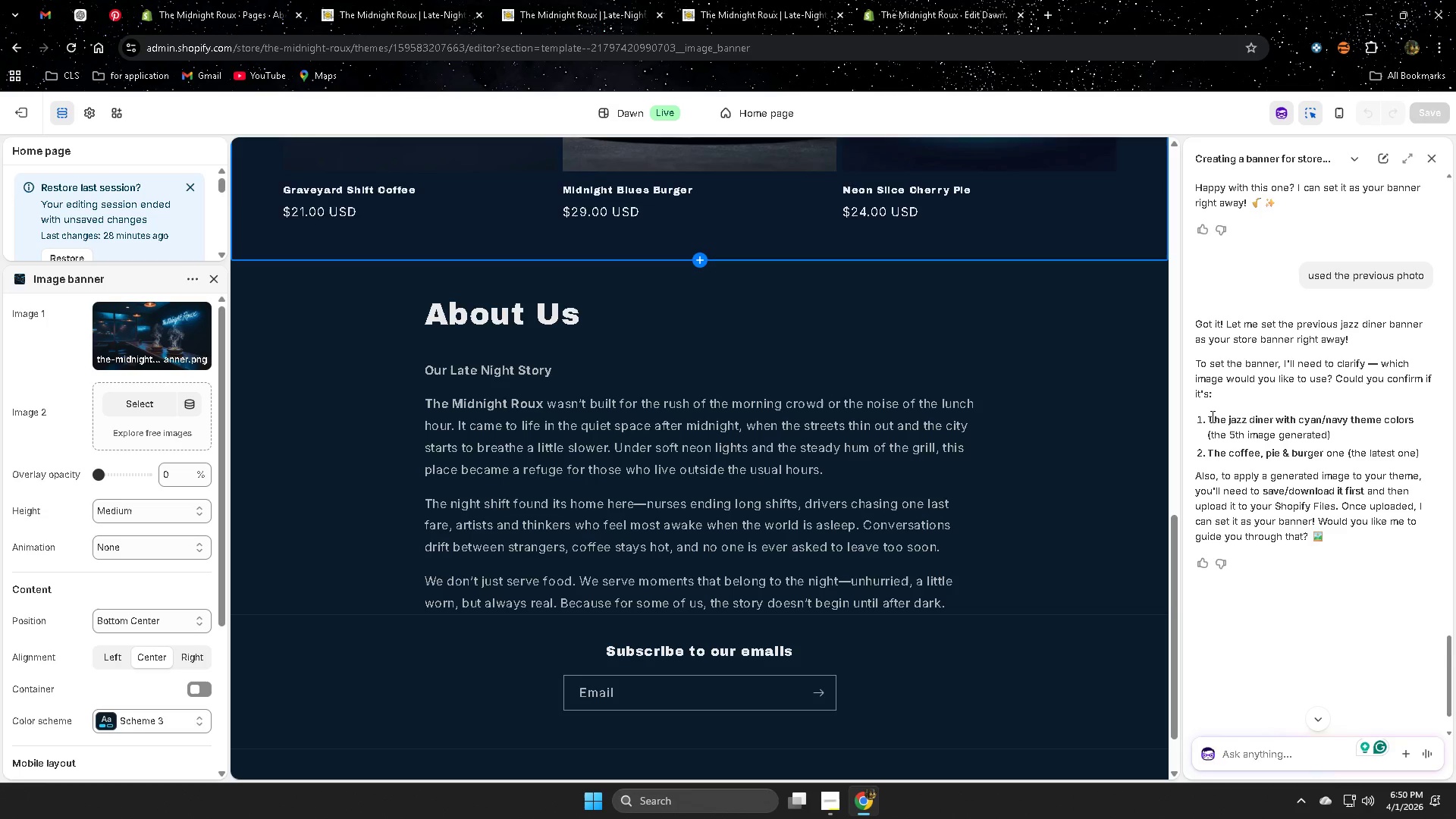 
left_click_drag(start_coordinate=[1211, 416], to_coordinate=[1392, 413])
 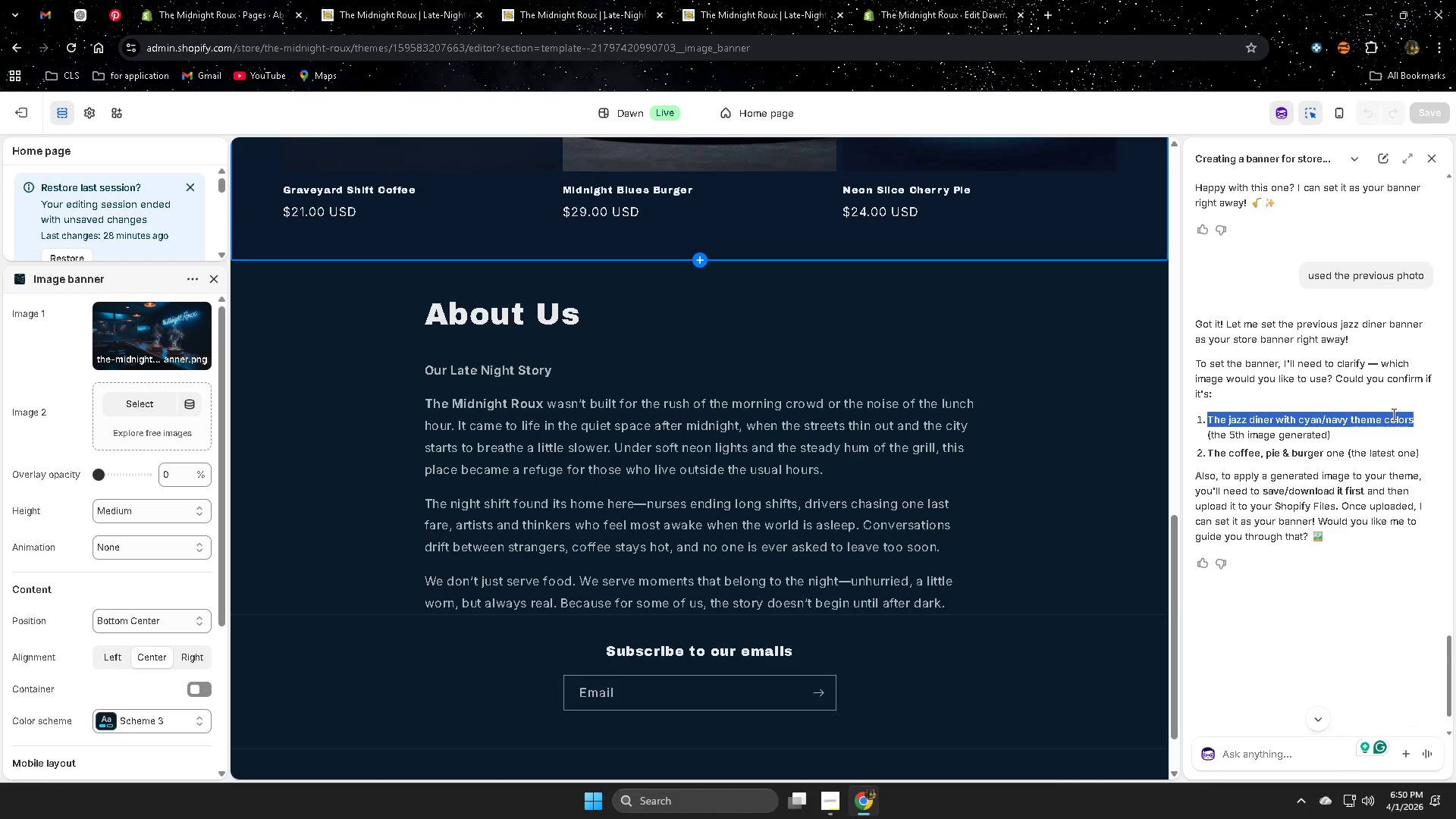 
hold_key(key=ControlLeft, duration=1.34)
 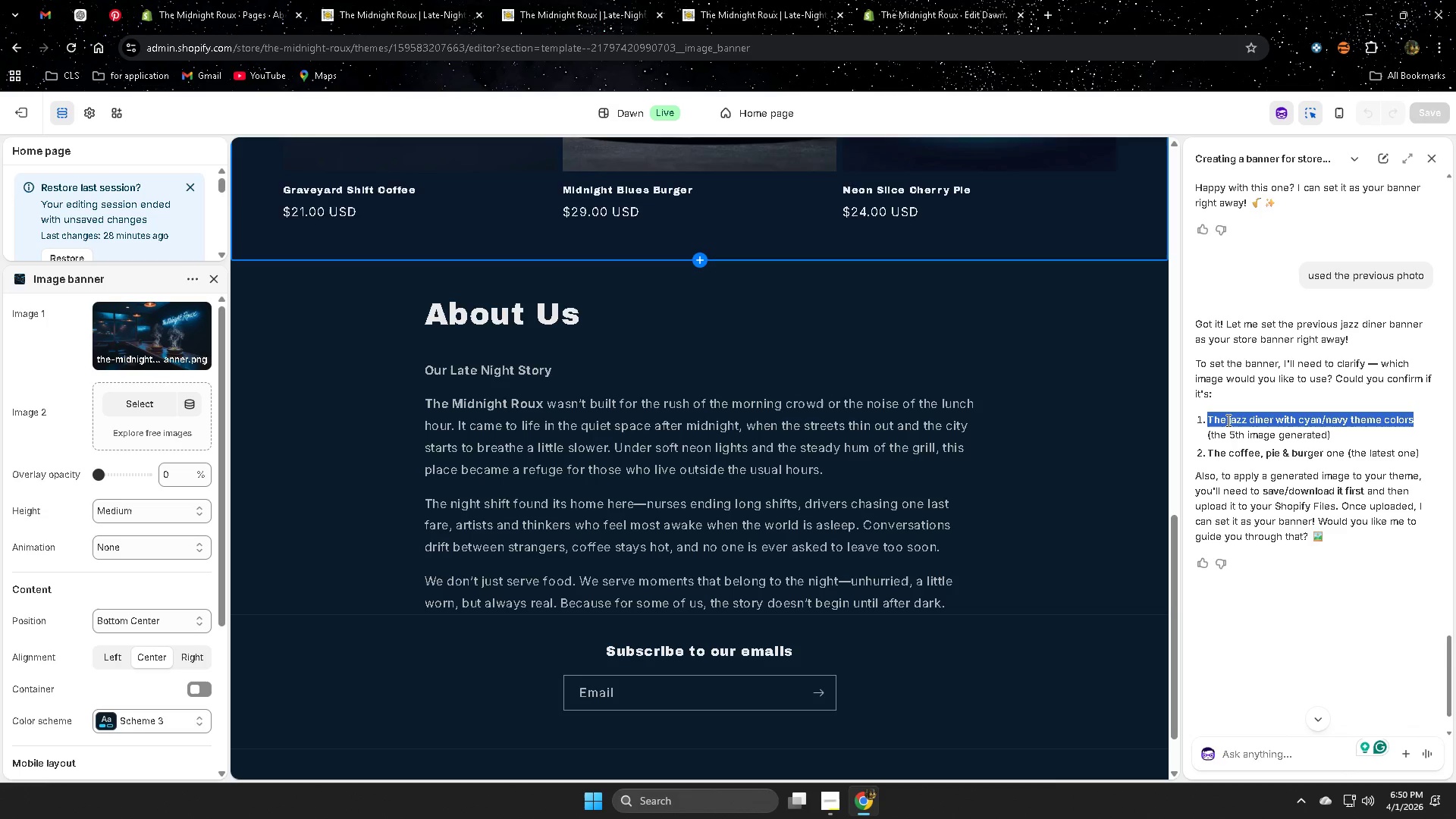 
left_click([1222, 420])
 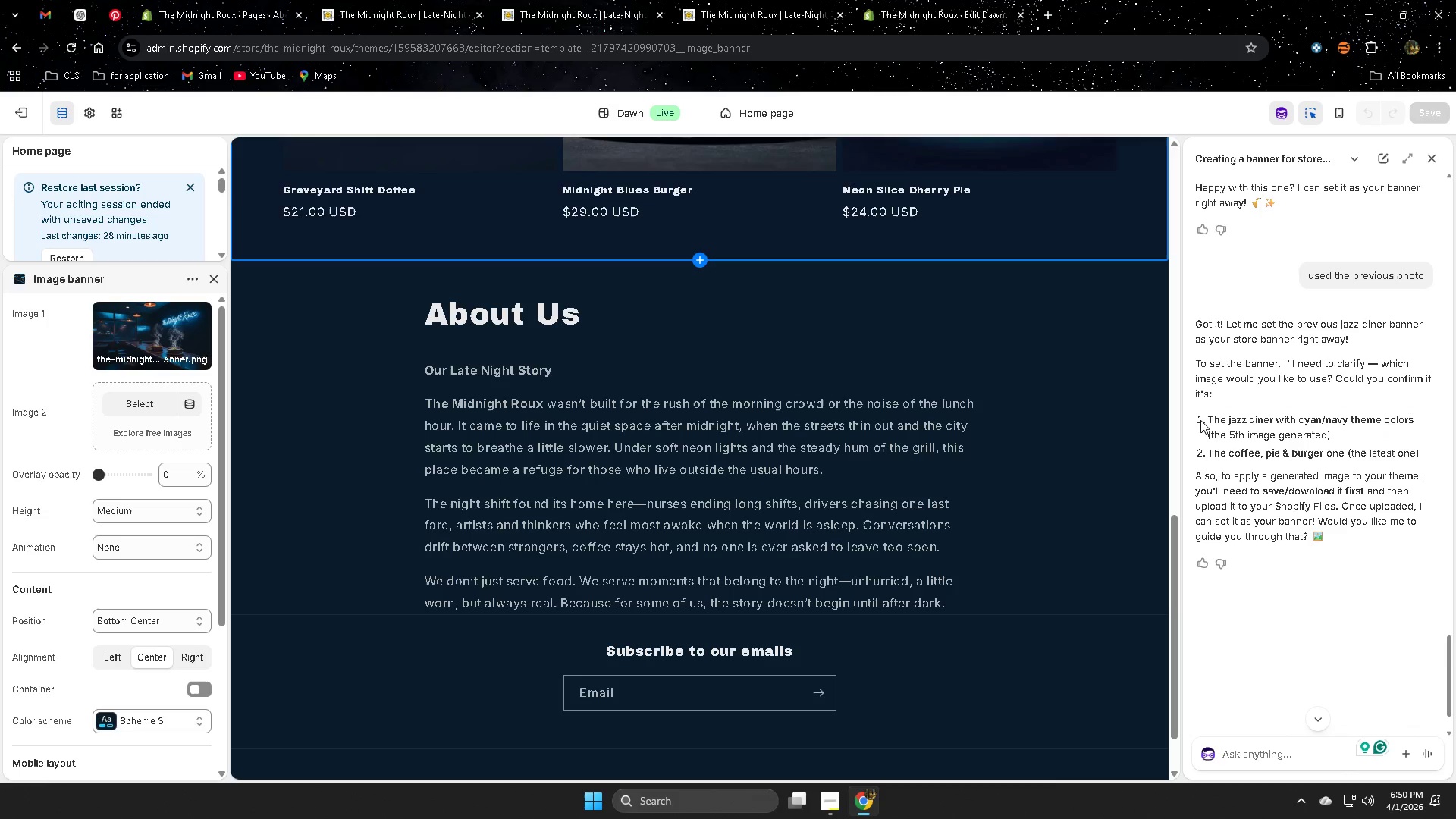 
left_click_drag(start_coordinate=[1200, 419], to_coordinate=[1341, 438])
 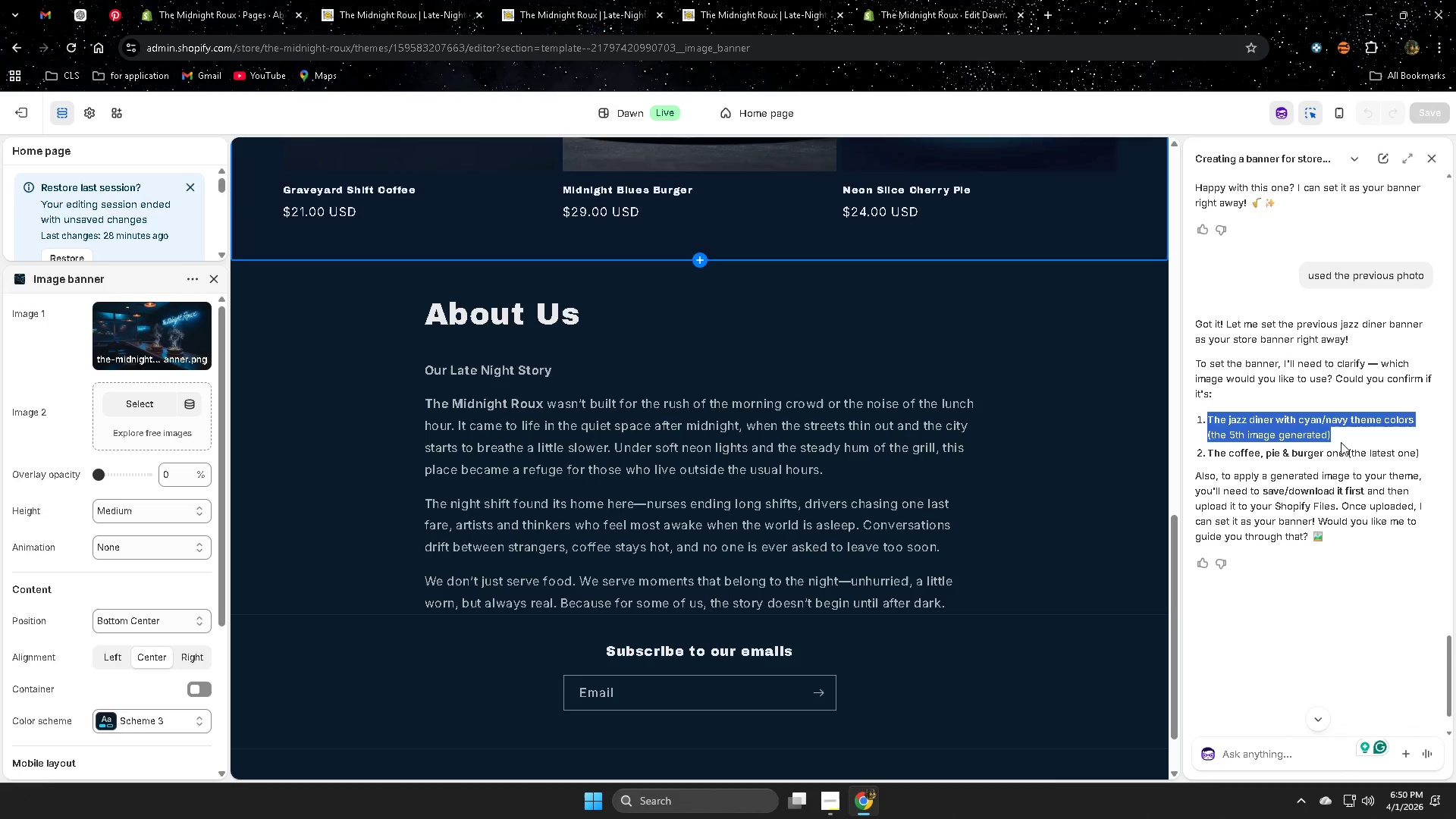 
key(Control+ControlLeft)
 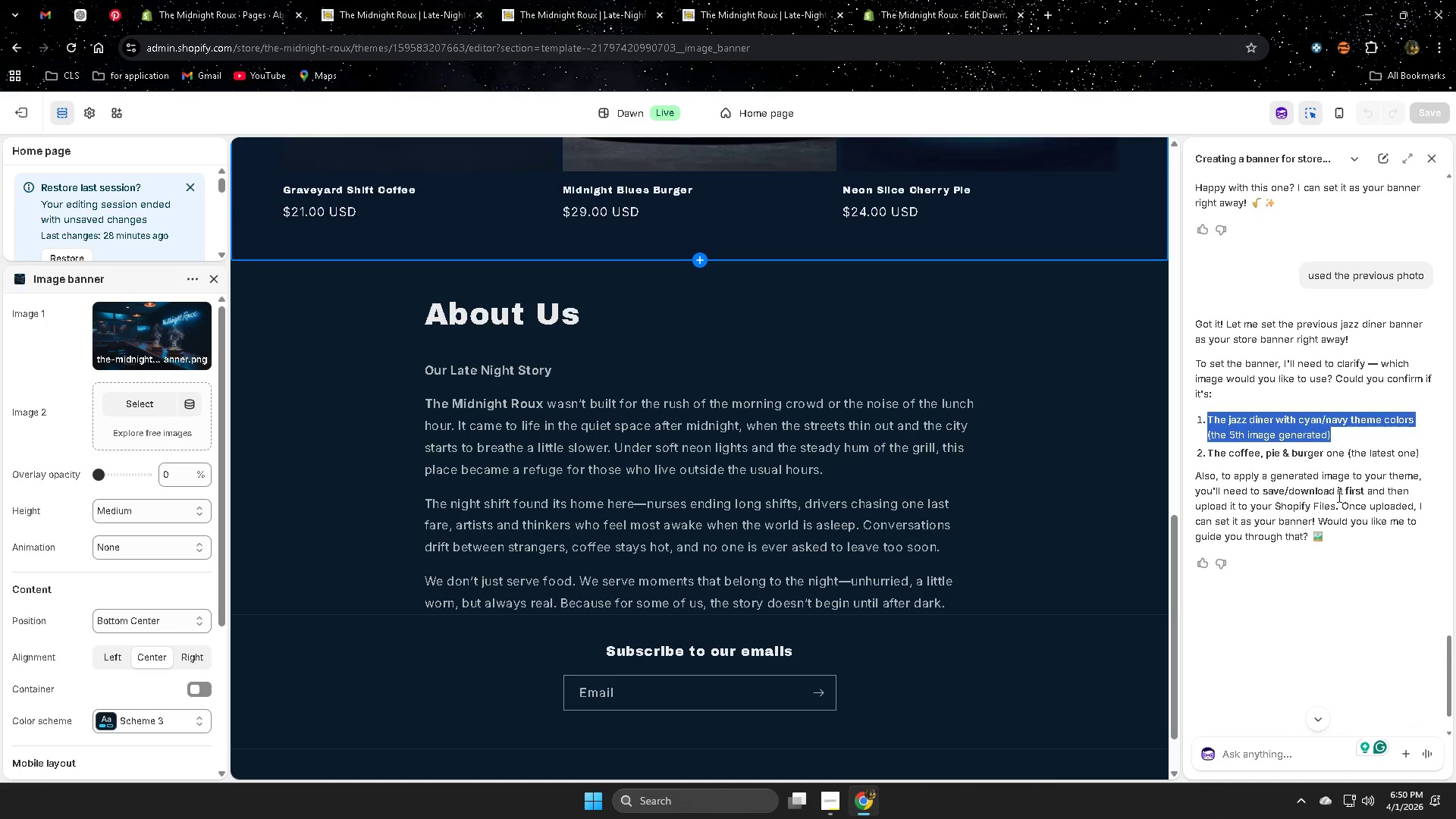 
key(Control+C)
 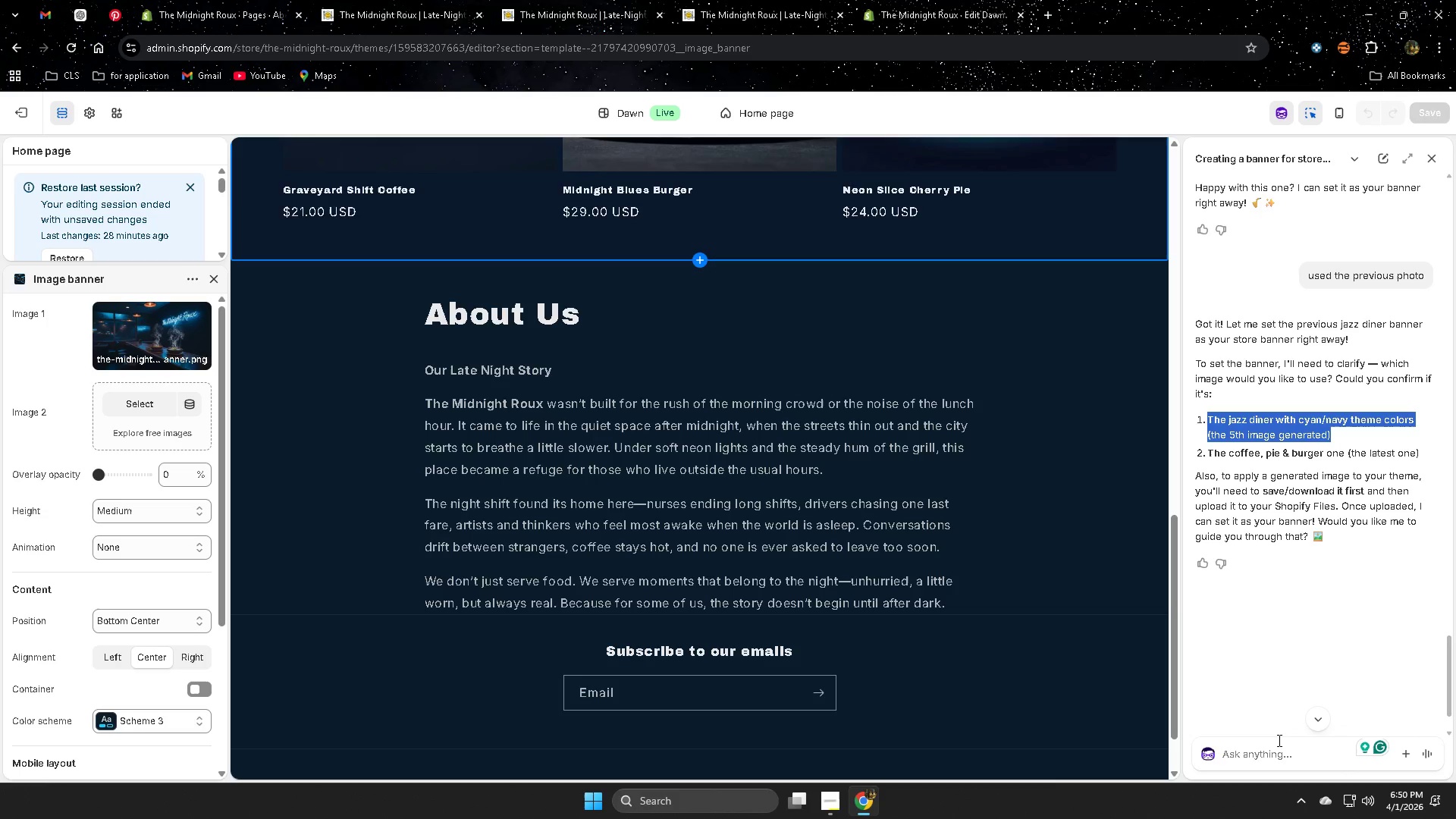 
left_click([1267, 745])
 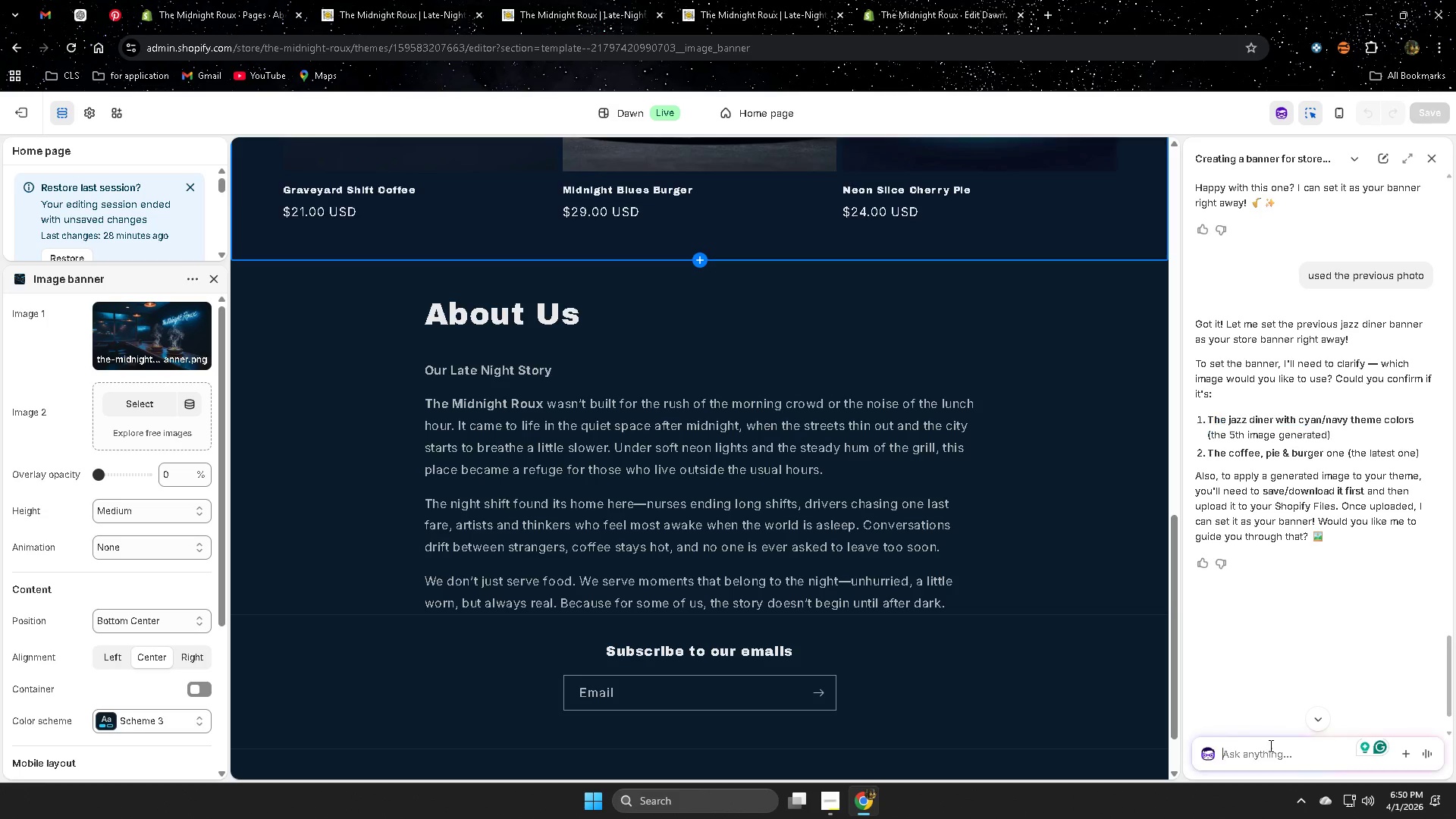 
key(Control+ControlLeft)
 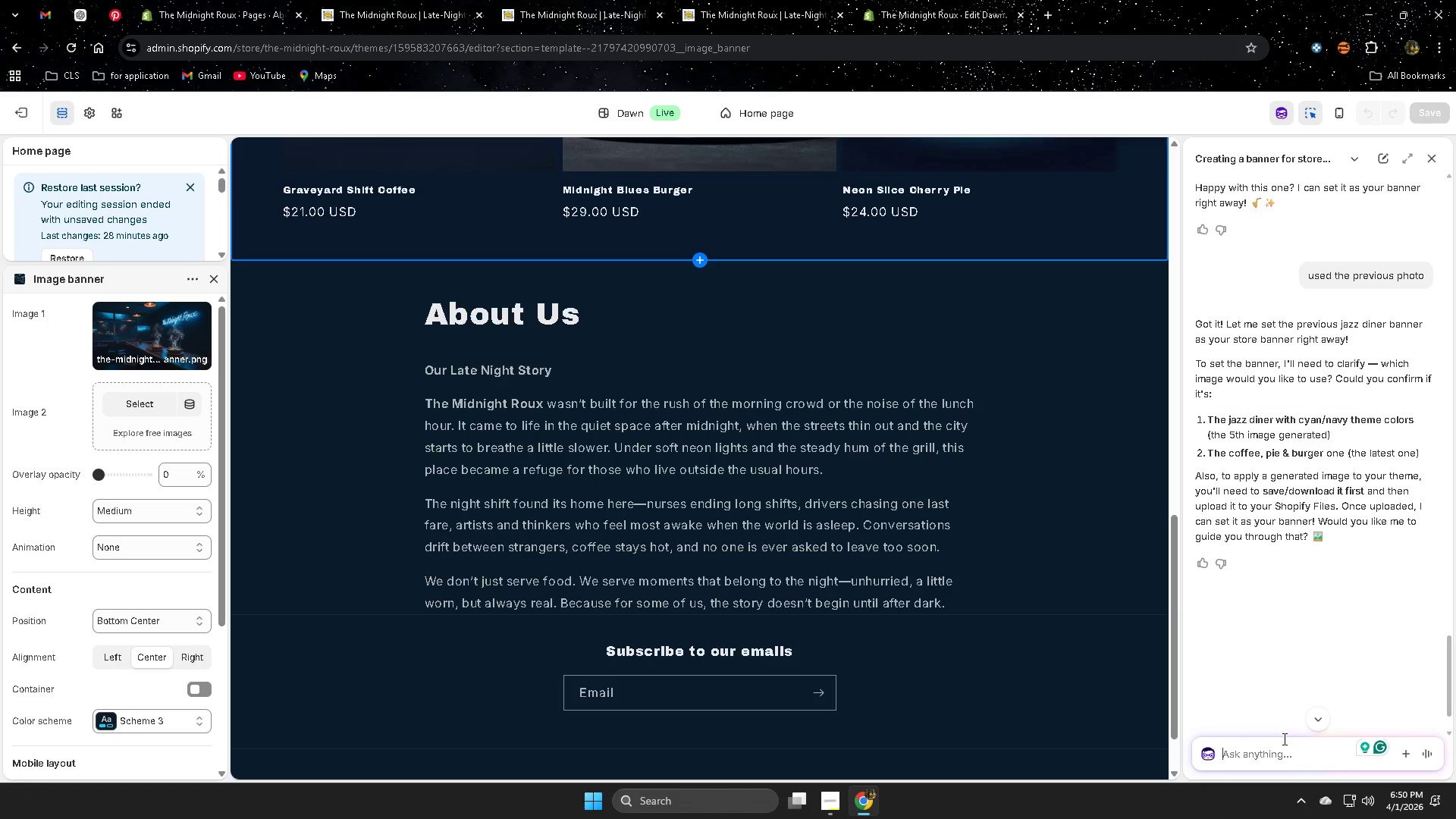 
key(Control+V)
 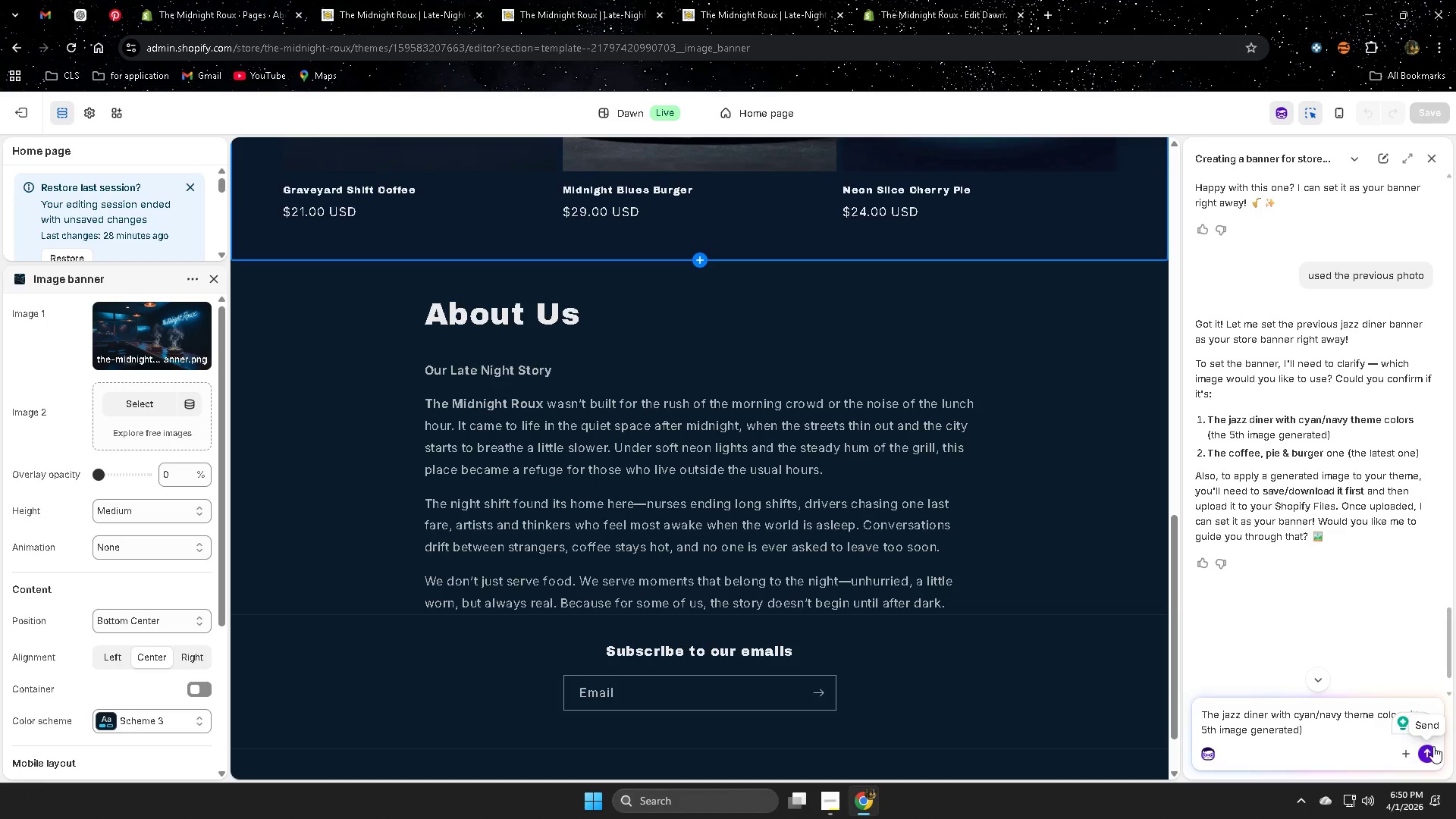 
left_click([1429, 752])
 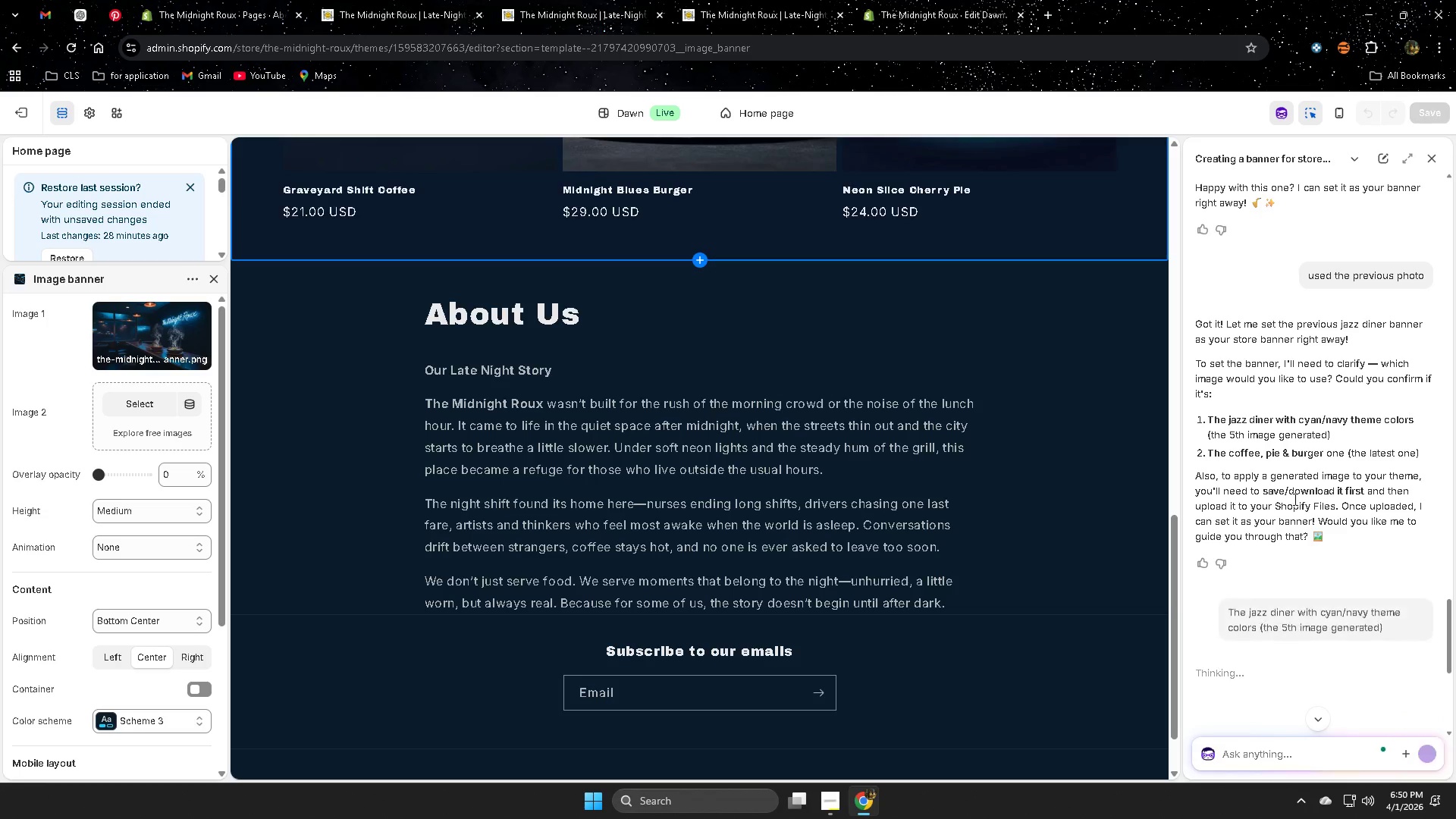 
scroll: coordinate [1308, 472], scroll_direction: up, amount: 21.0
 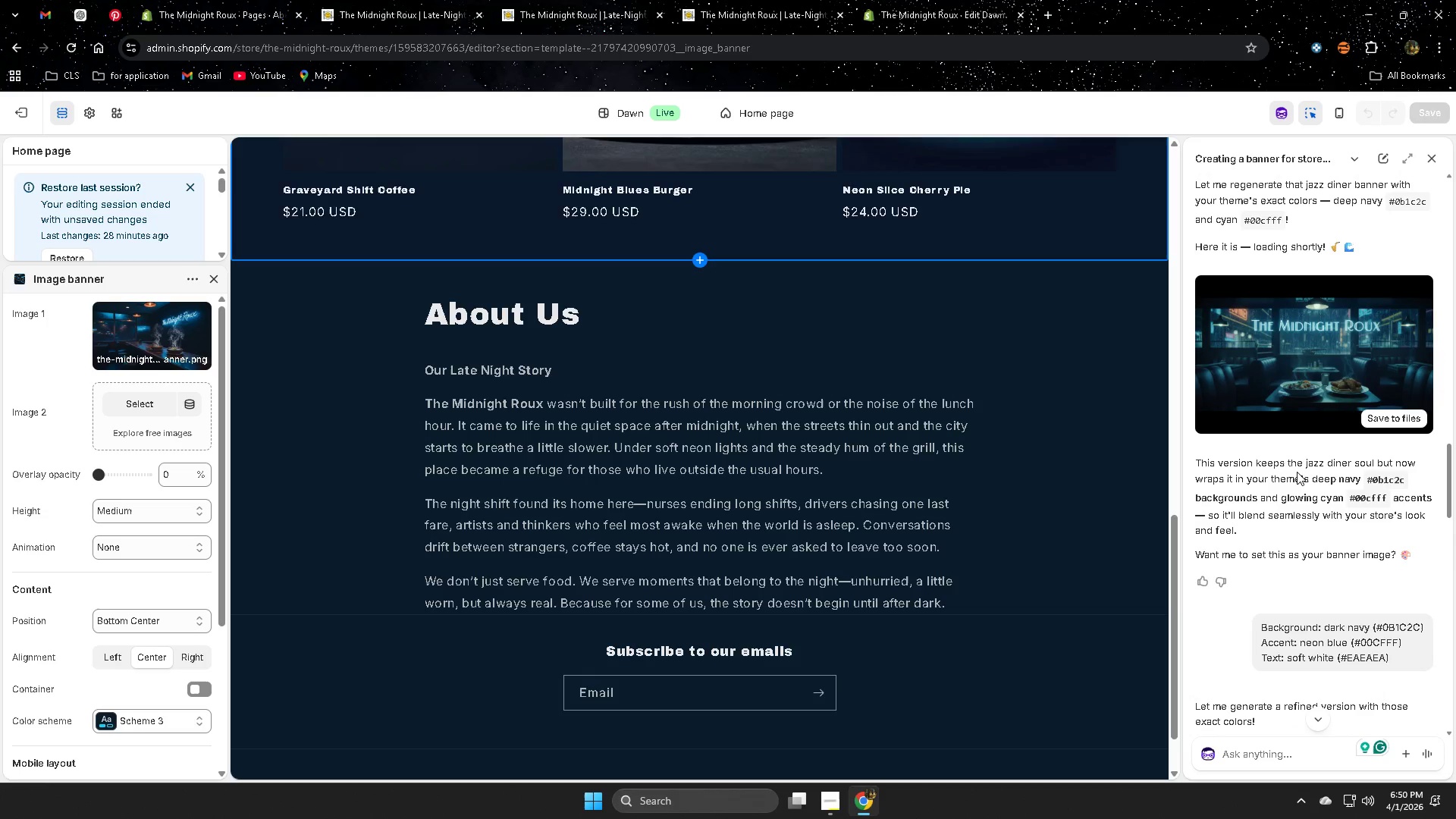 
scroll: coordinate [1384, 578], scroll_direction: down, amount: 24.0
 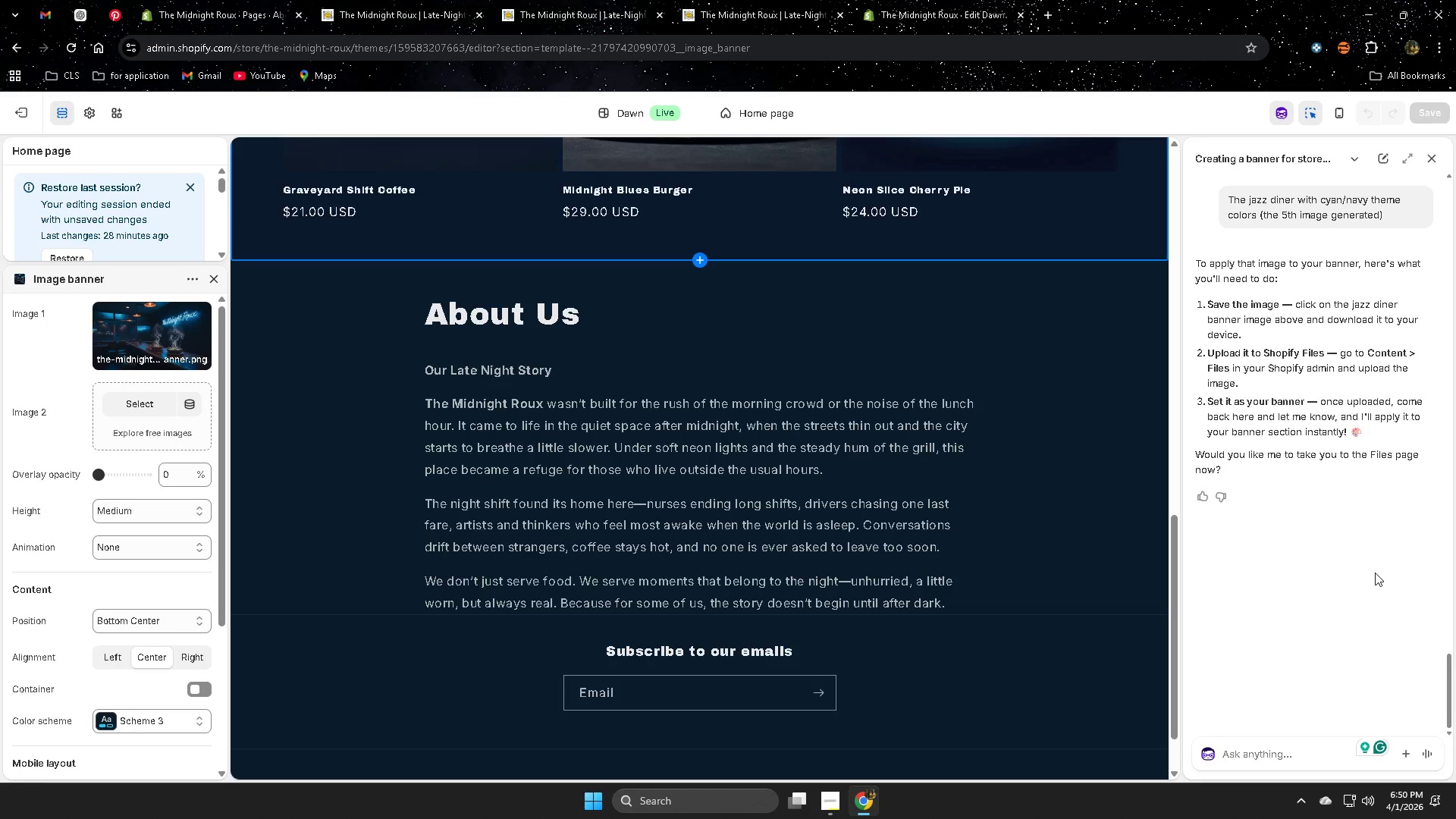 
scroll: coordinate [1375, 573], scroll_direction: up, amount: 1.0
 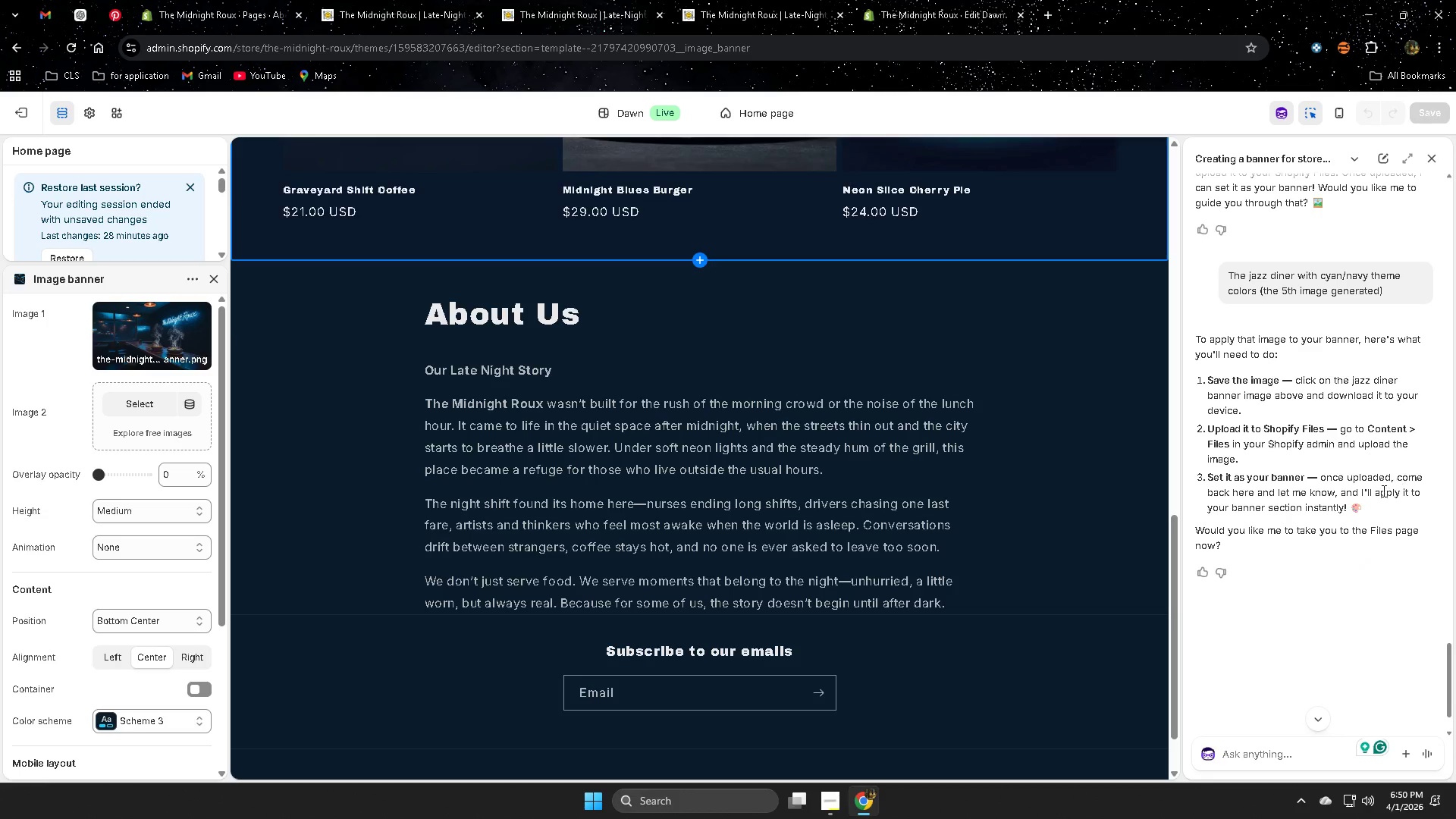 
wait(6.57)
 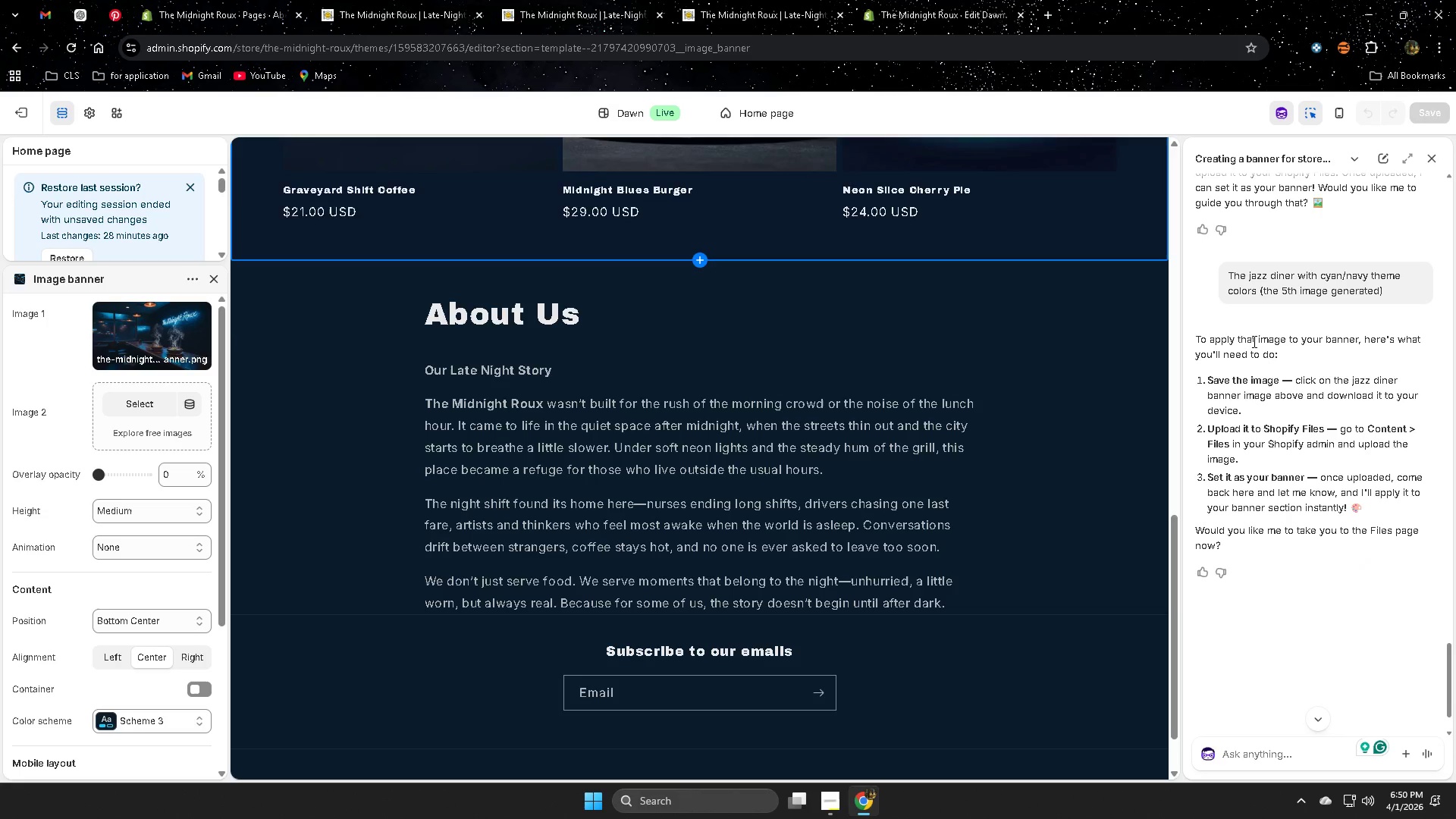 
scroll: coordinate [1320, 622], scroll_direction: down, amount: 3.0
 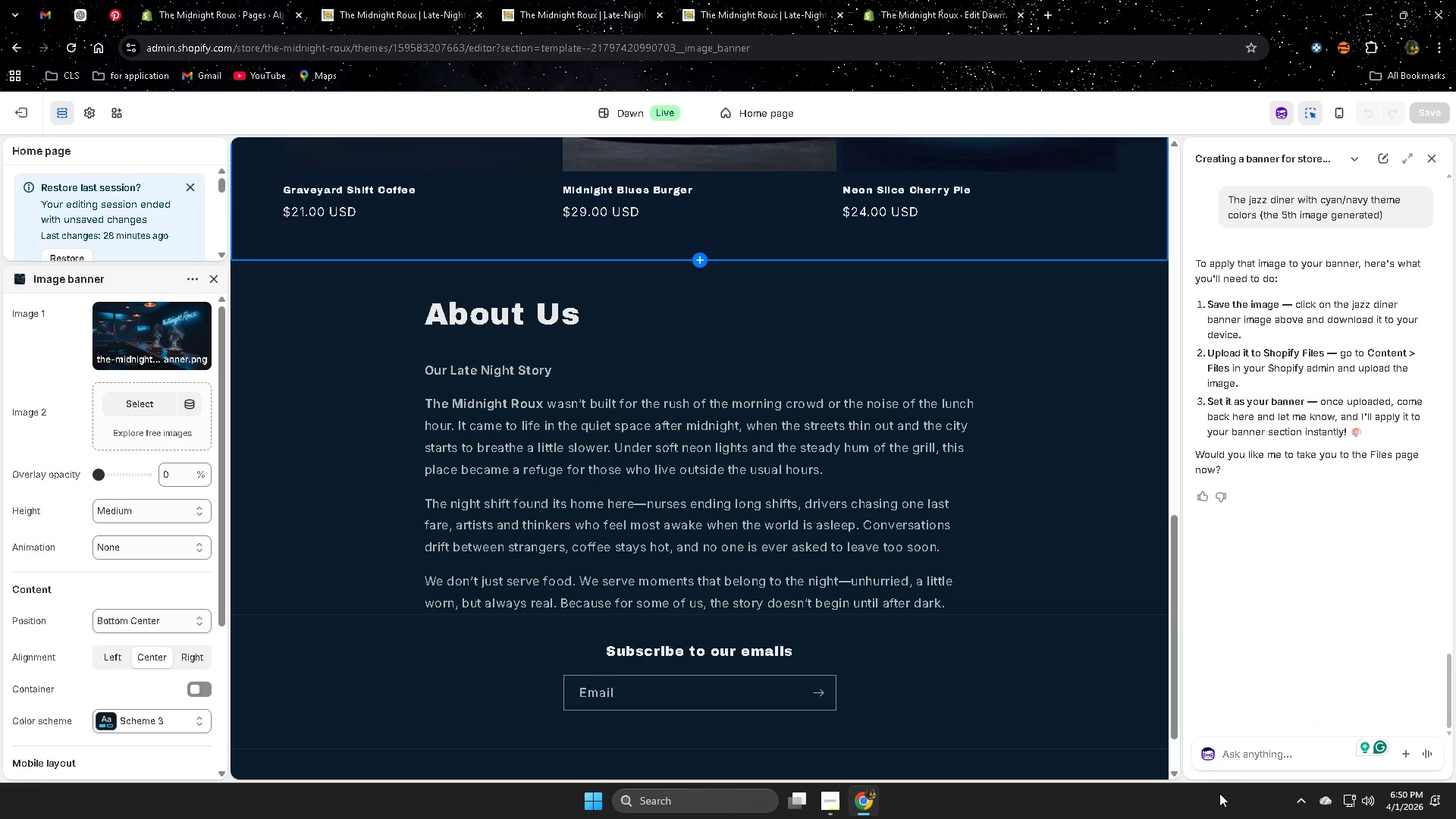 
left_click([1251, 752])
 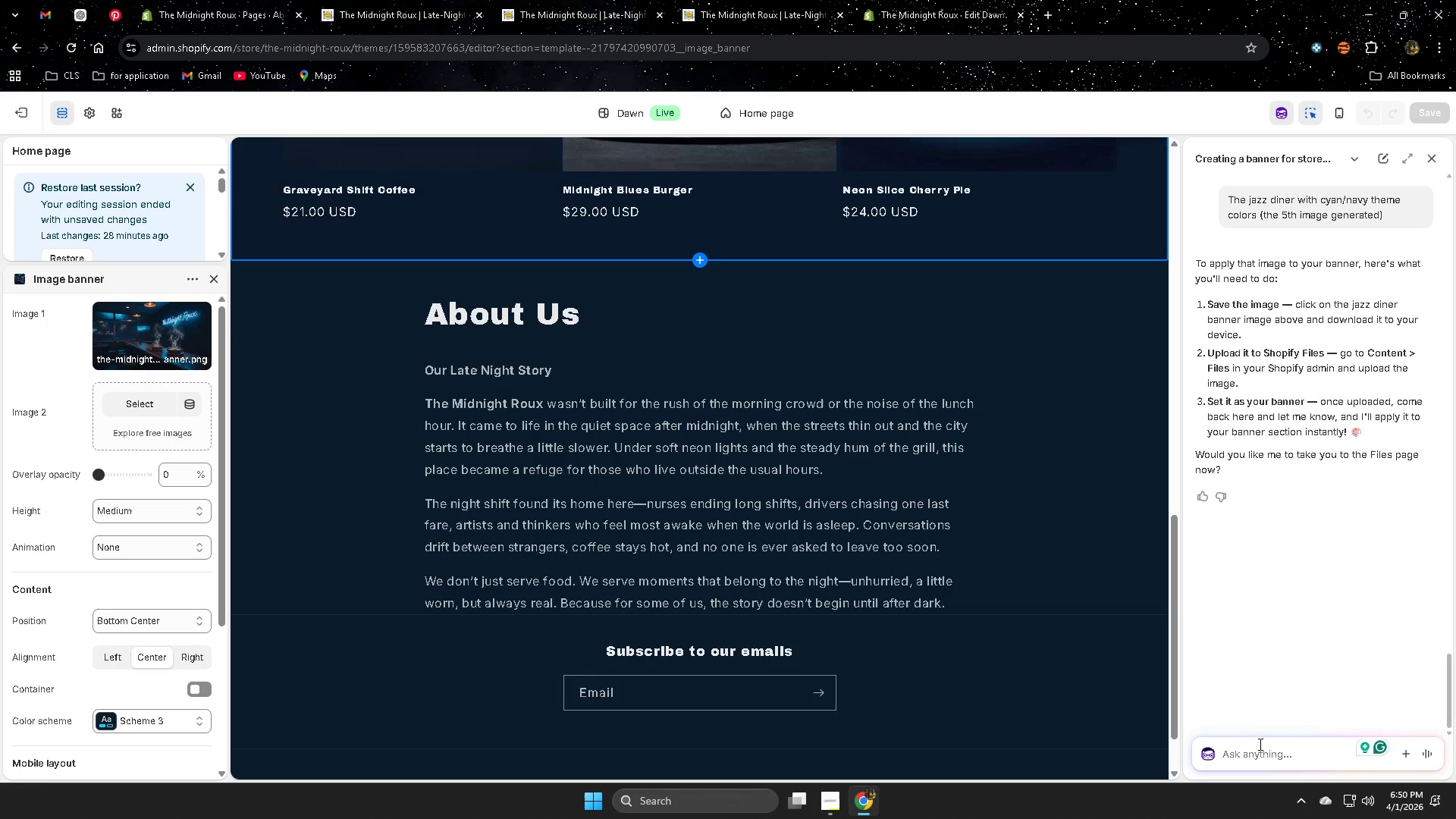 
type(change the ph)
key(Backspace)
key(Backspace)
type(food of the )
 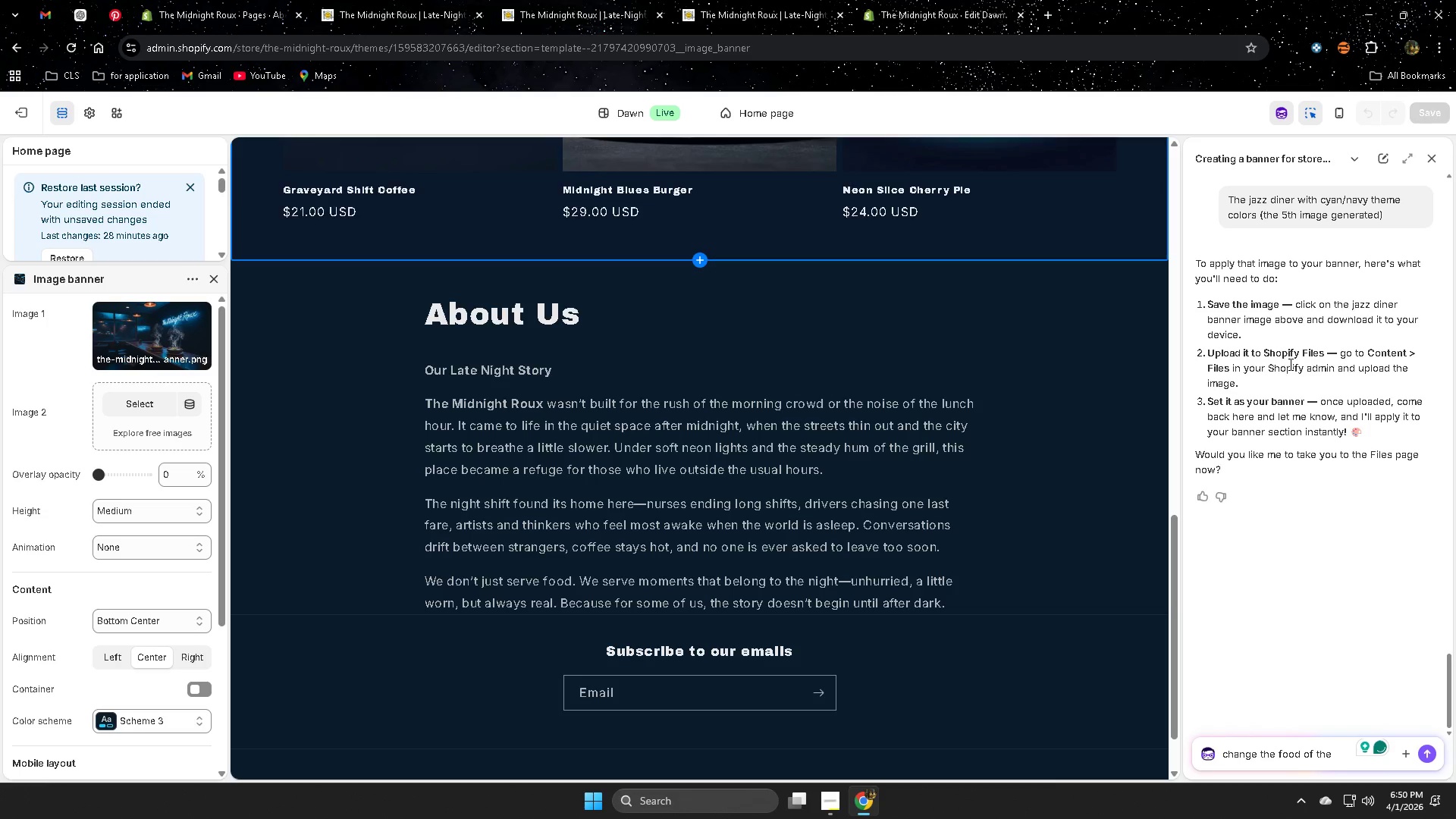 
scroll: coordinate [1313, 336], scroll_direction: up, amount: 1.0
 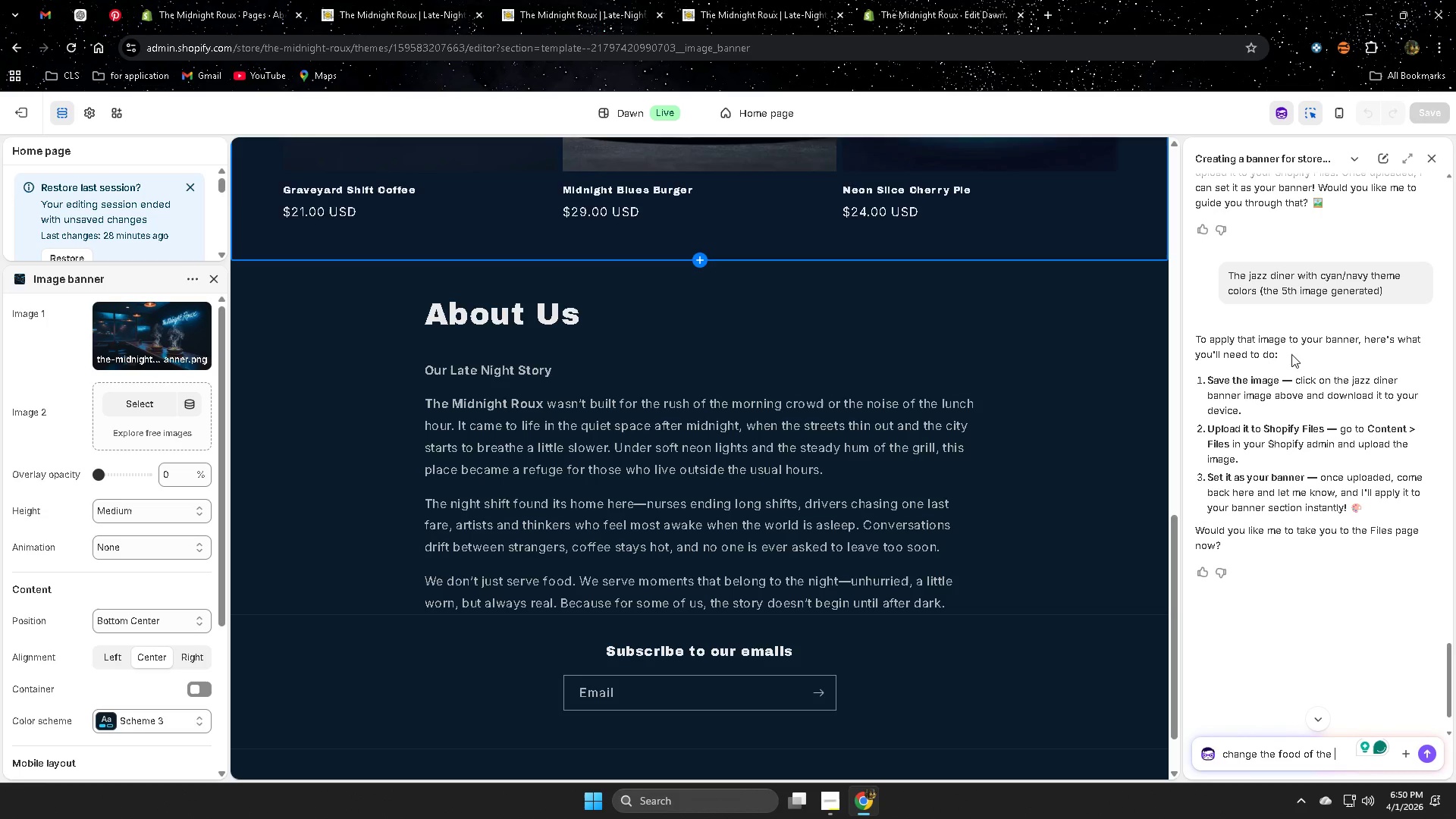 
left_click([1356, 378])
 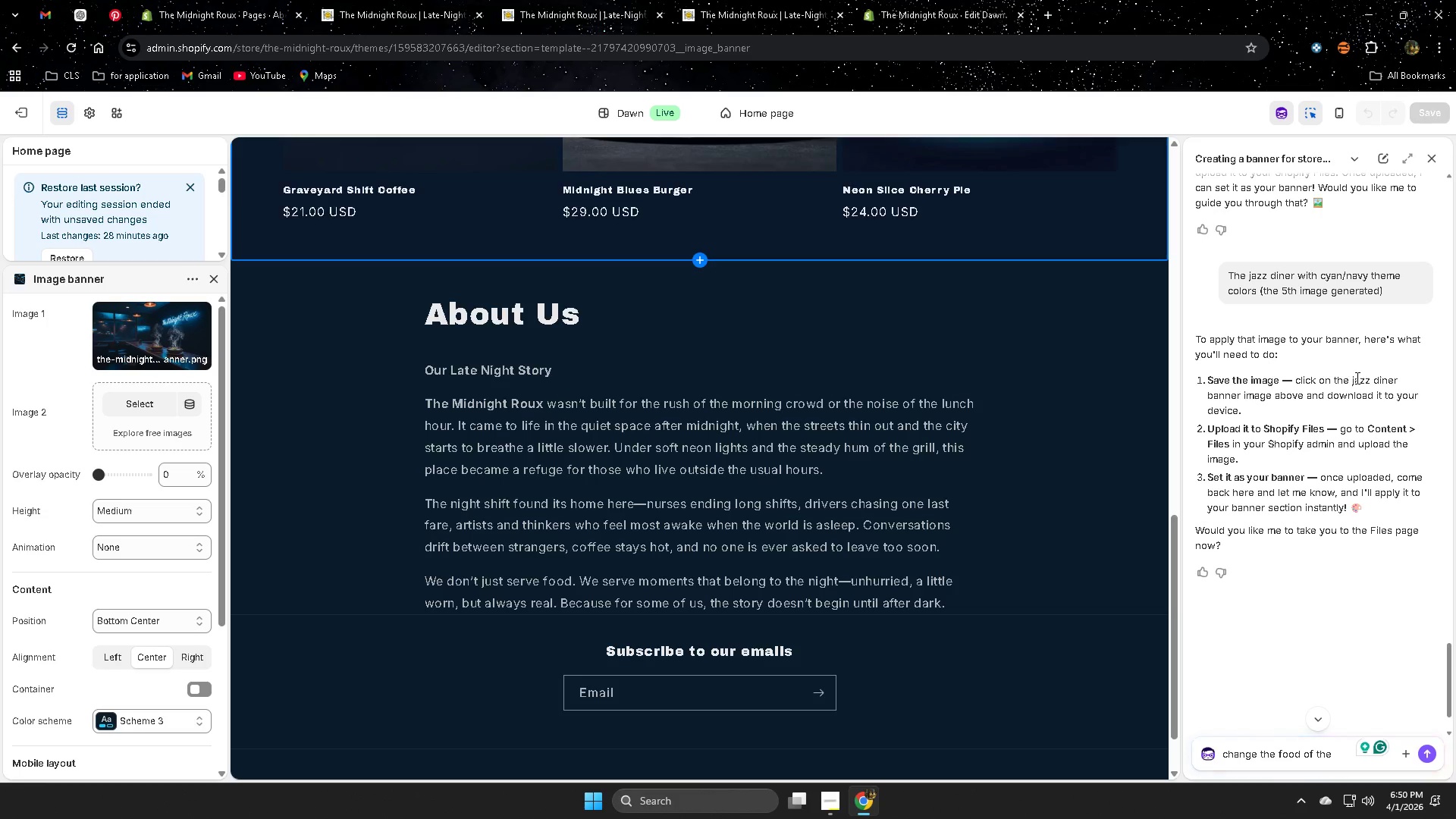 
left_click_drag(start_coordinate=[1356, 378], to_coordinate=[1261, 410])
 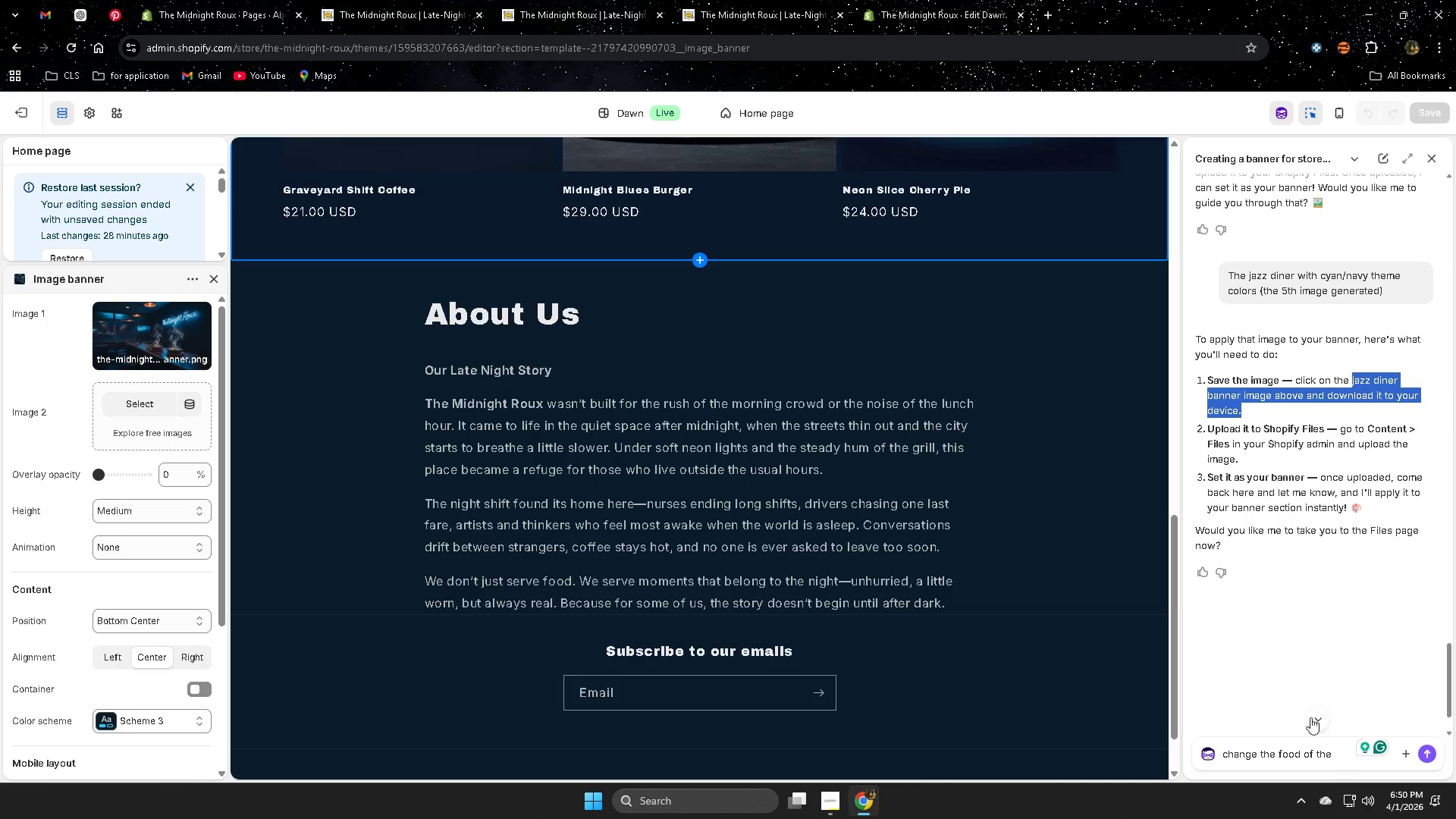 
key(Control+ControlLeft)
 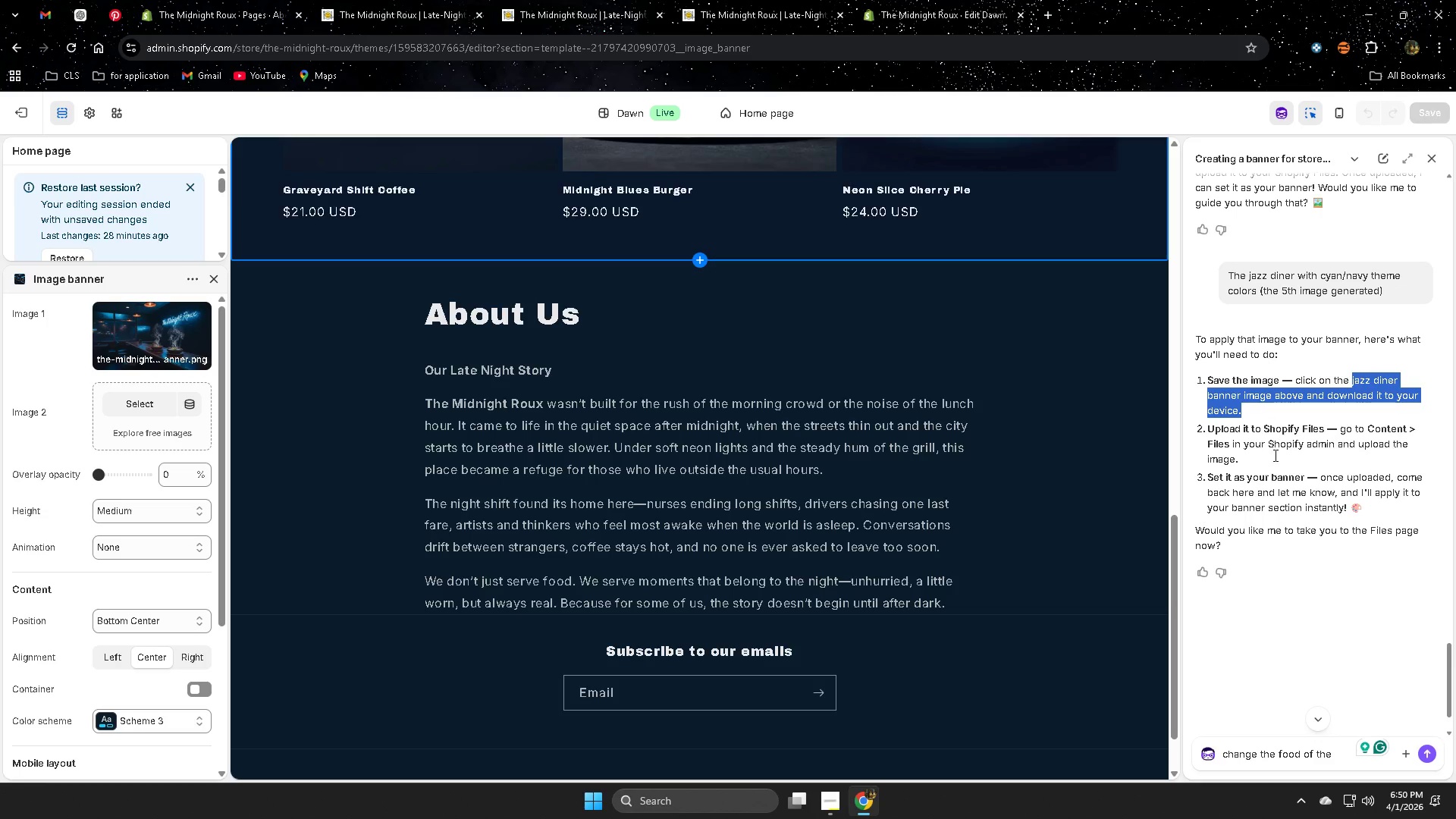 
key(Control+C)
 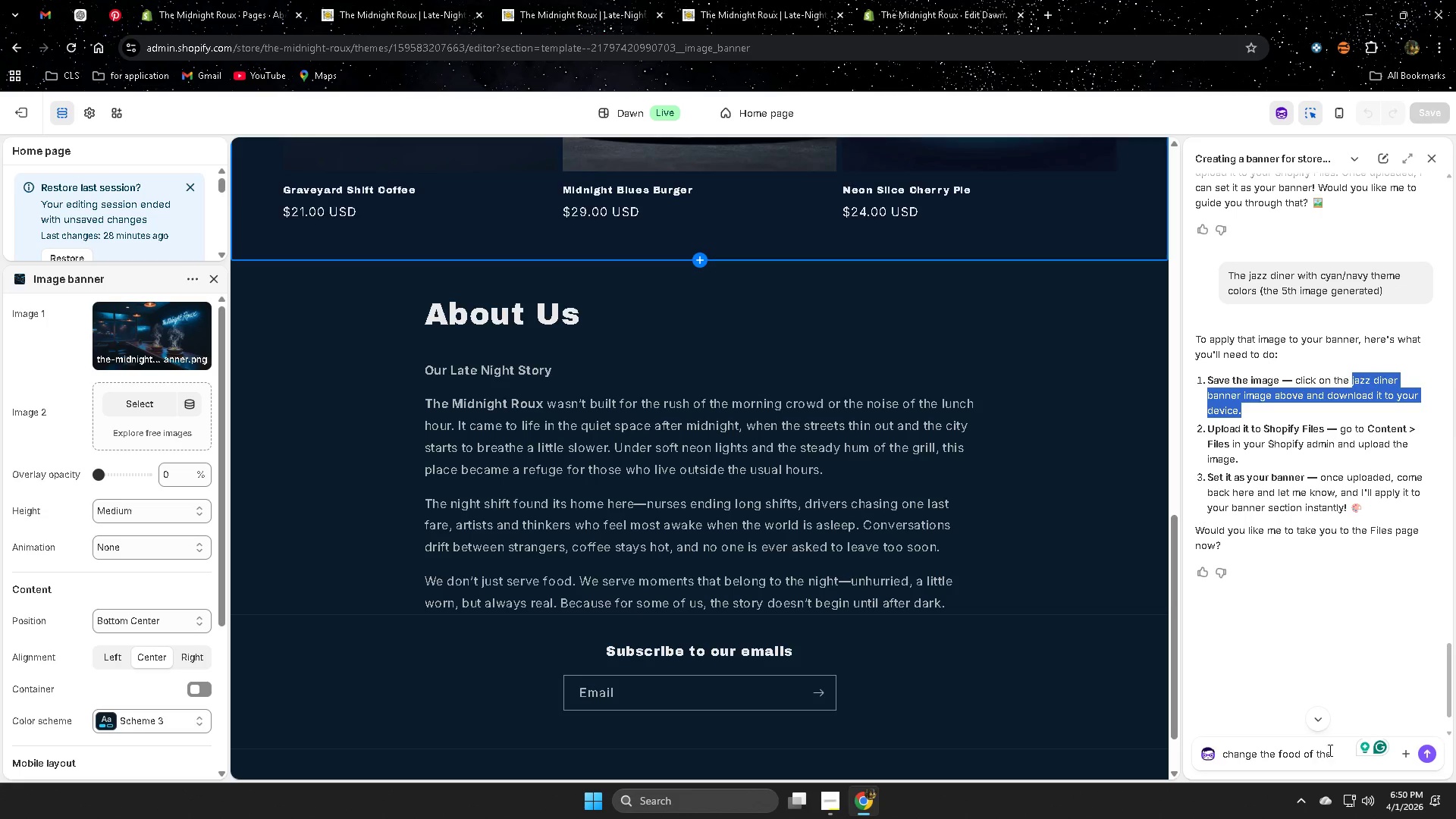 
left_click([1339, 753])
 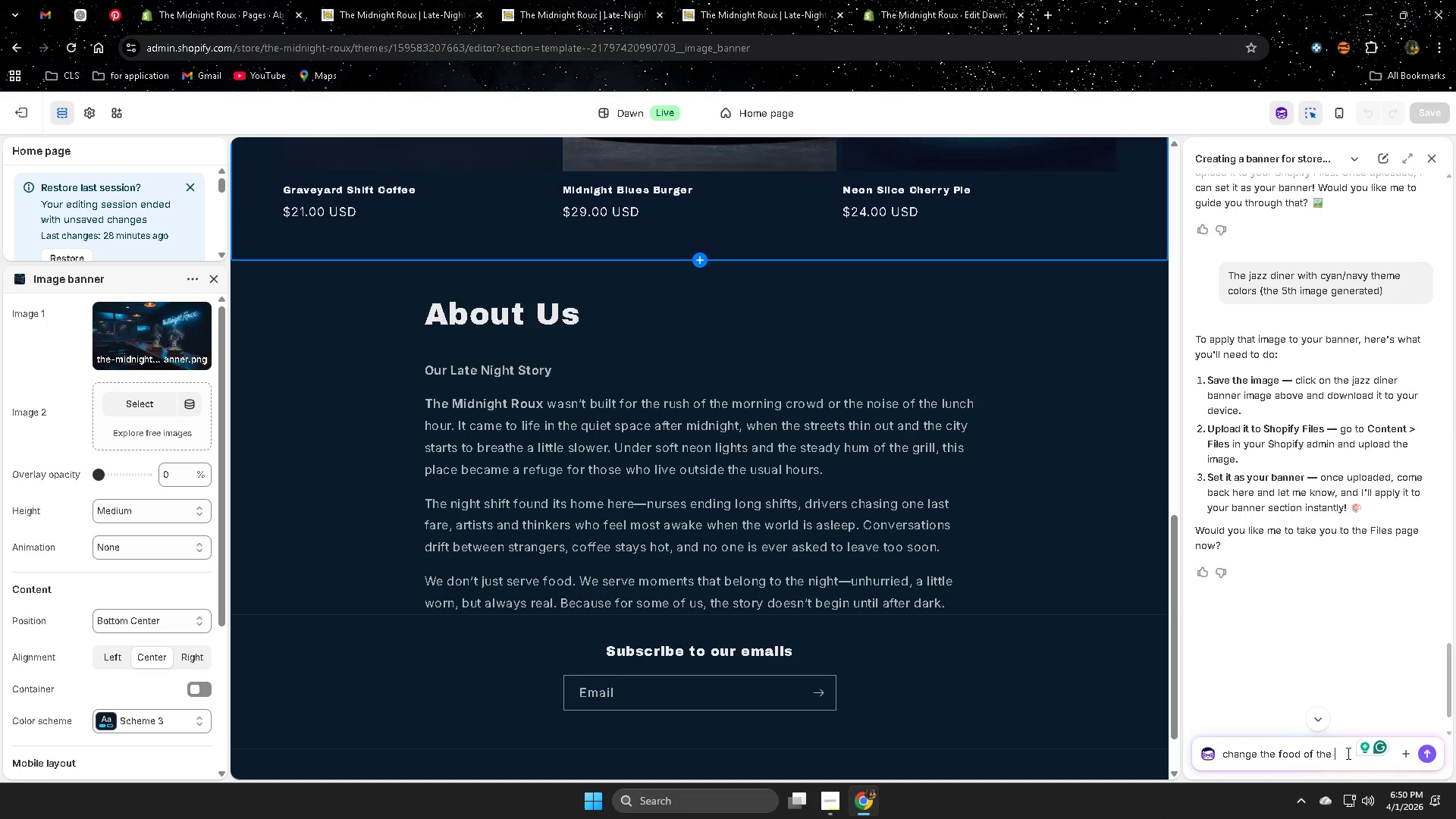 
key(Control+ControlLeft)
 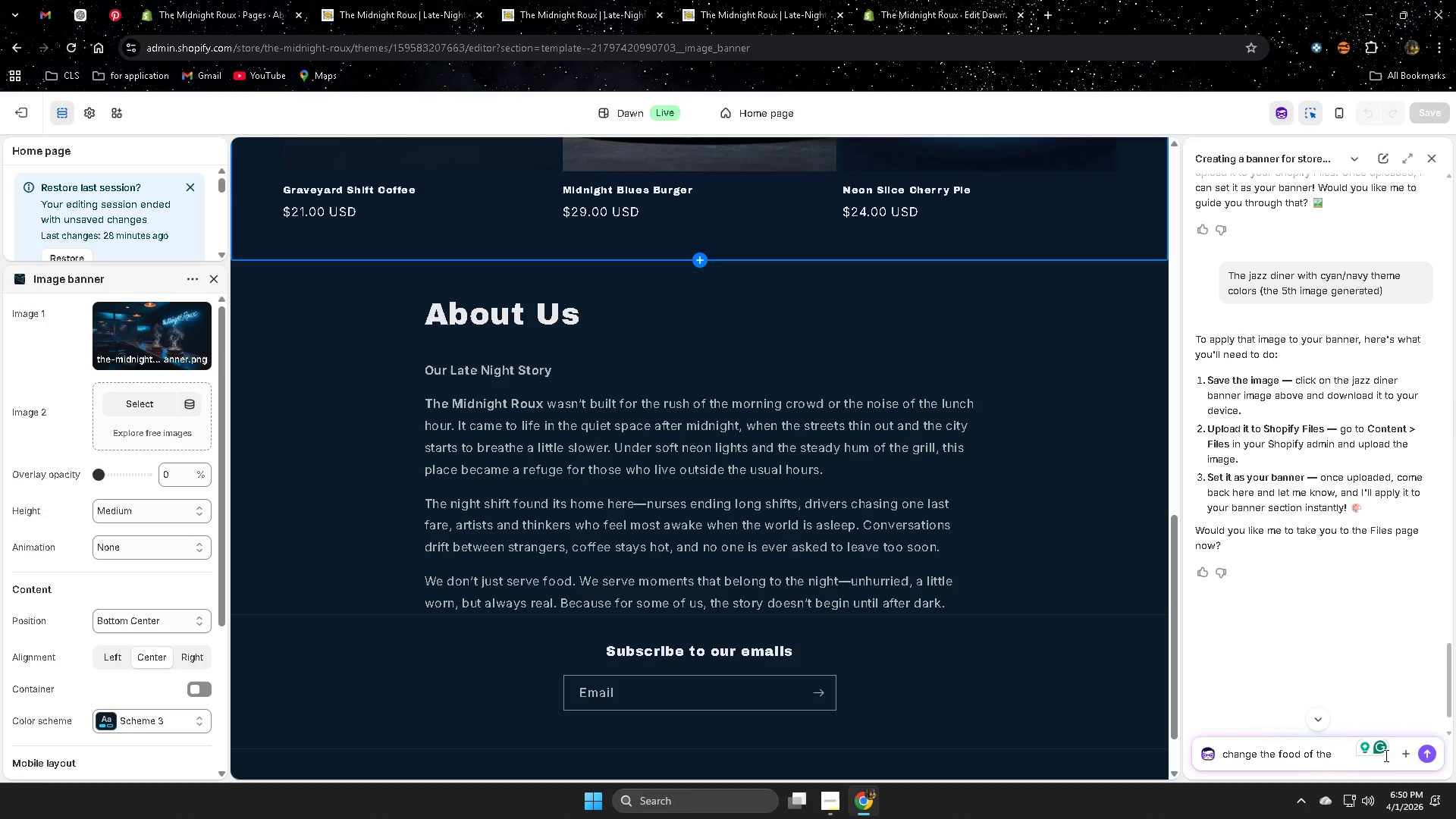 
key(Control+V)
 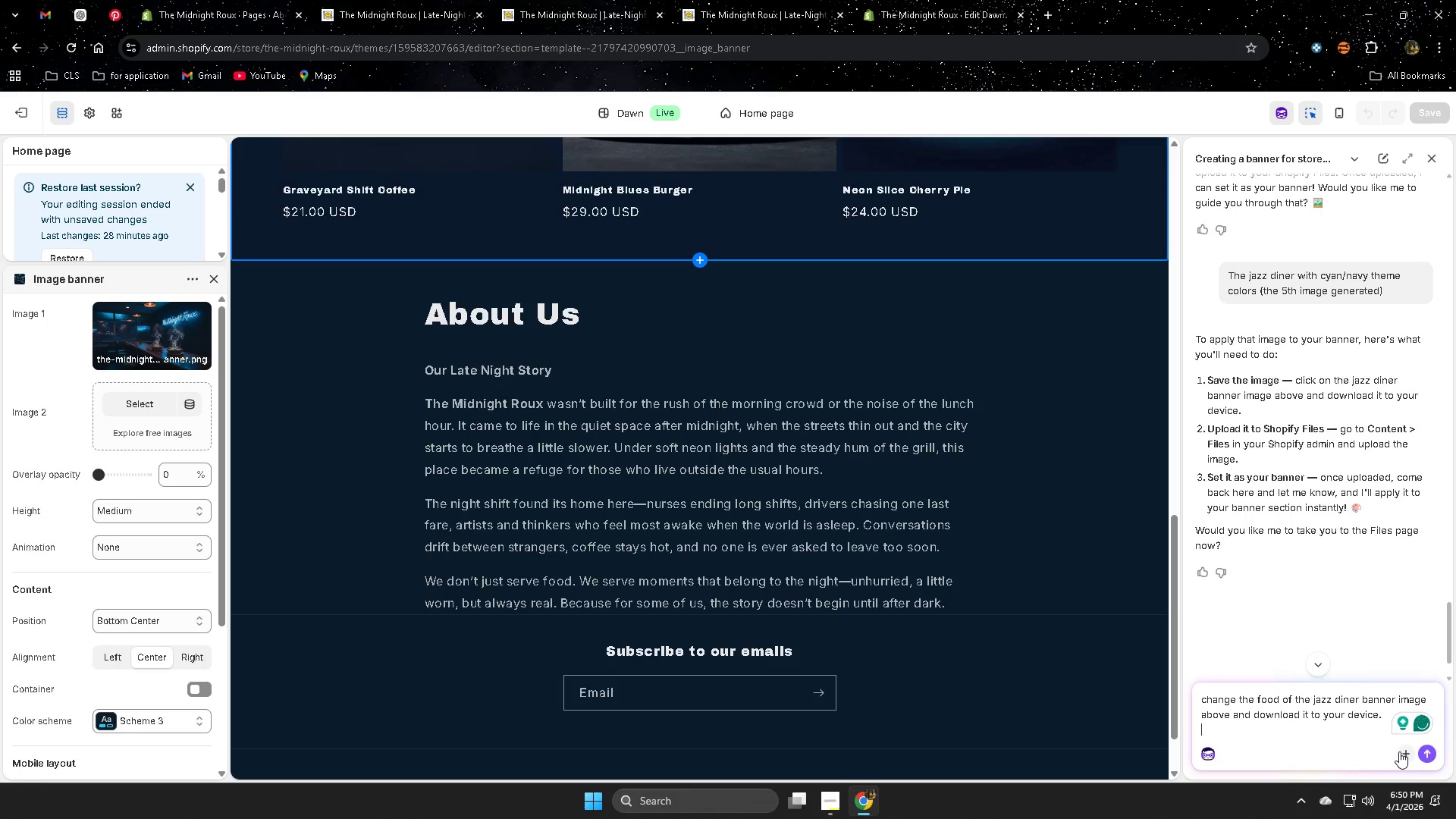 
key(Enter)
 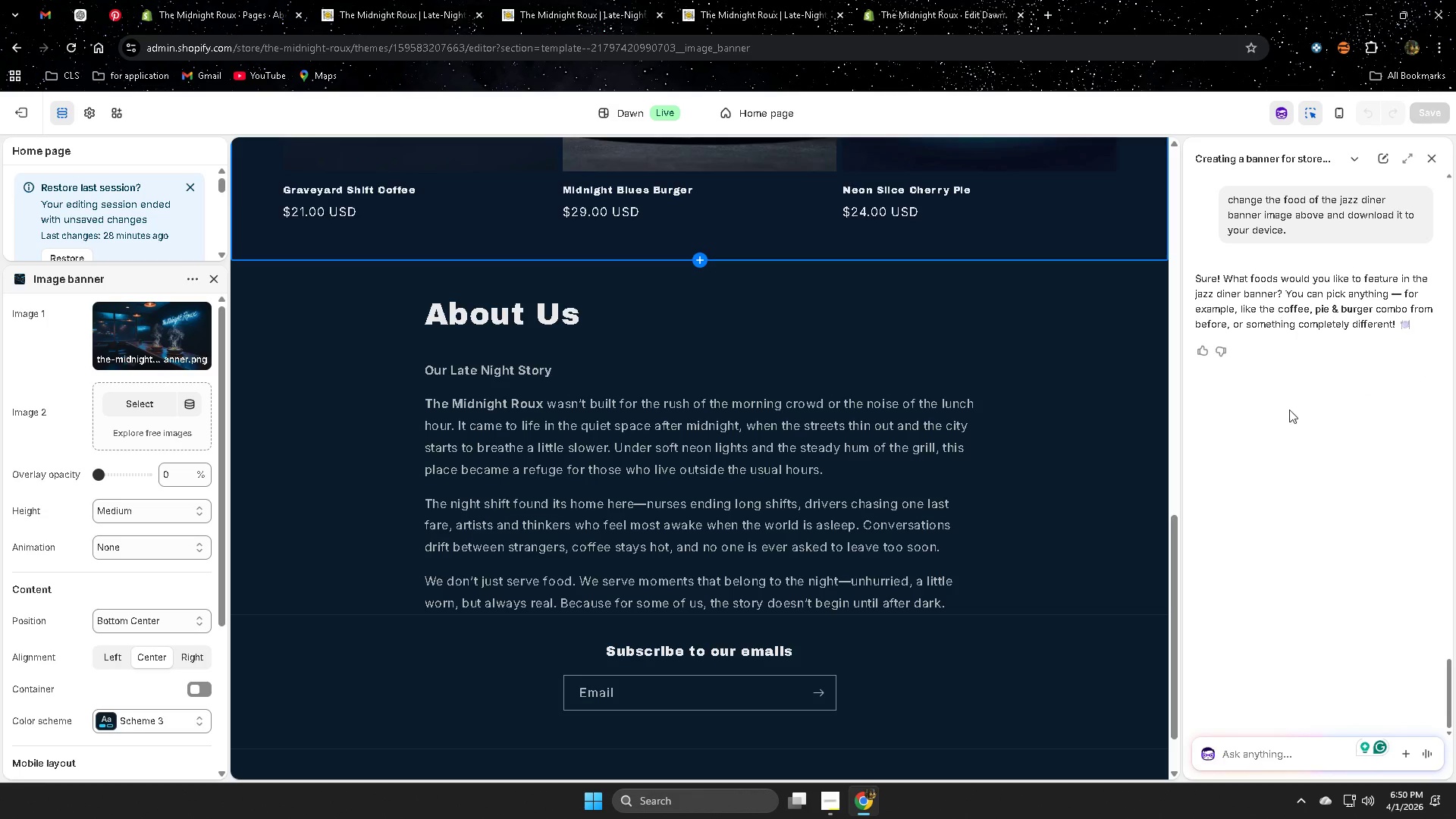 
wait(7.5)
 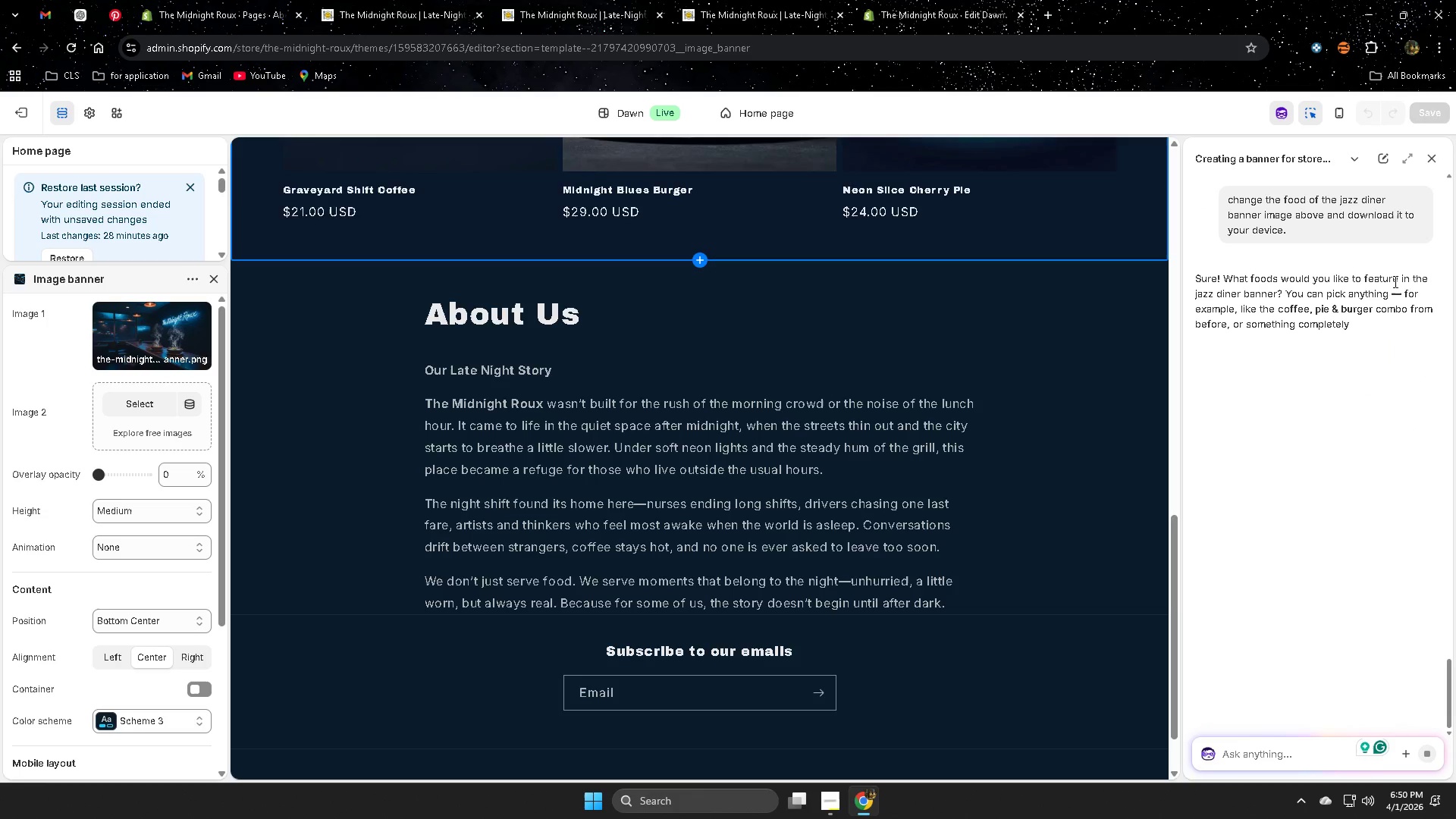 
type(coffe and )
 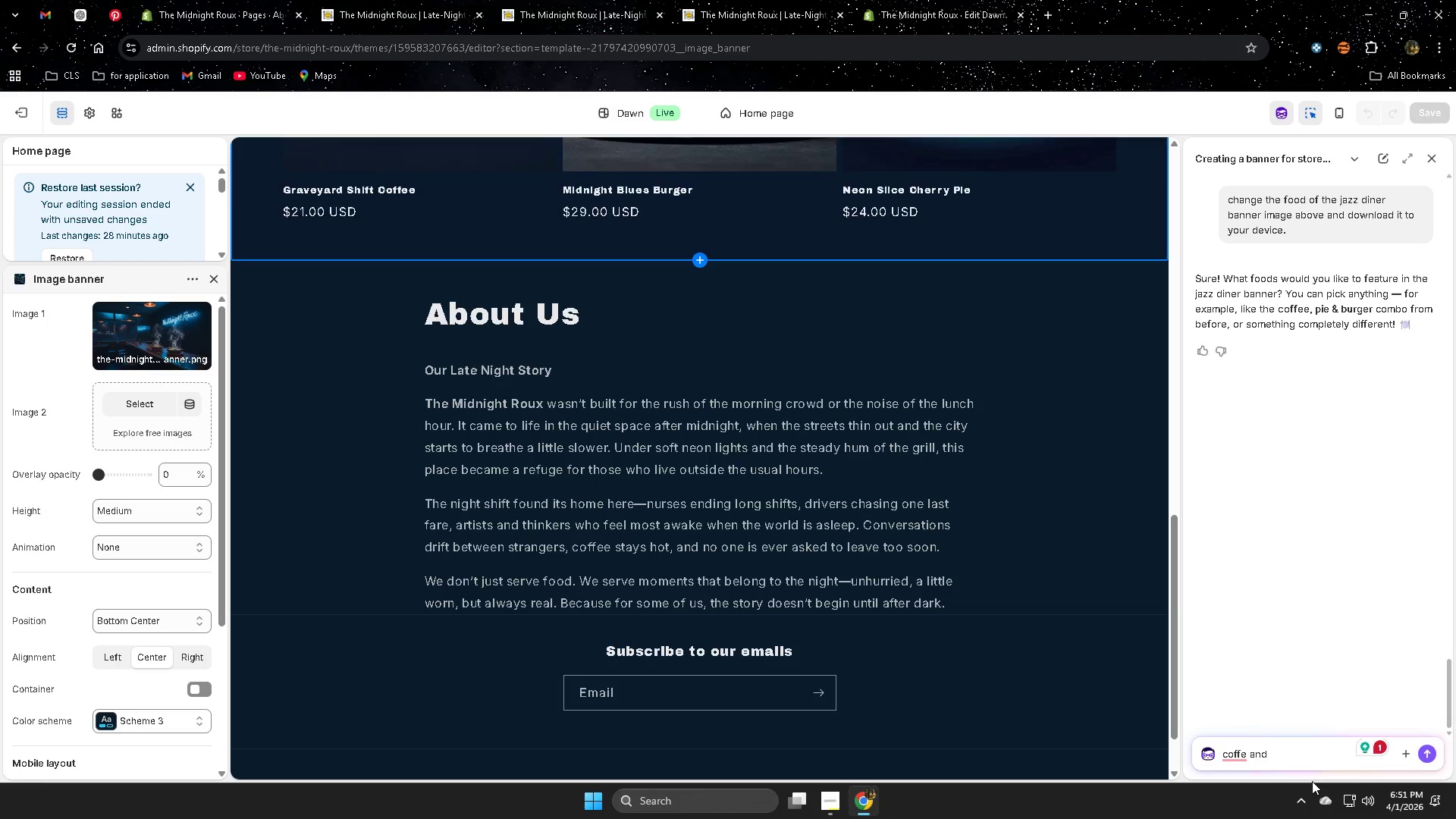 
wait(10.16)
 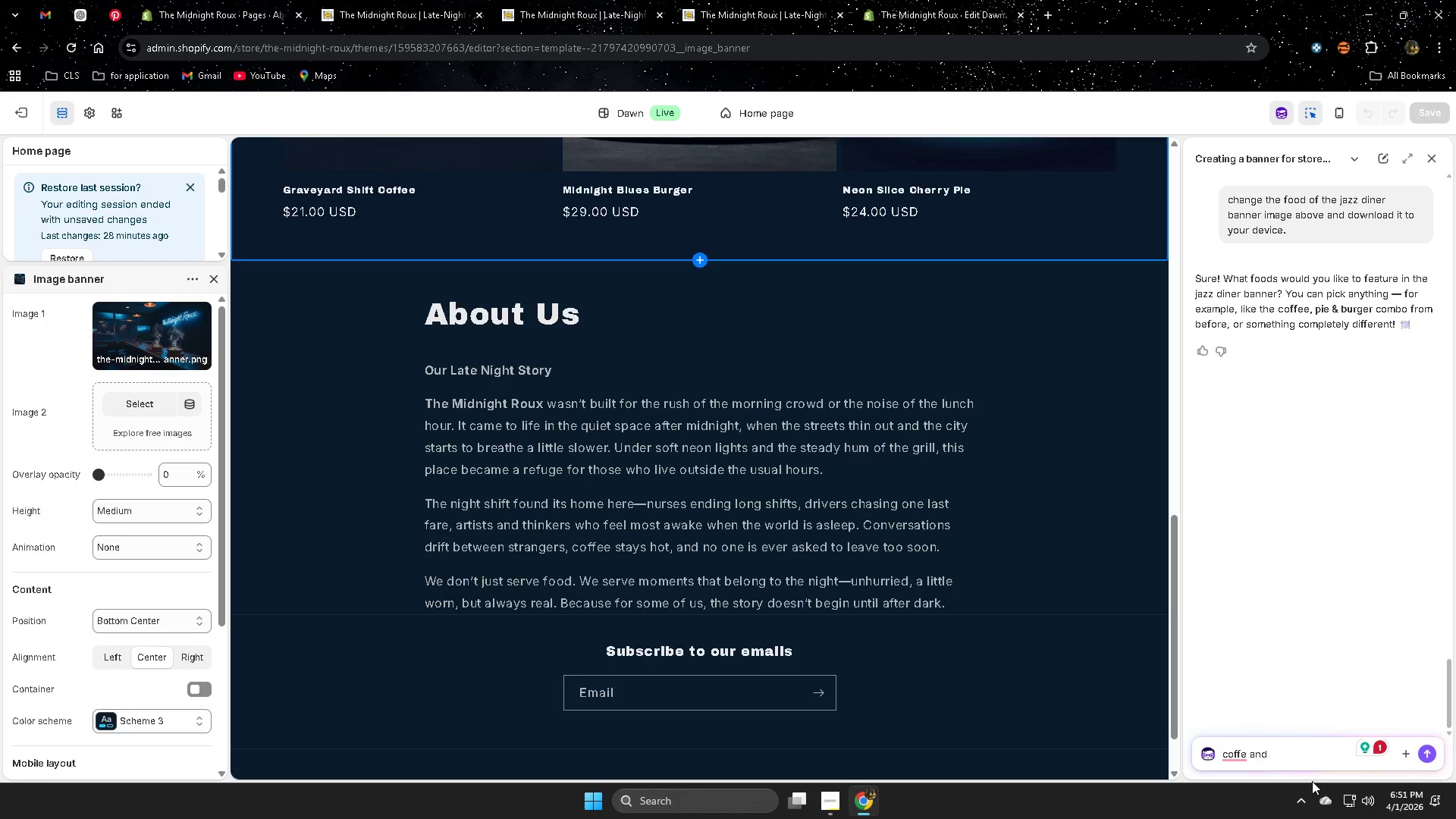 
key(Backspace)
 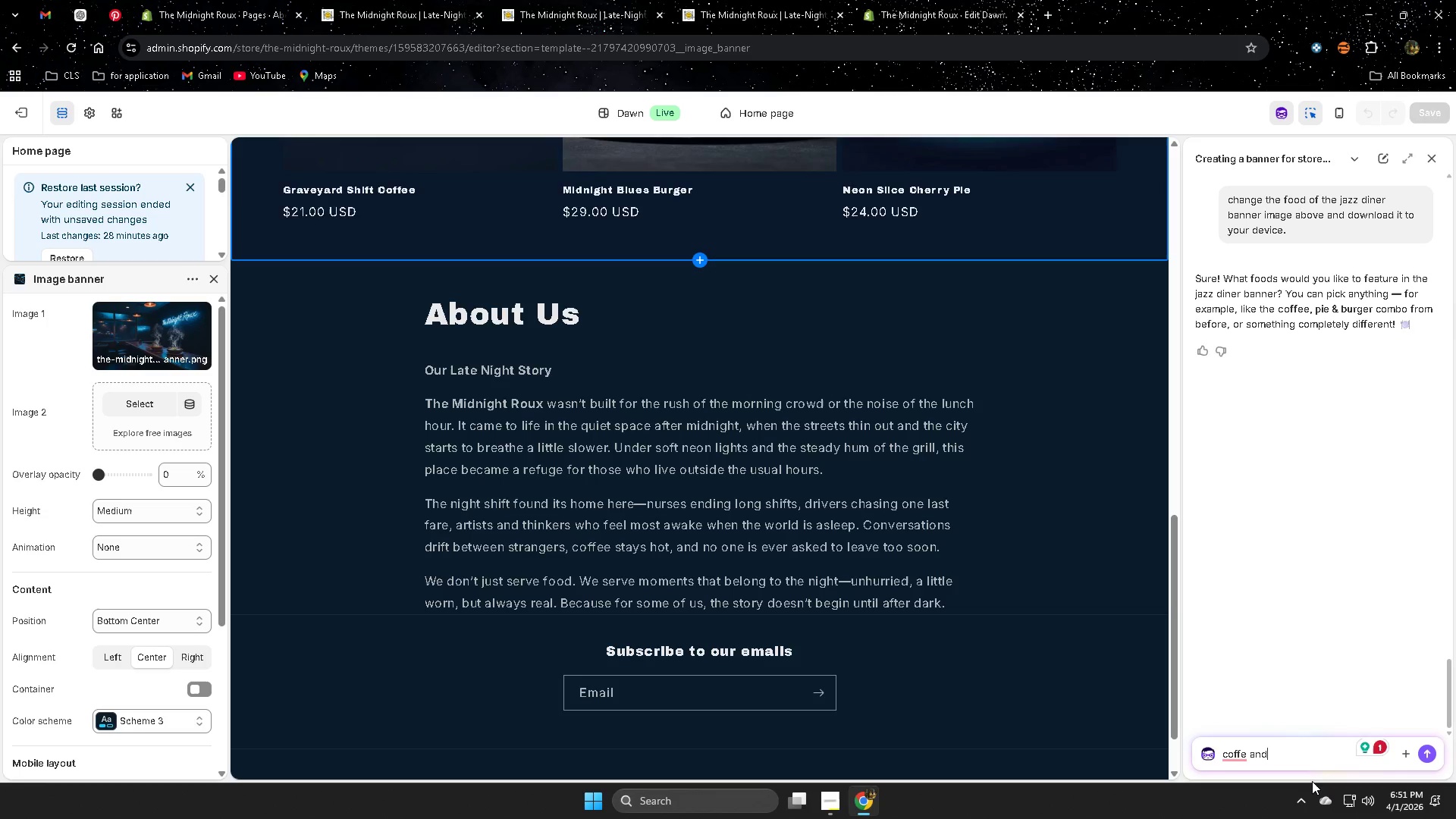 
key(Backspace)
 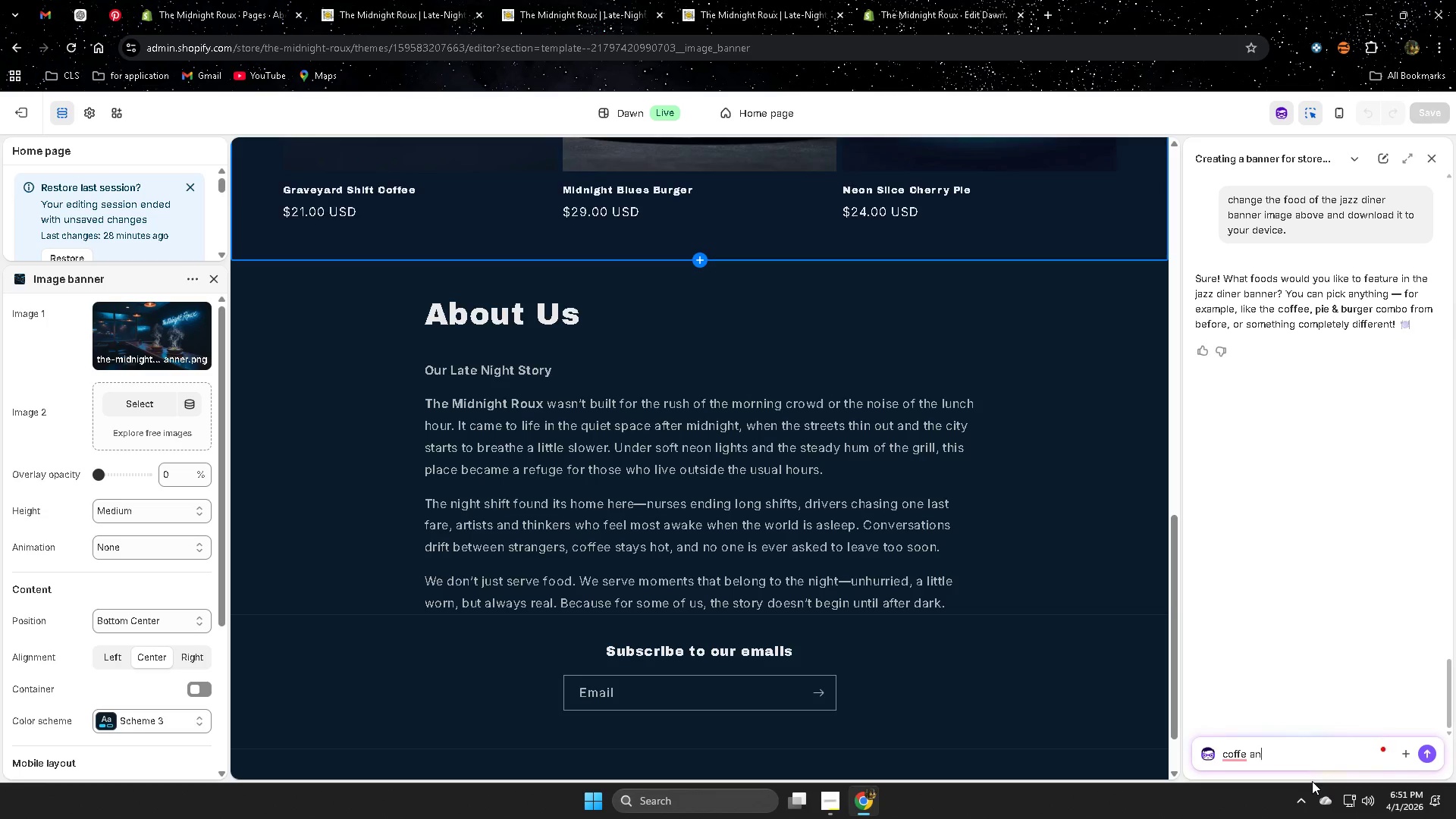 
key(Backspace)
 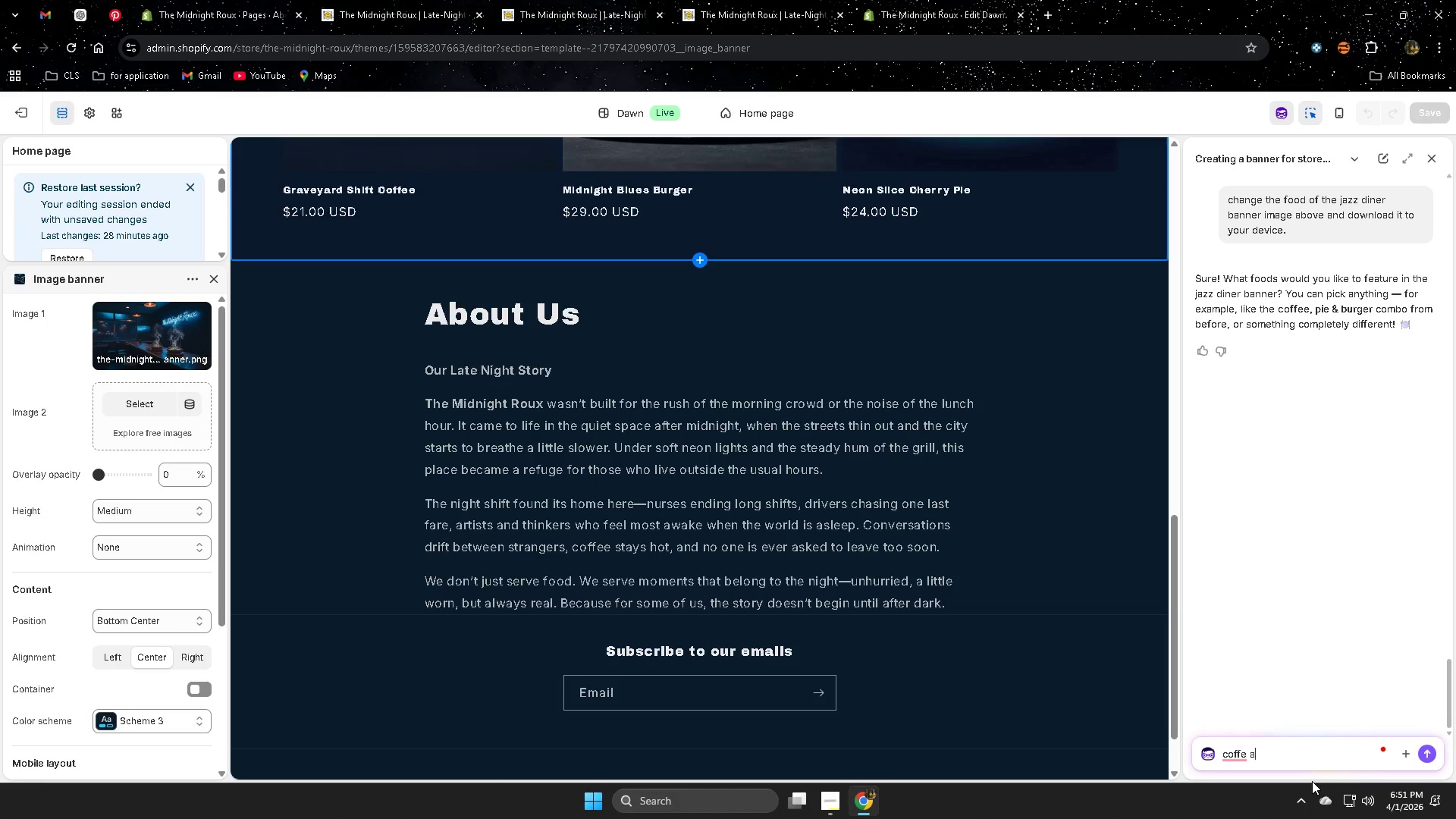 
key(Backspace)
 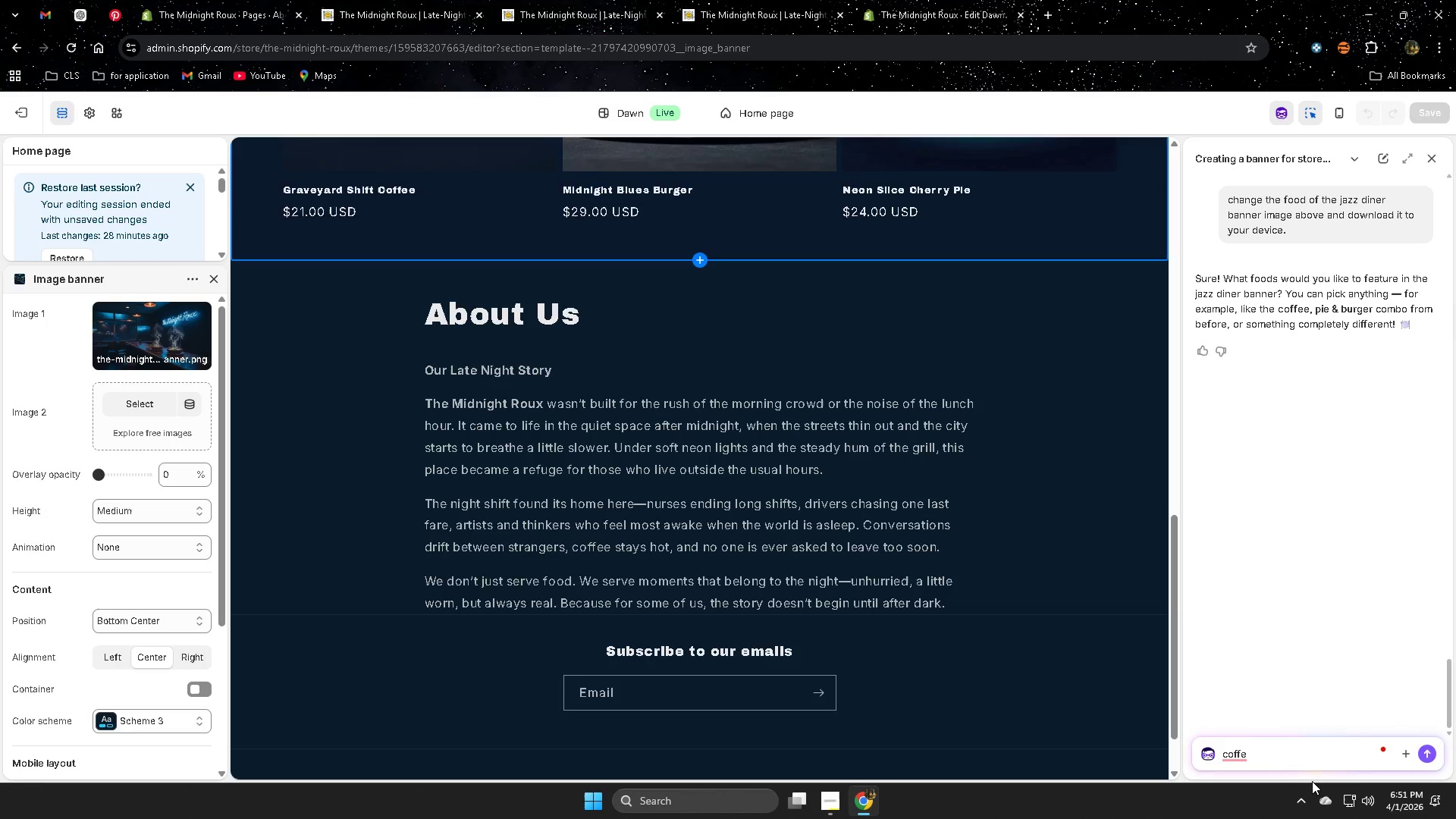 
key(Backspace)
 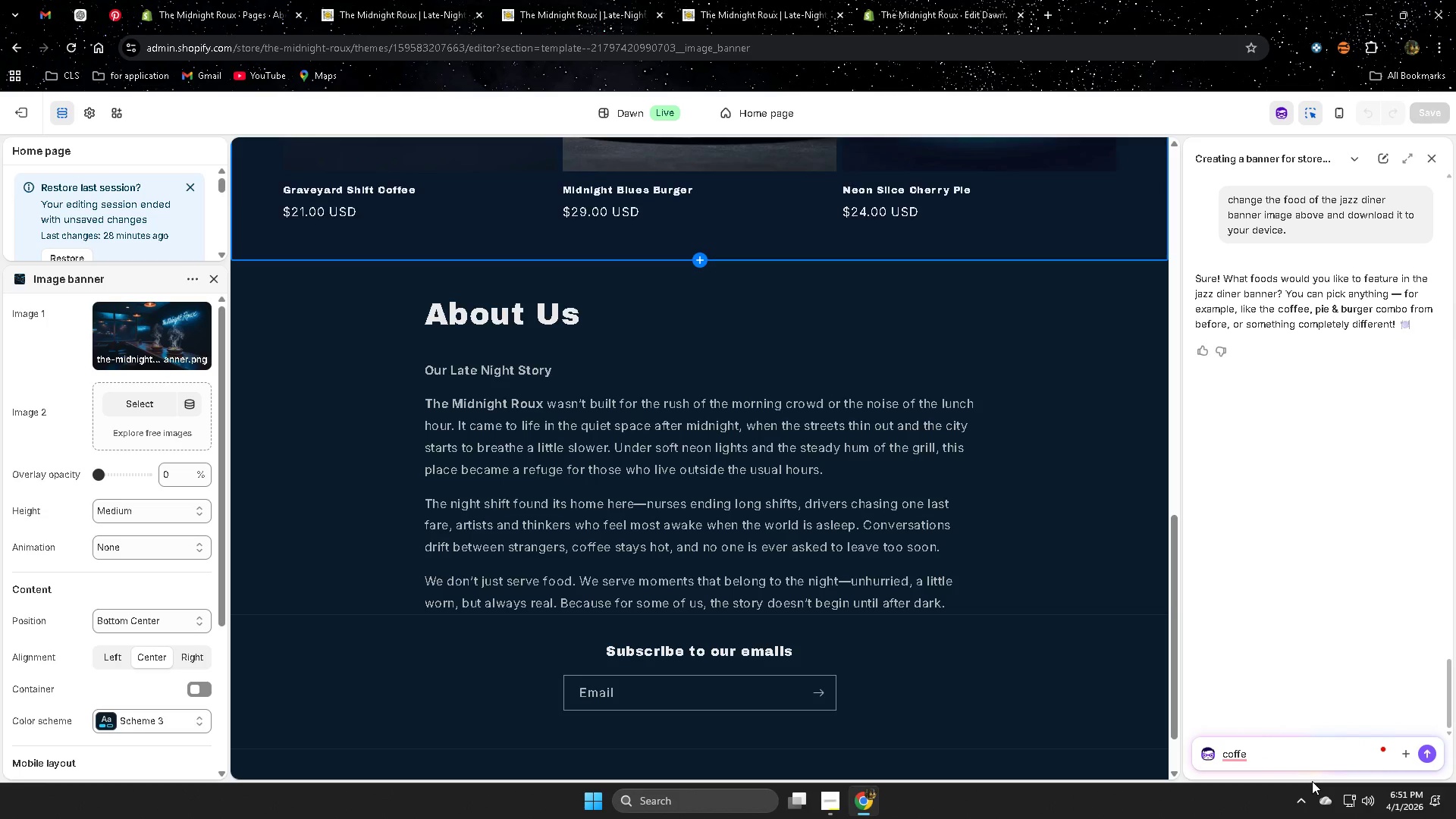 
key(Enter)
 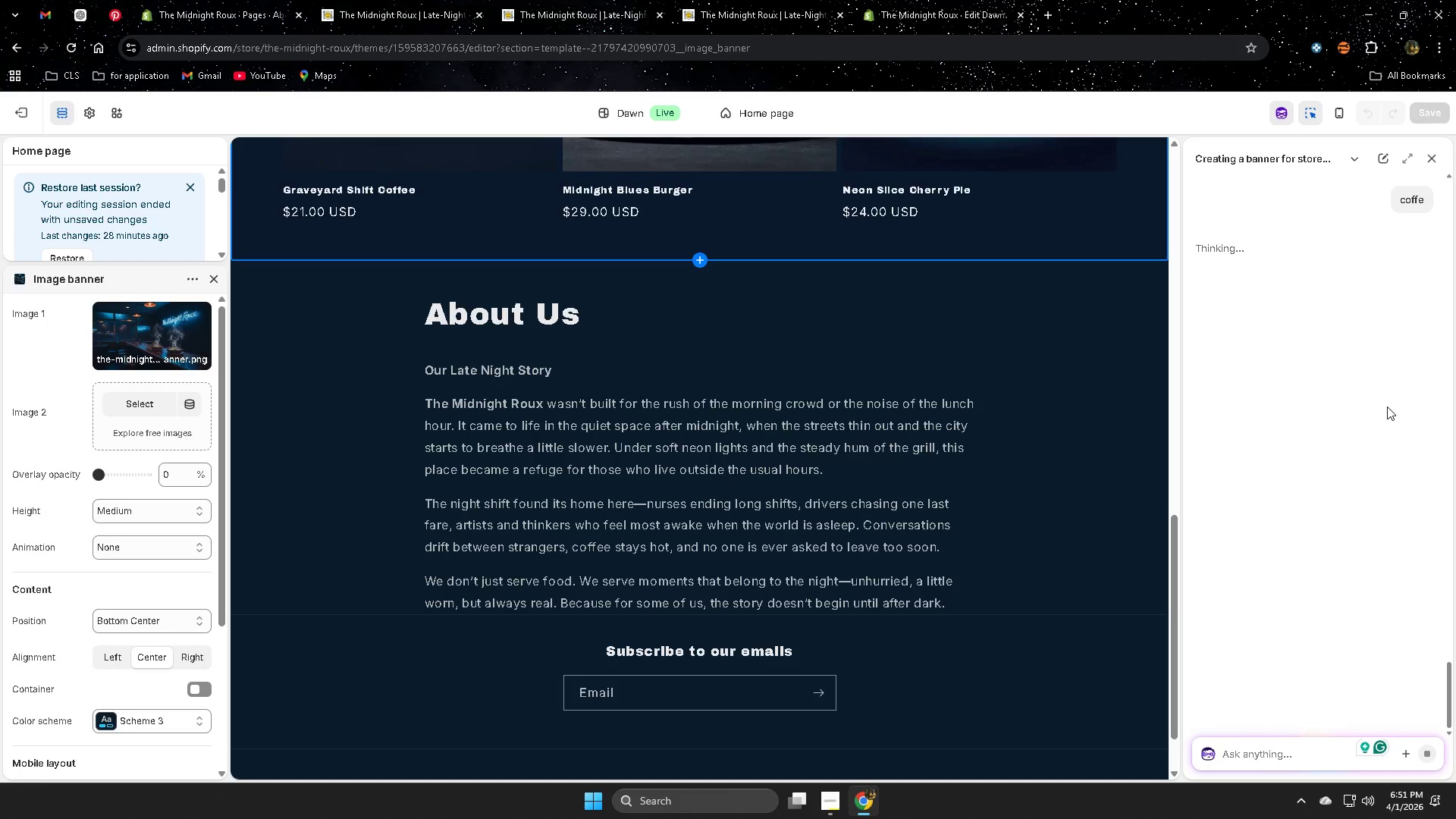 
scroll: coordinate [990, 363], scroll_direction: up, amount: 8.0
 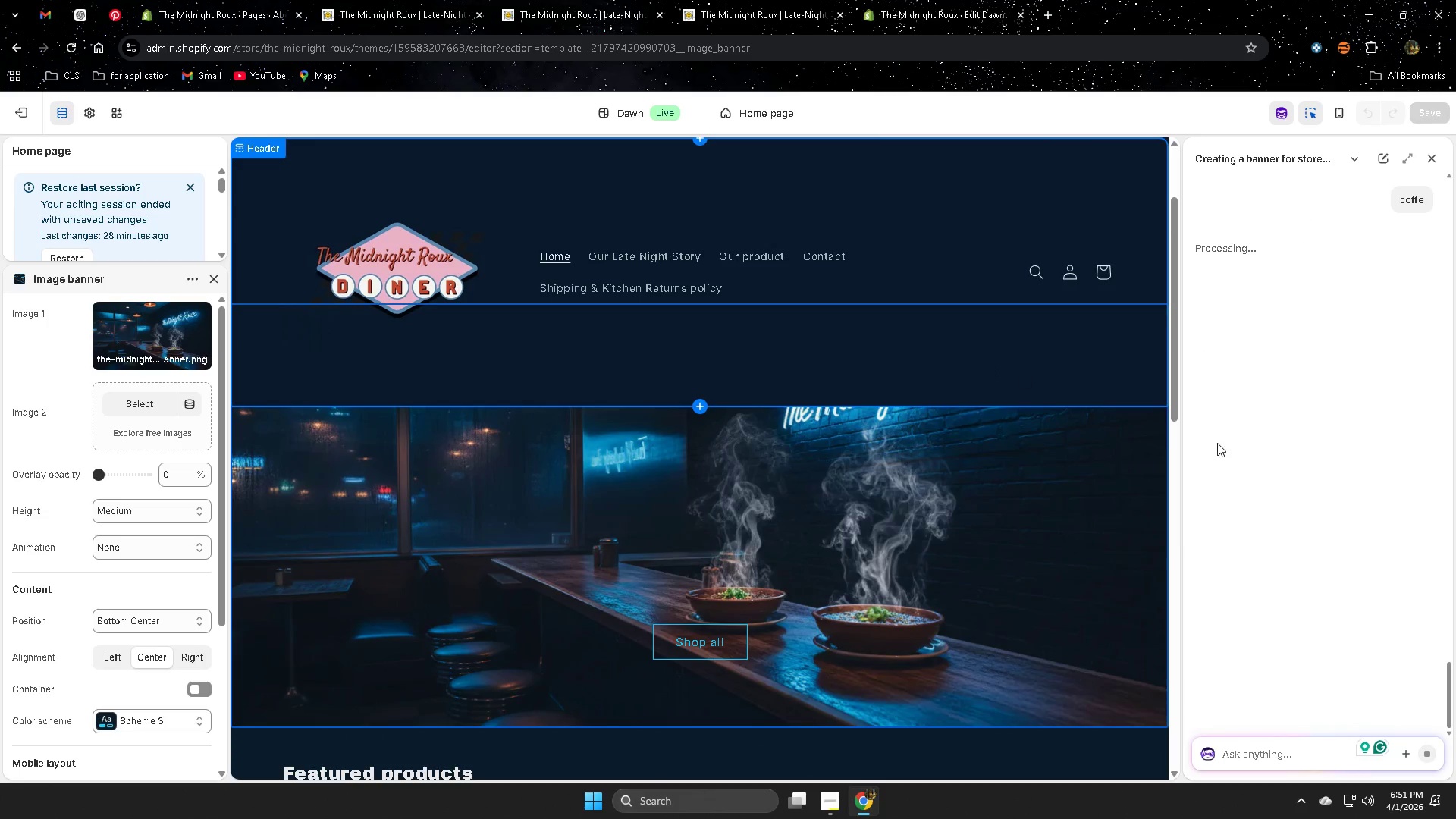 
scroll: coordinate [1149, 432], scroll_direction: down, amount: 4.0
 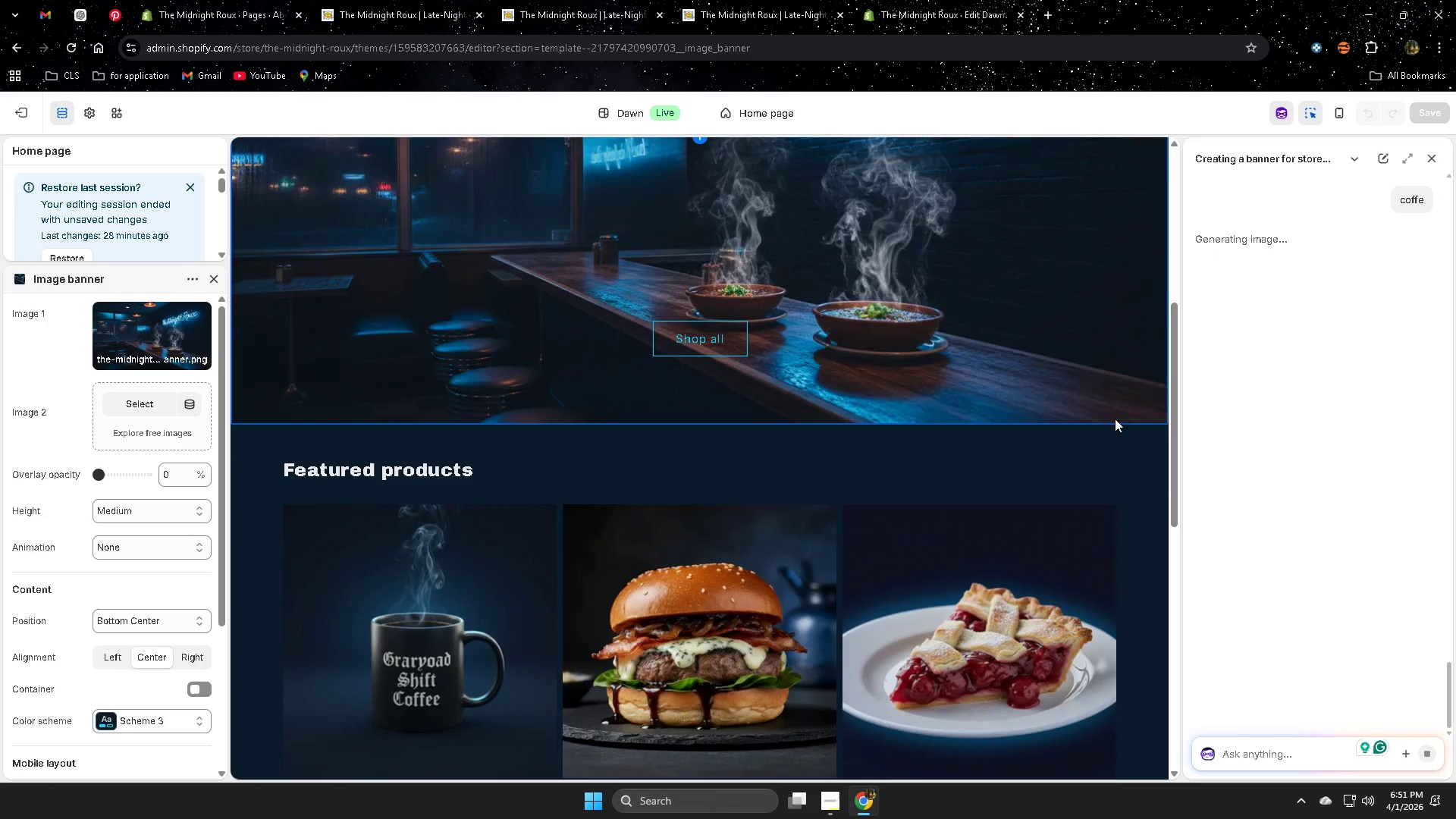 
scroll: coordinate [1053, 394], scroll_direction: up, amount: 1.0
 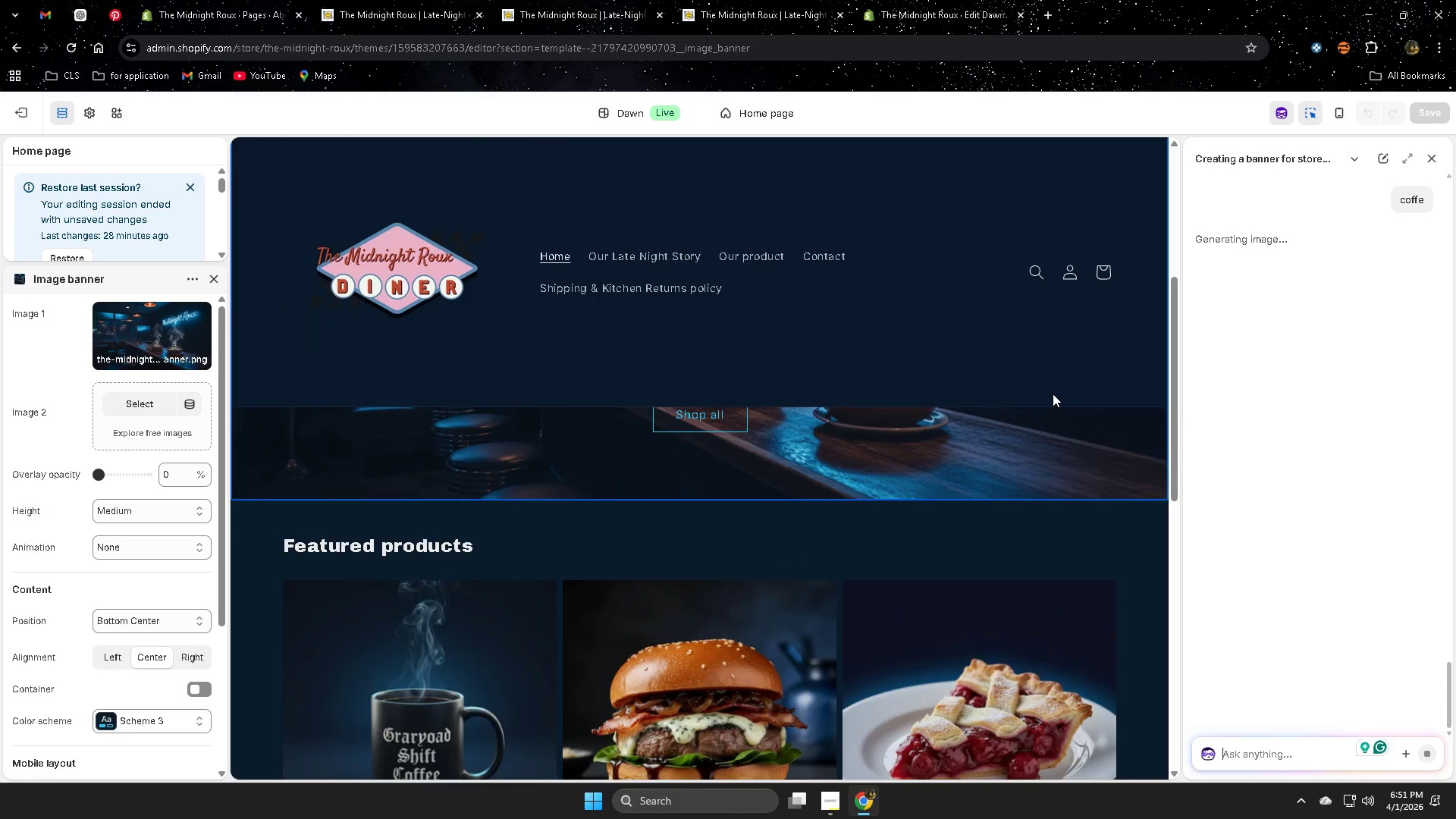 
scroll: coordinate [1053, 394], scroll_direction: down, amount: 1.0
 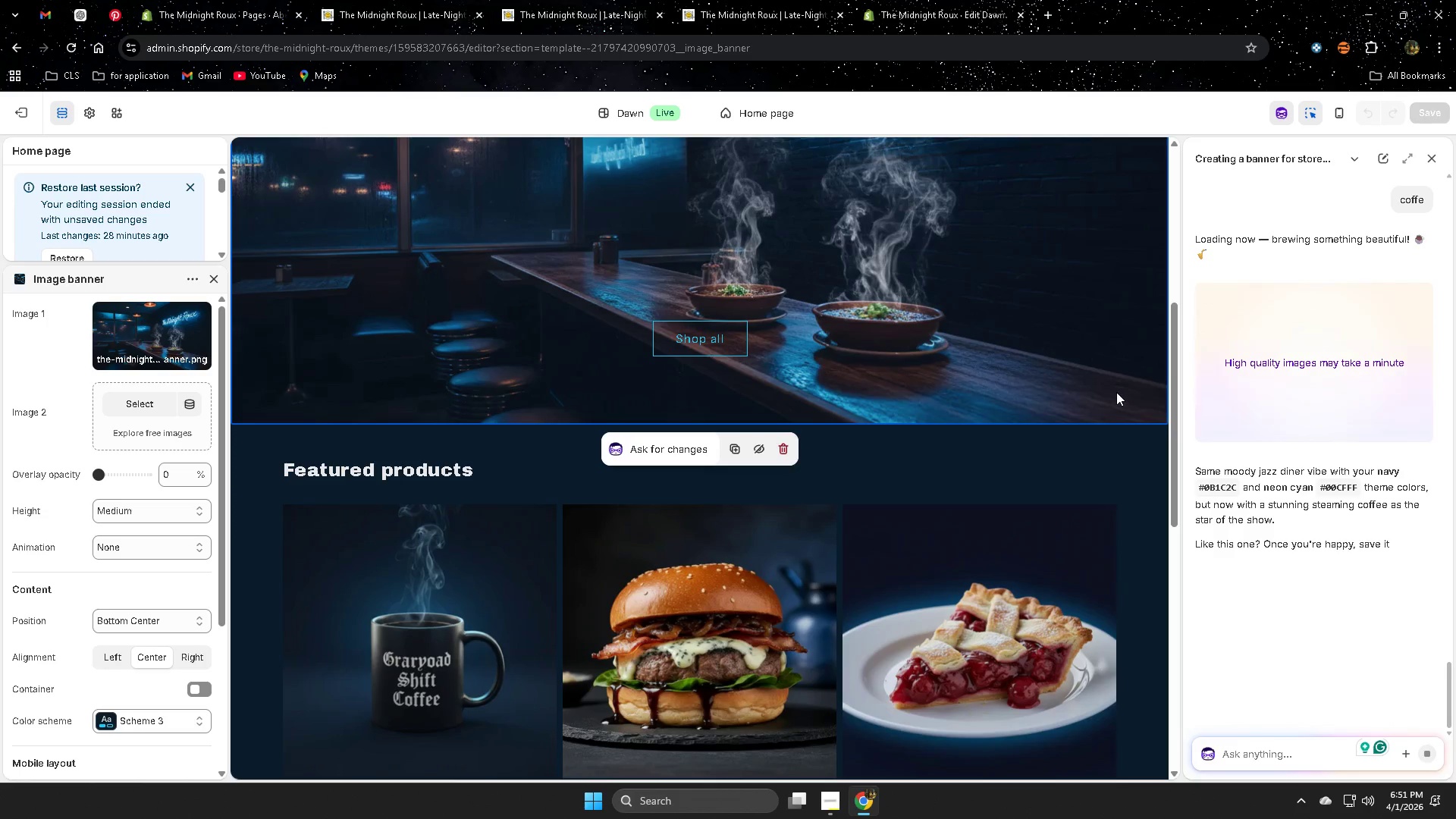 
wait(9.35)
 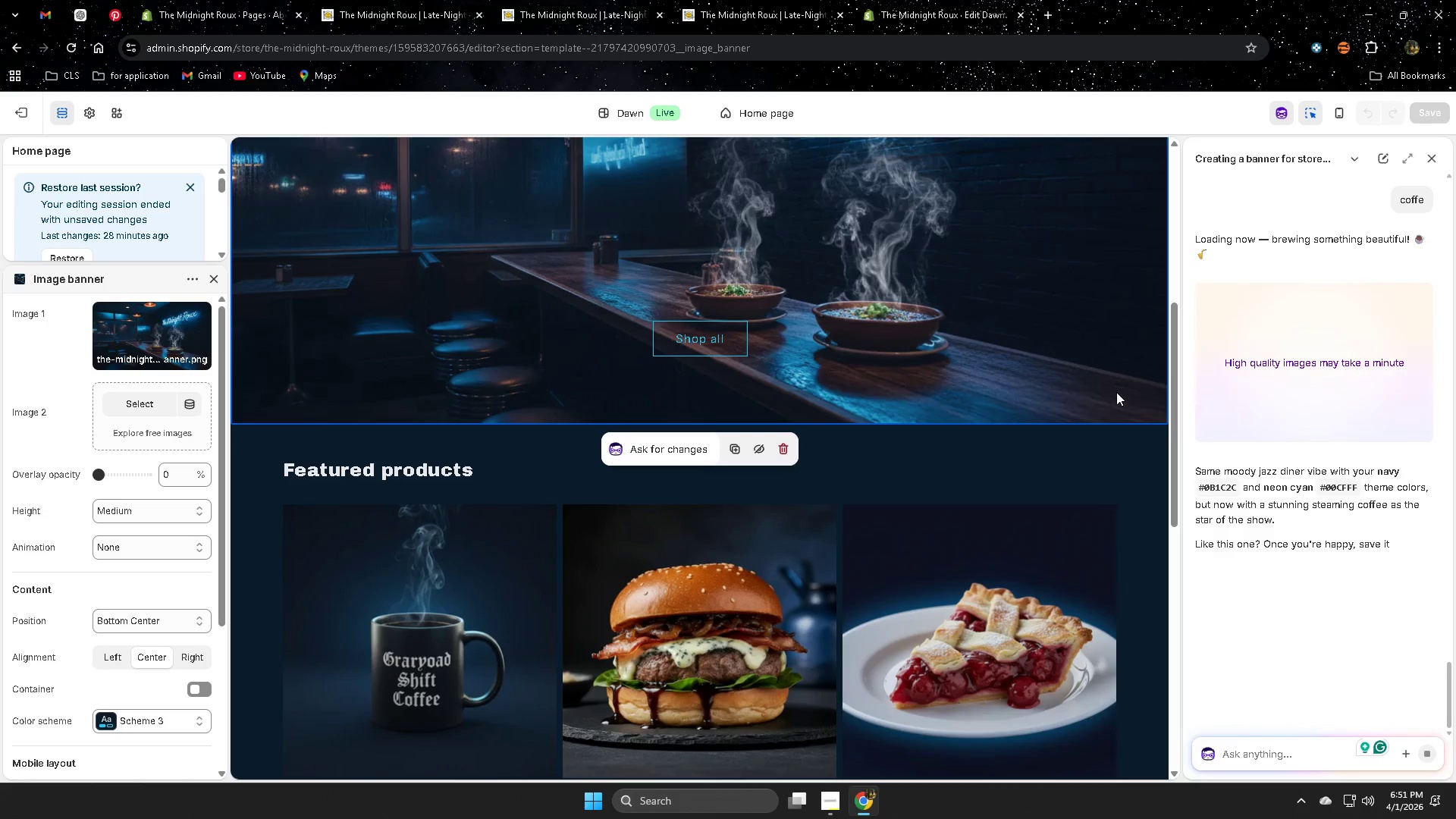 
scroll: coordinate [1034, 394], scroll_direction: down, amount: 3.0
 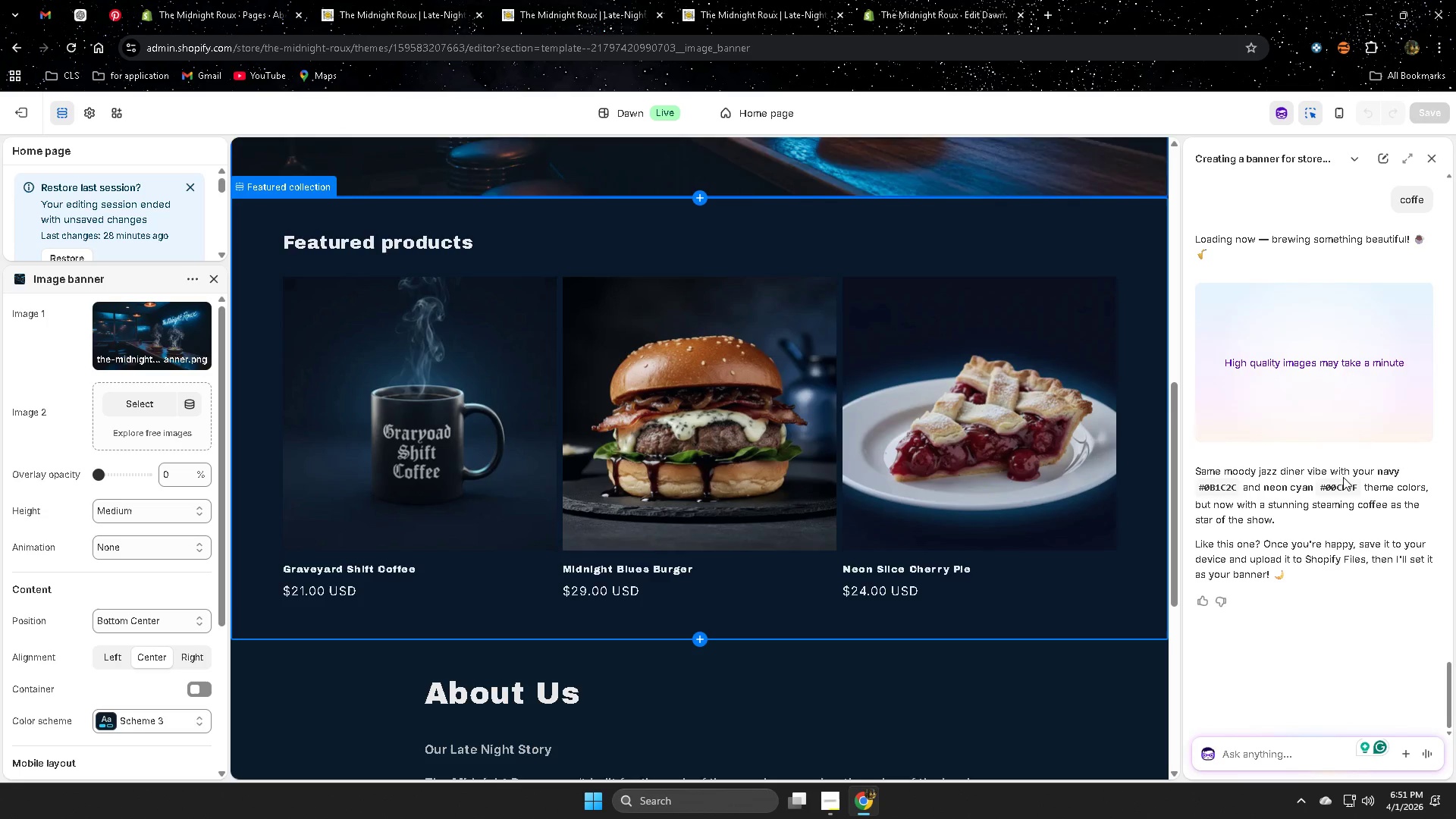 
wait(6.64)
 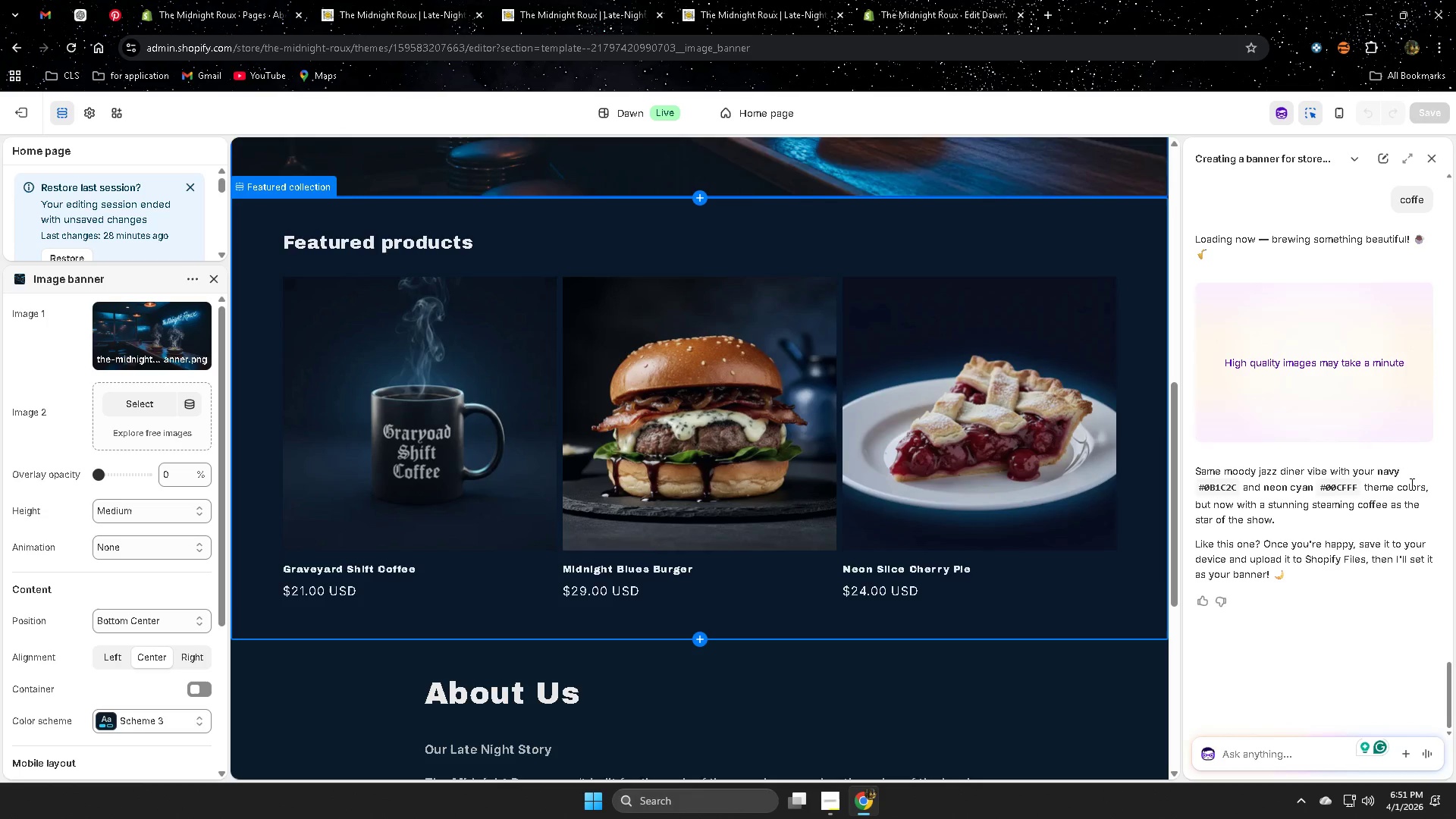 
scroll: coordinate [1392, 471], scroll_direction: up, amount: 27.0
 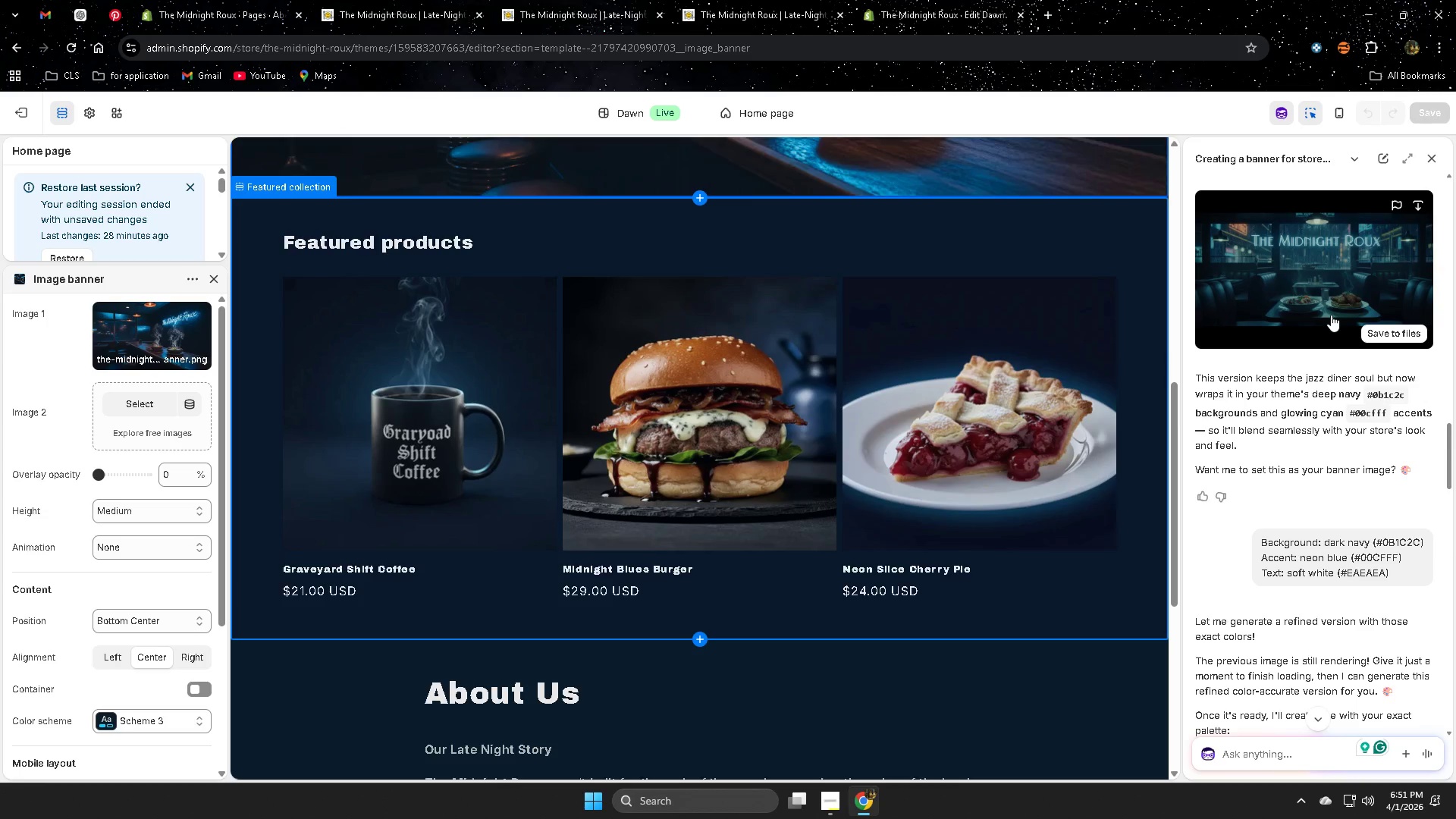 
left_click([1313, 285])
 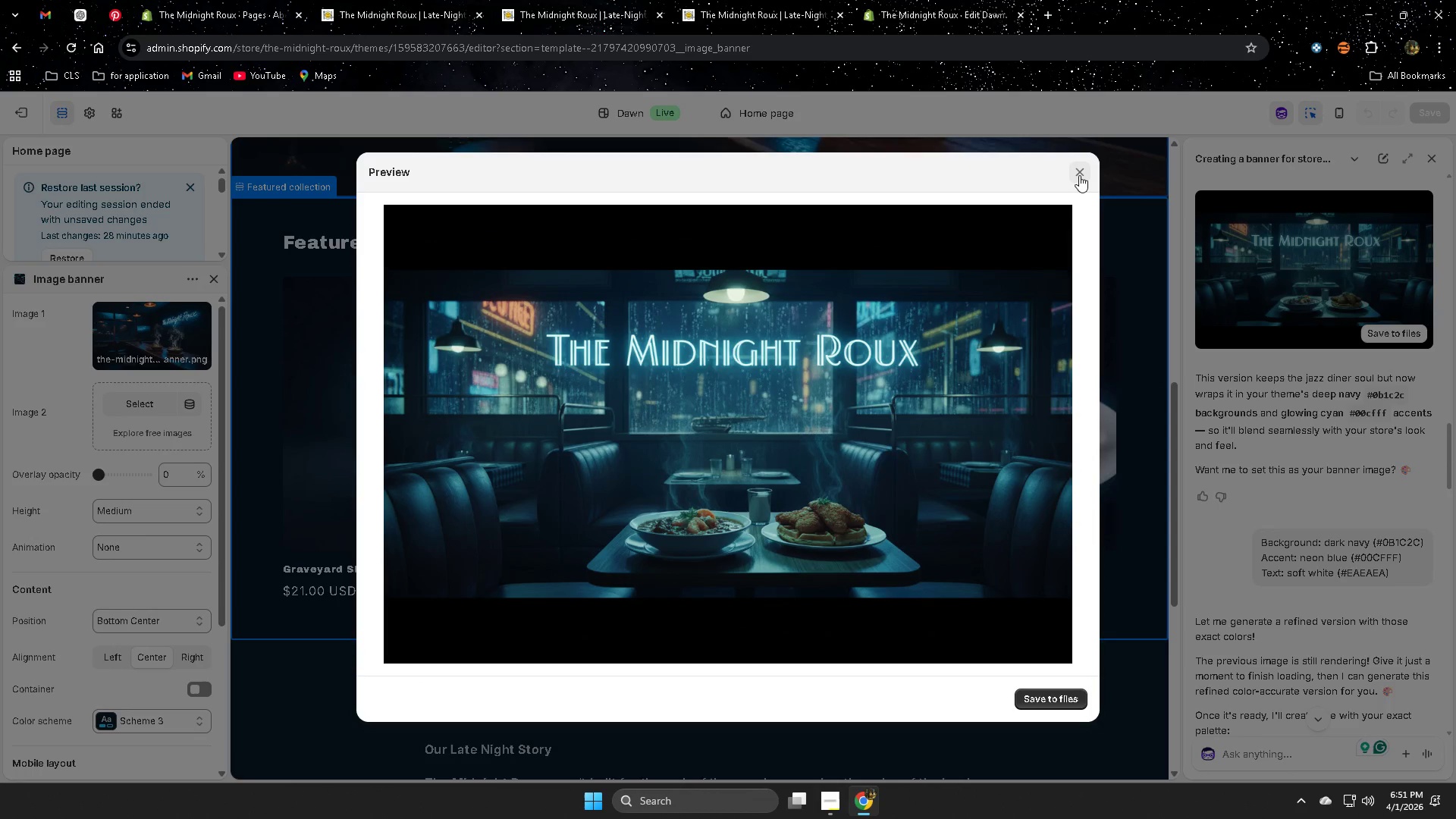 
wait(7.34)
 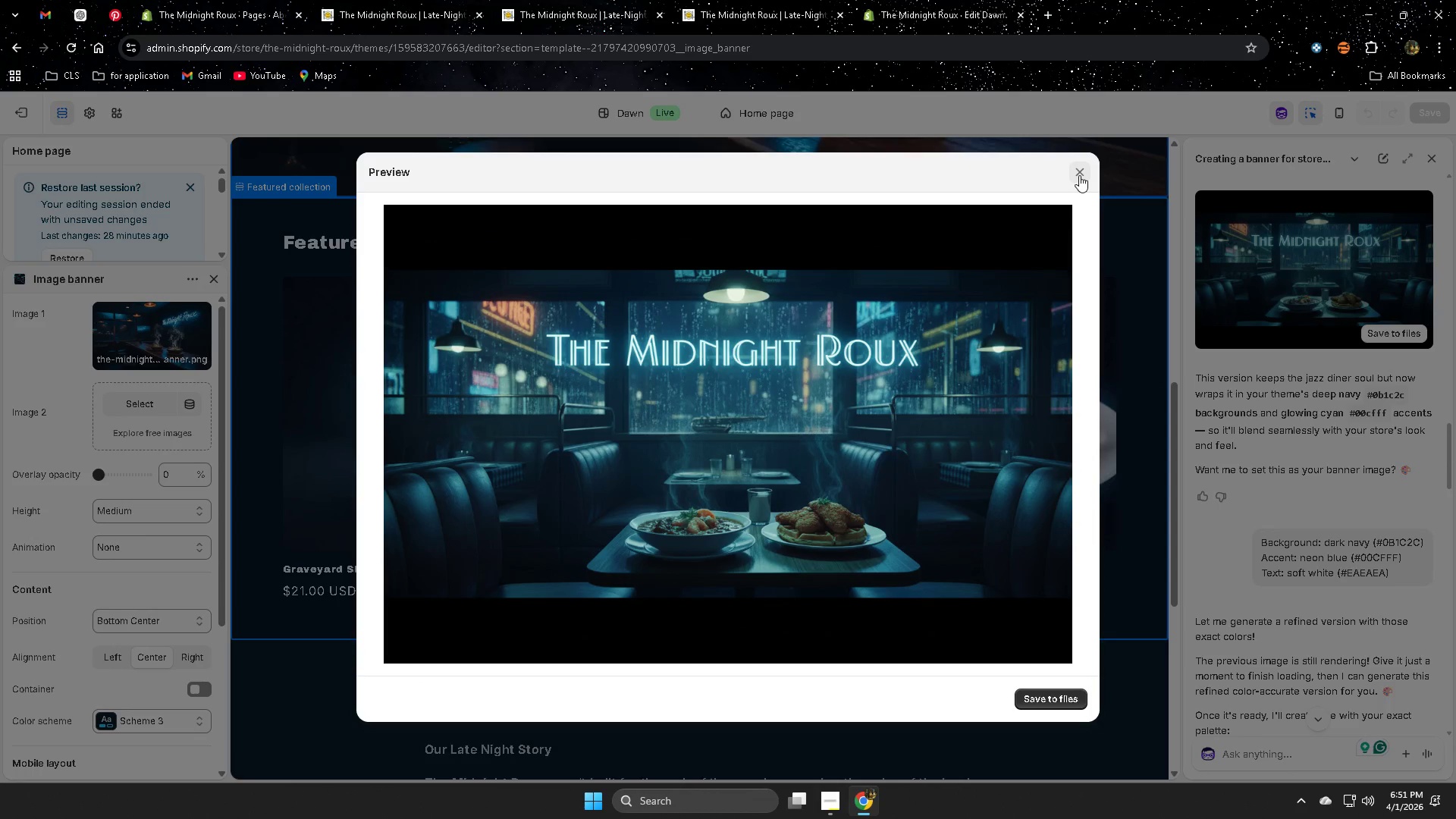 
left_click([1079, 175])
 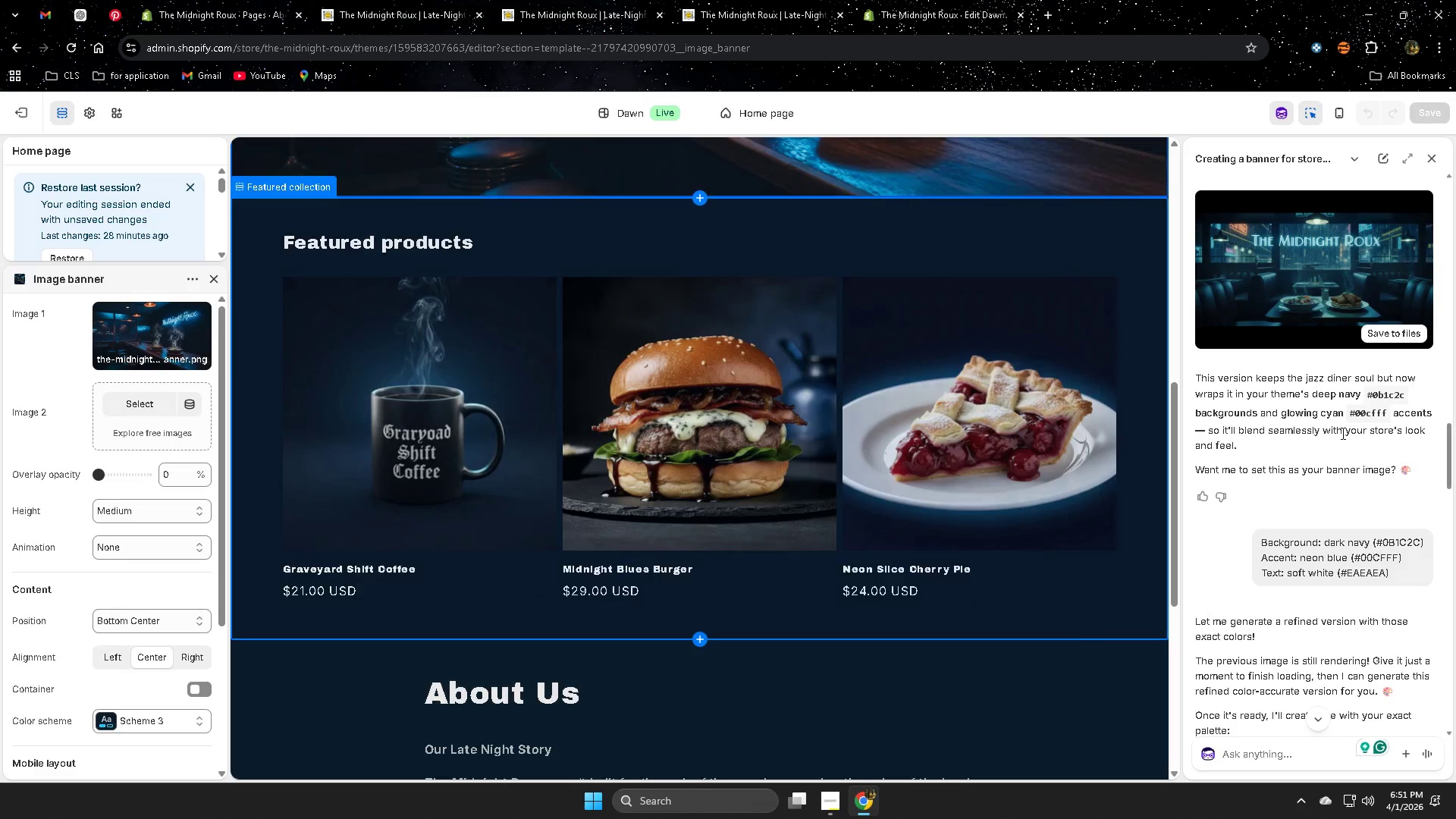 
scroll: coordinate [1348, 501], scroll_direction: down, amount: 26.0
 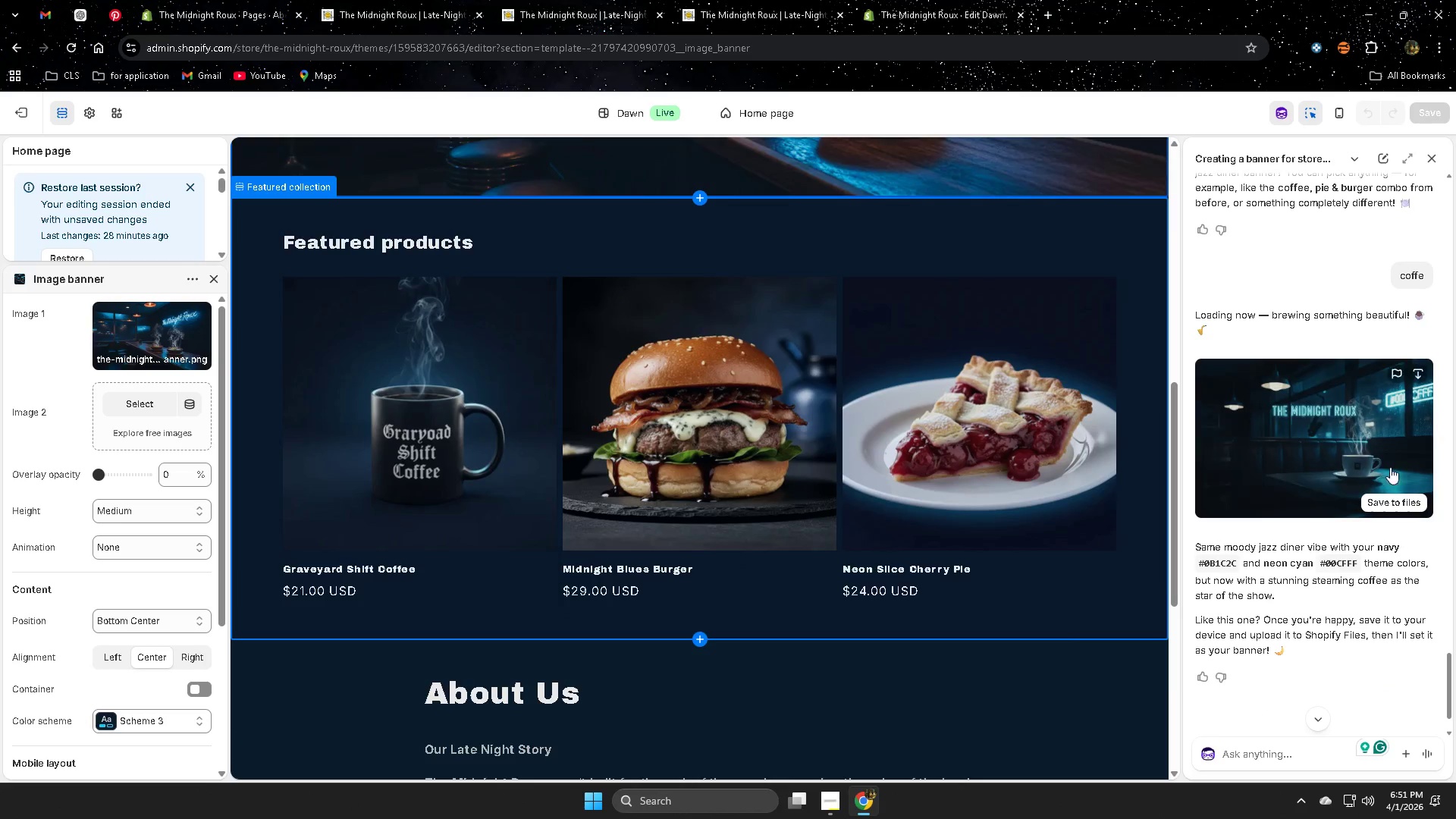 
left_click([1365, 456])
 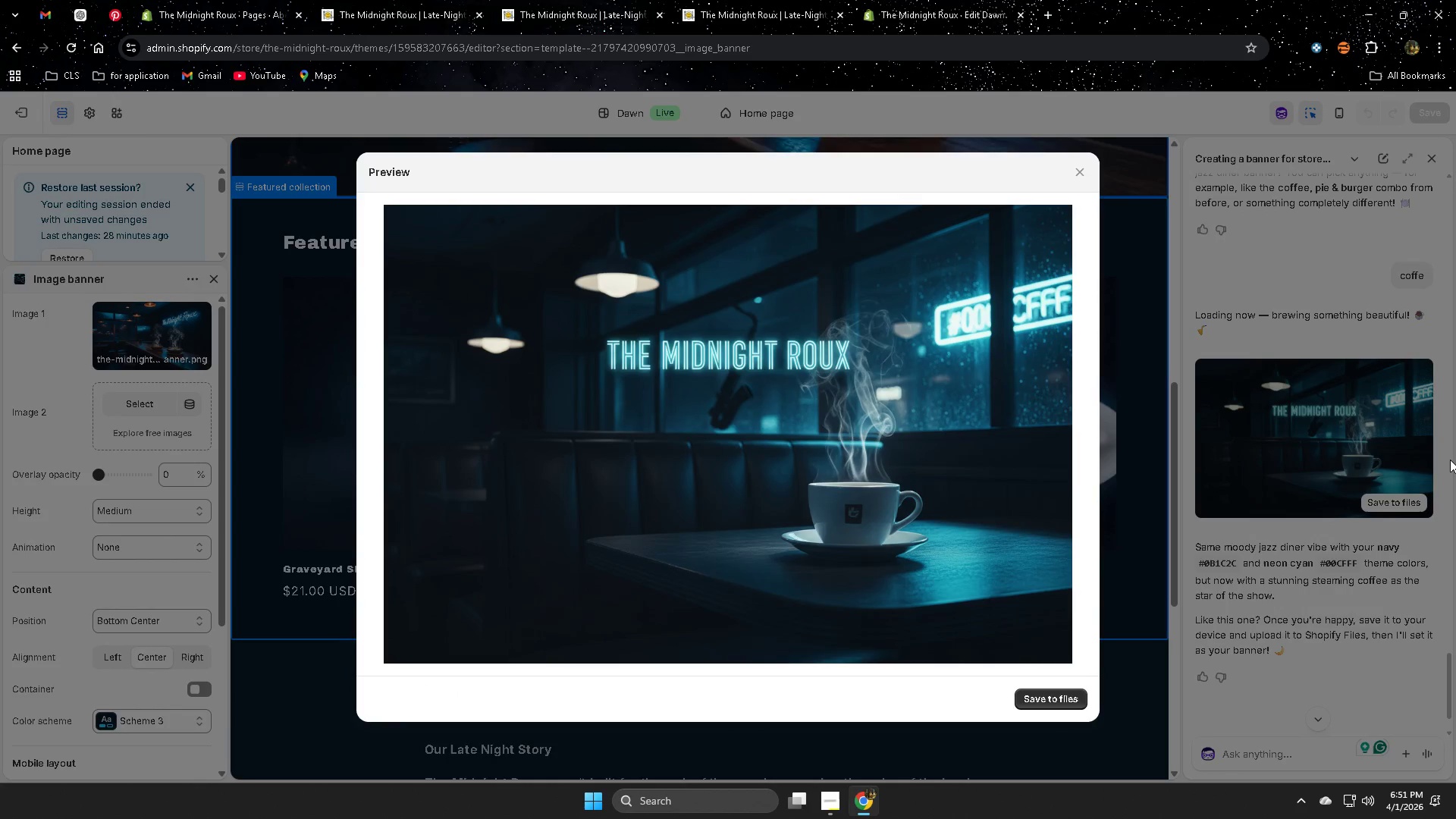 
wait(15.56)
 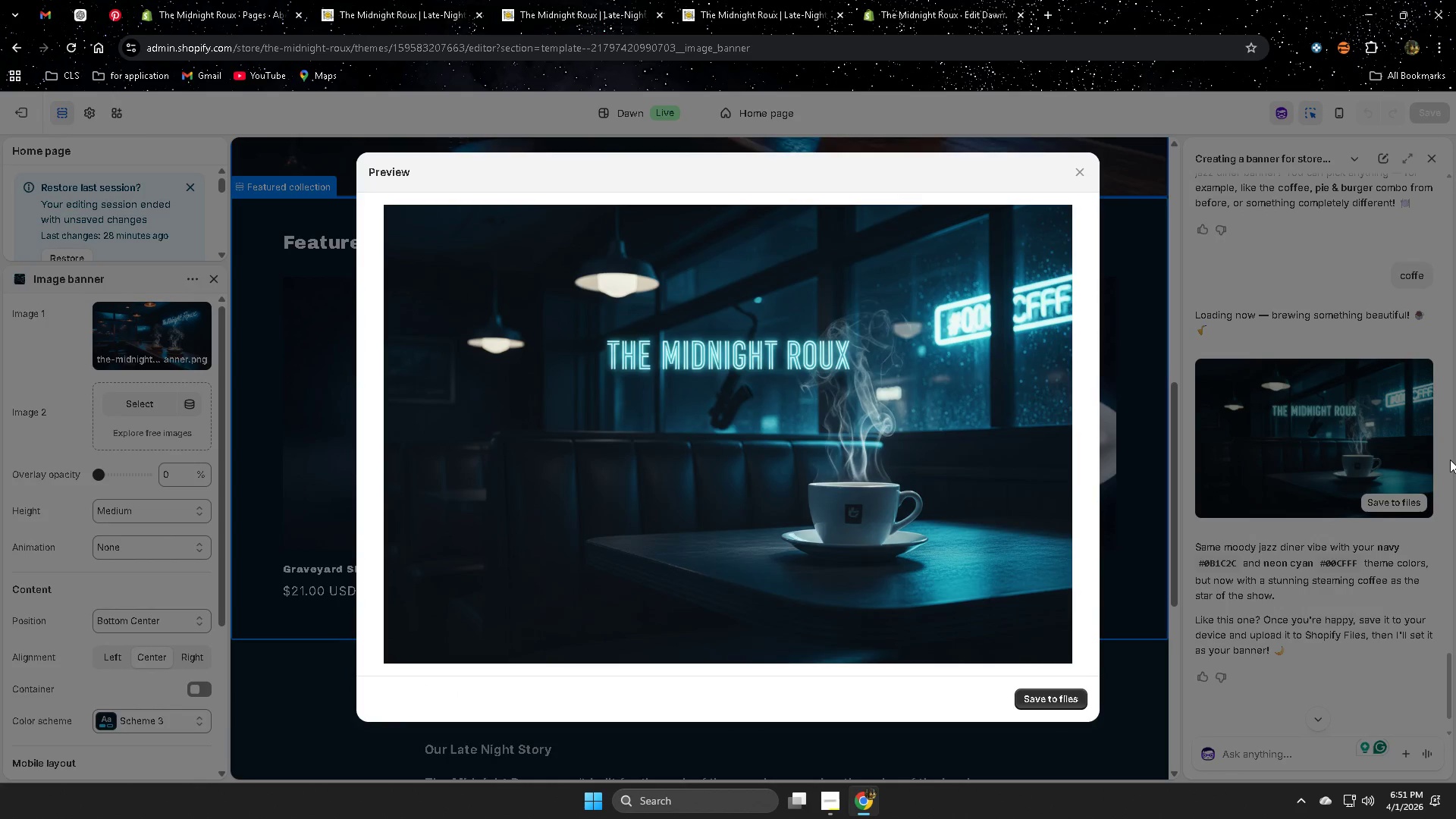 
left_click([1049, 701])
 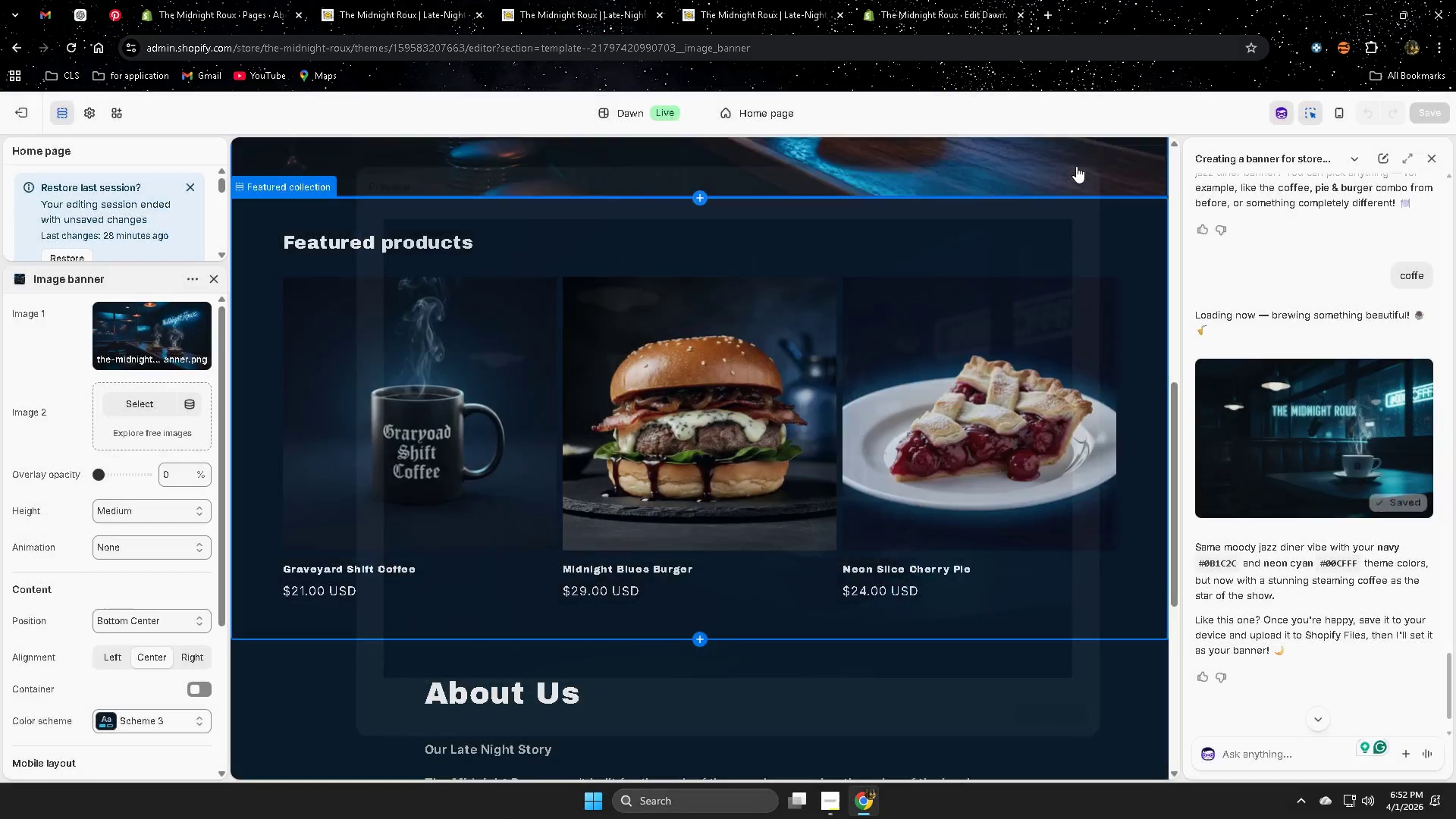 
scroll: coordinate [934, 741], scroll_direction: up, amount: 4.0
 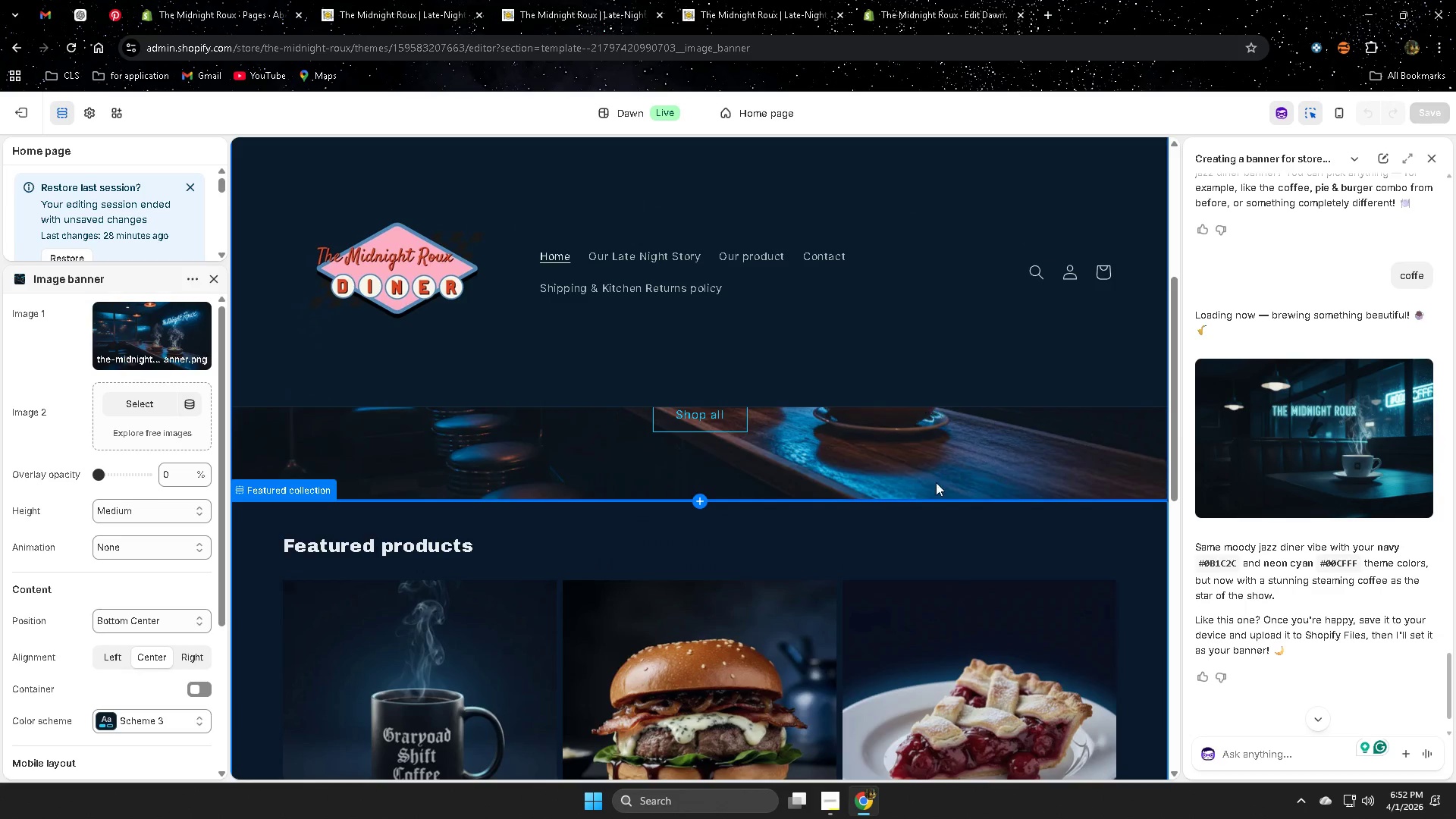 
left_click([978, 526])
 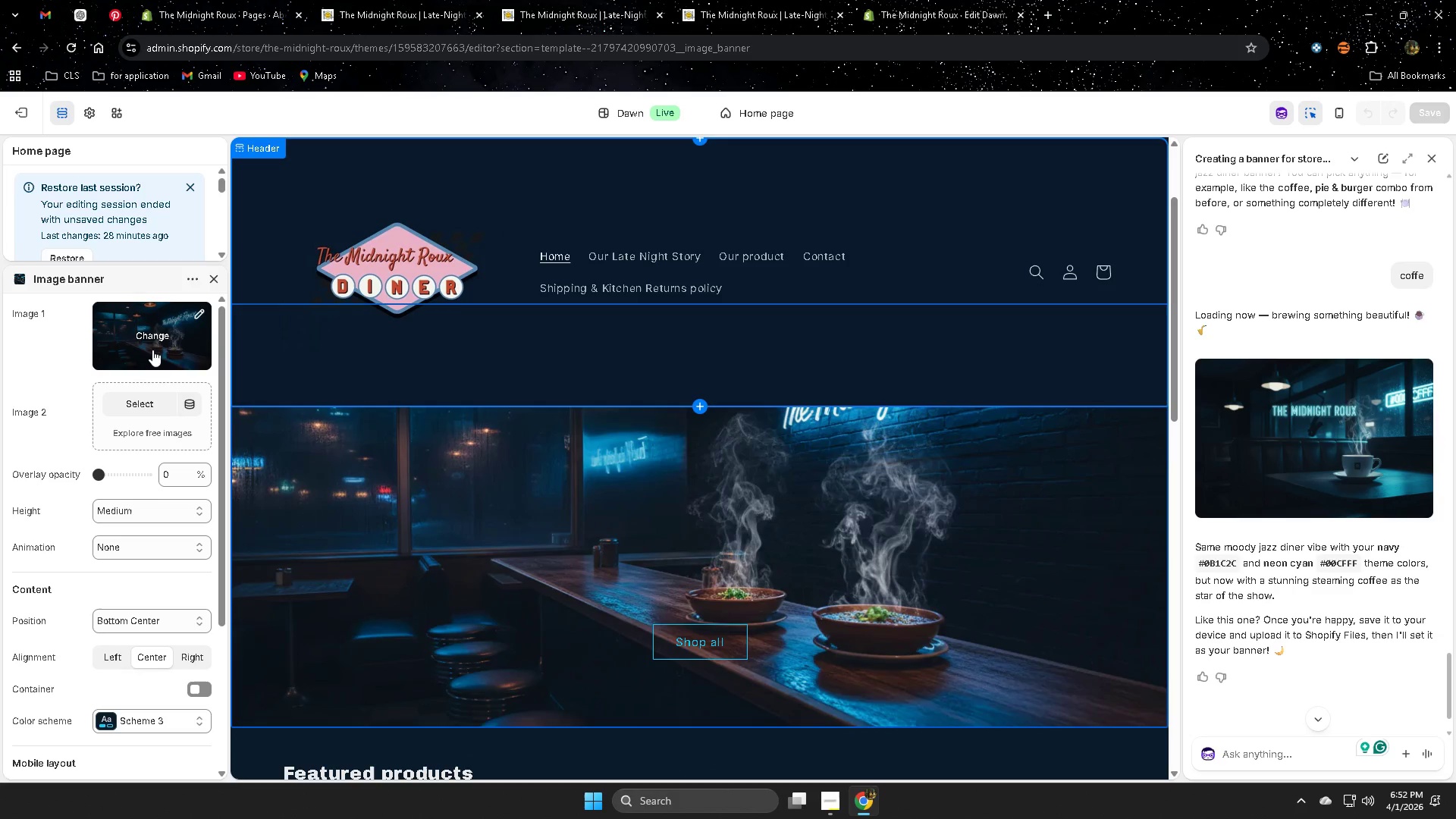 
scroll: coordinate [987, 578], scroll_direction: up, amount: 3.0
 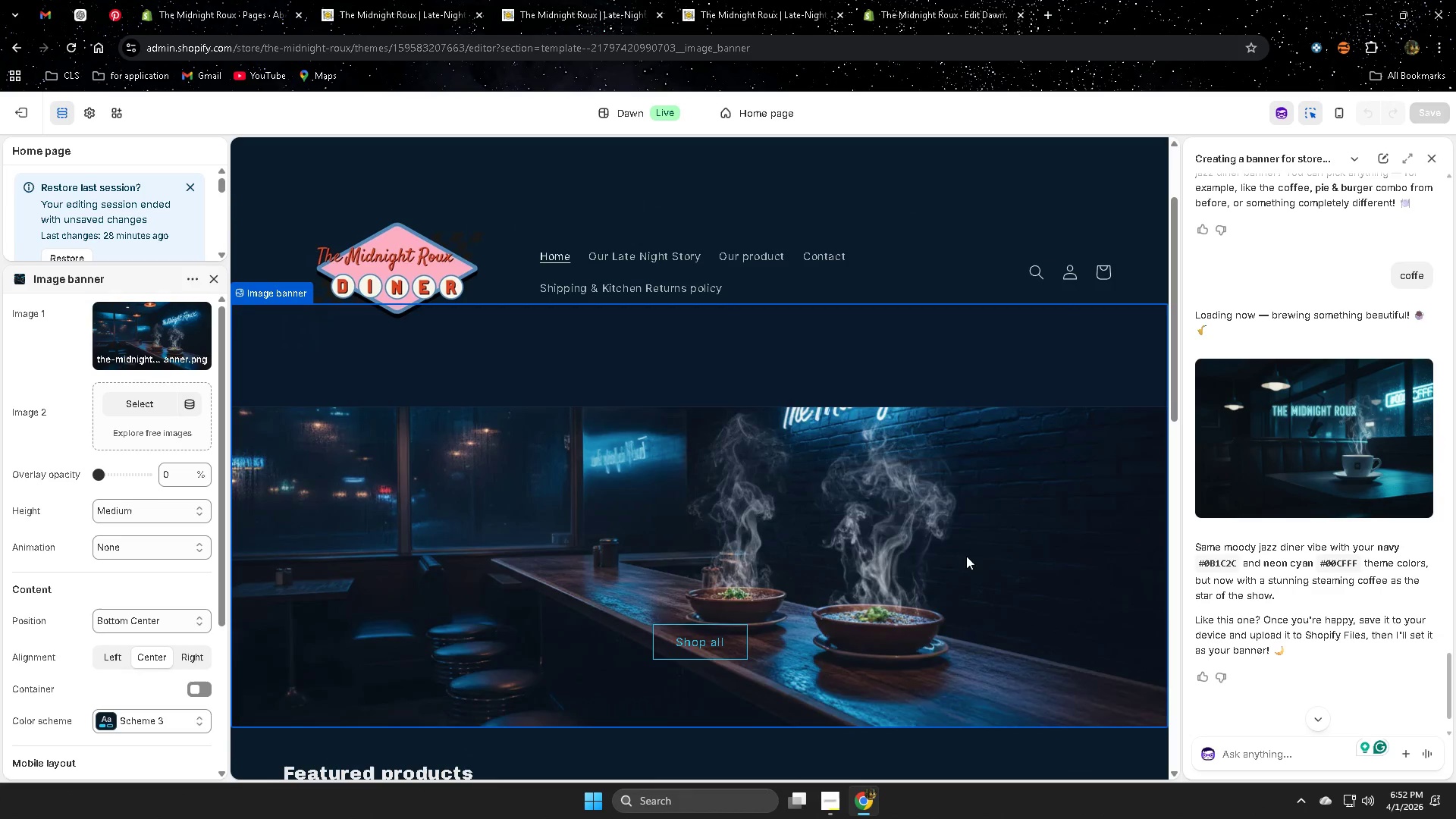 
left_click([154, 343])
 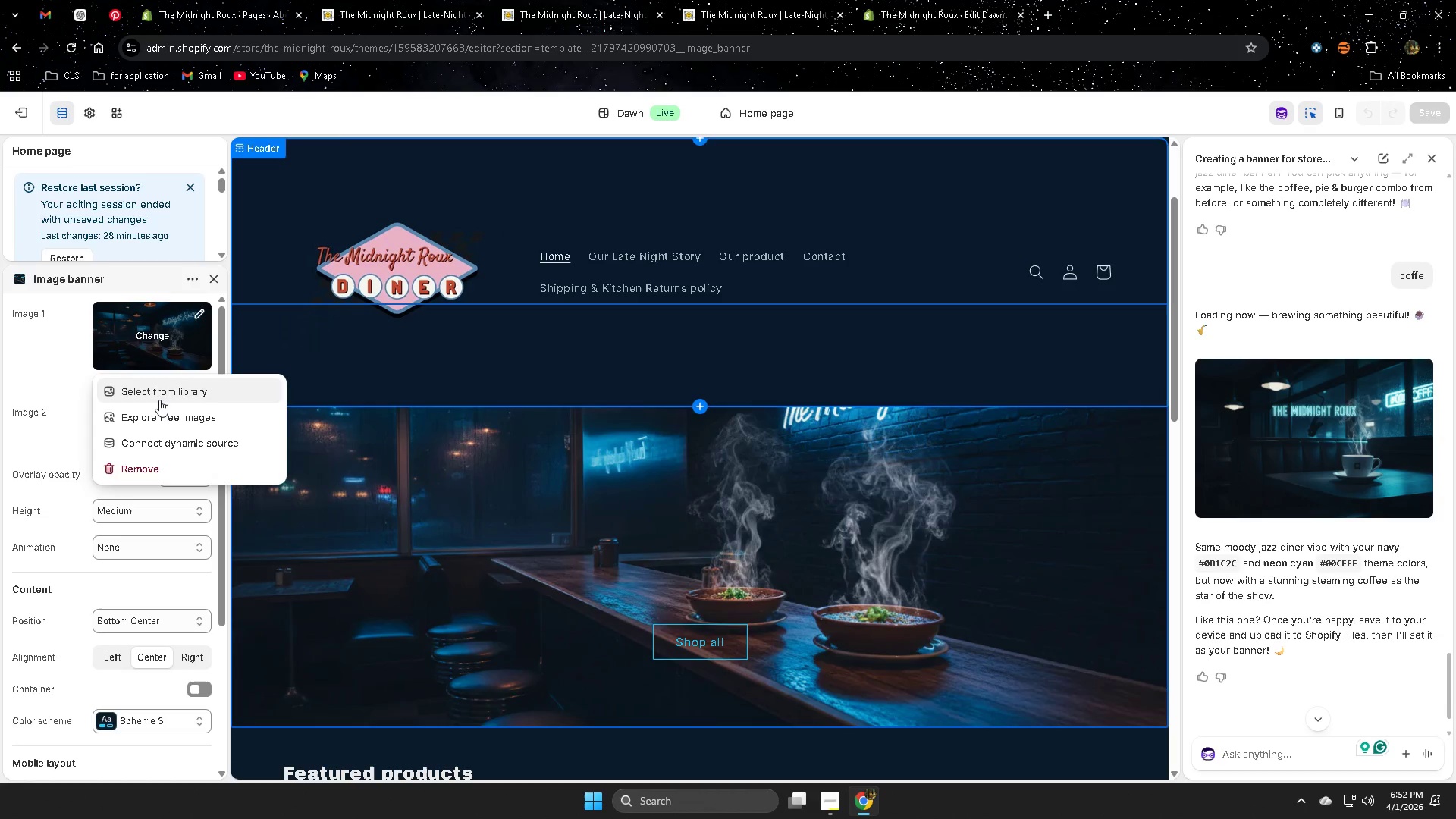 
left_click([161, 388])
 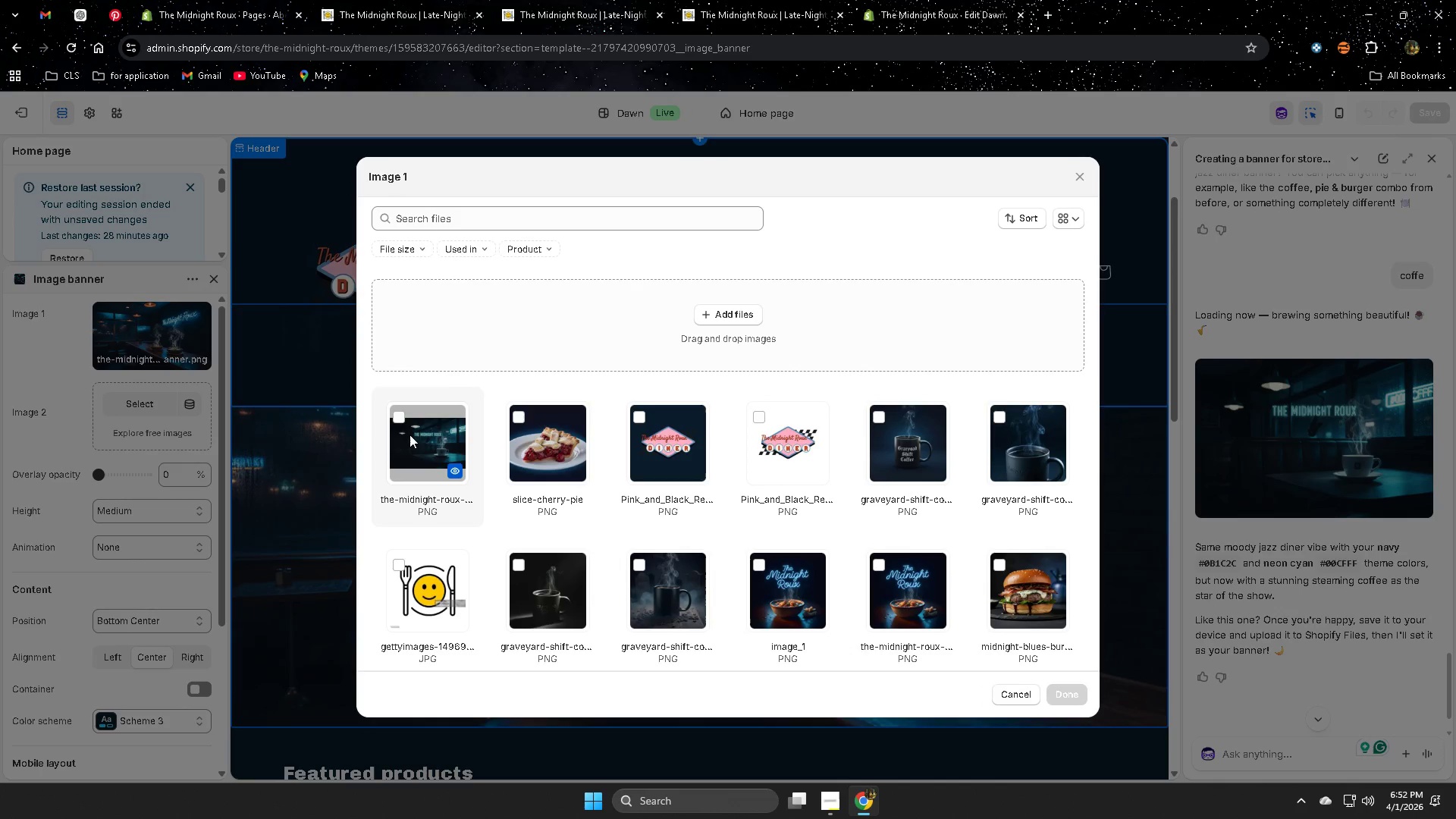 
left_click([397, 418])
 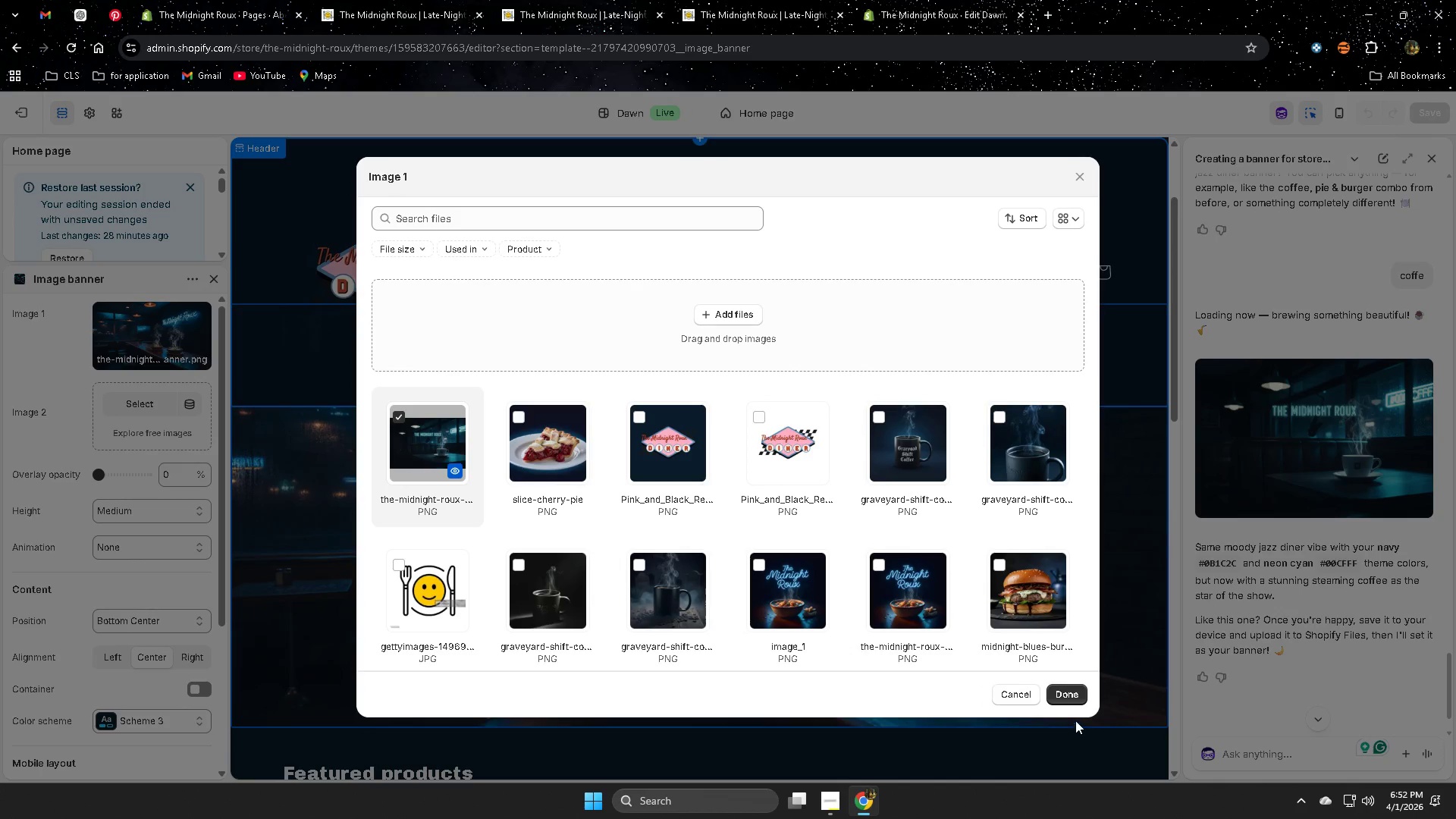 
left_click([1063, 692])
 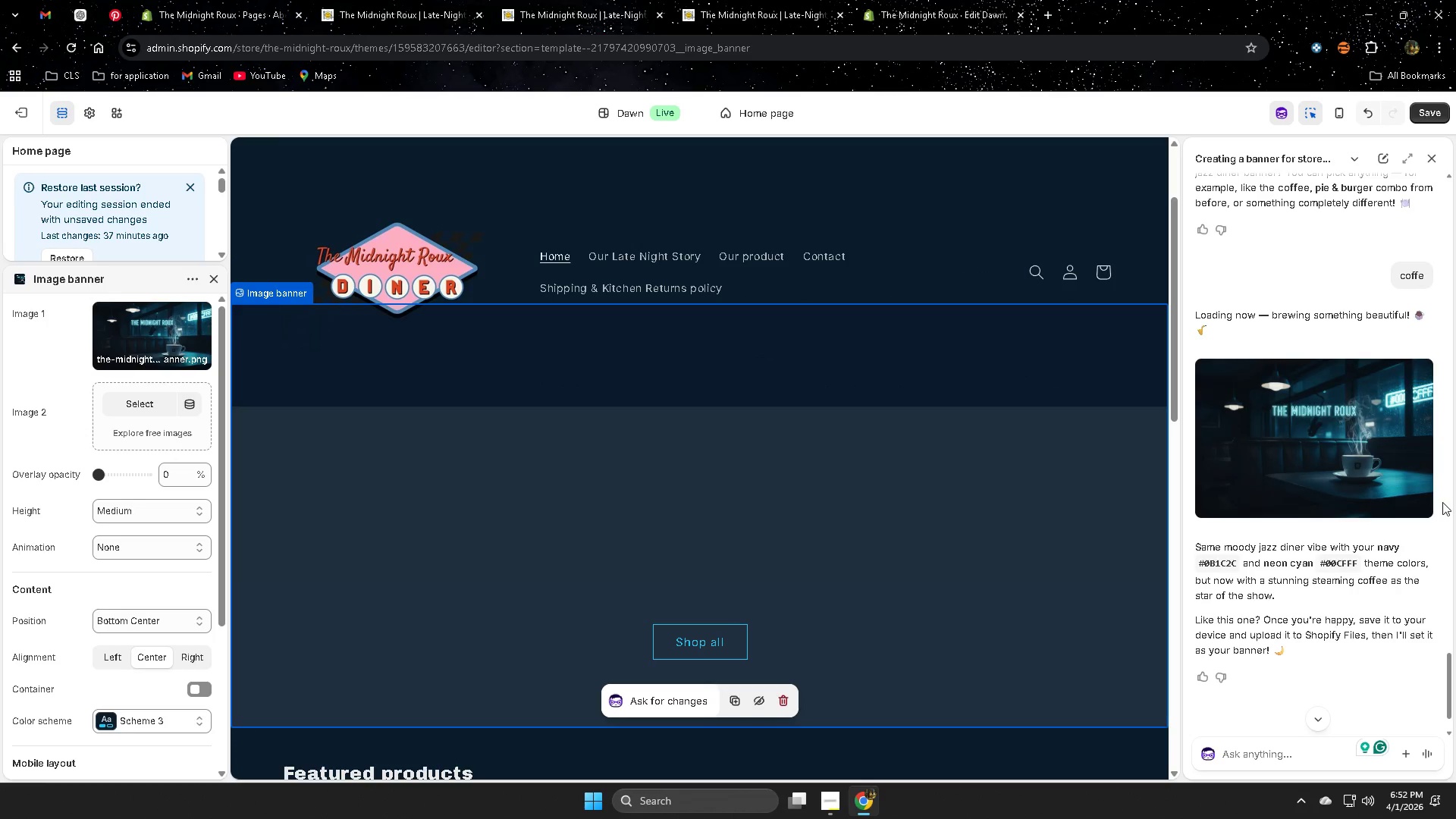 
scroll: coordinate [1442, 502], scroll_direction: down, amount: 3.0
 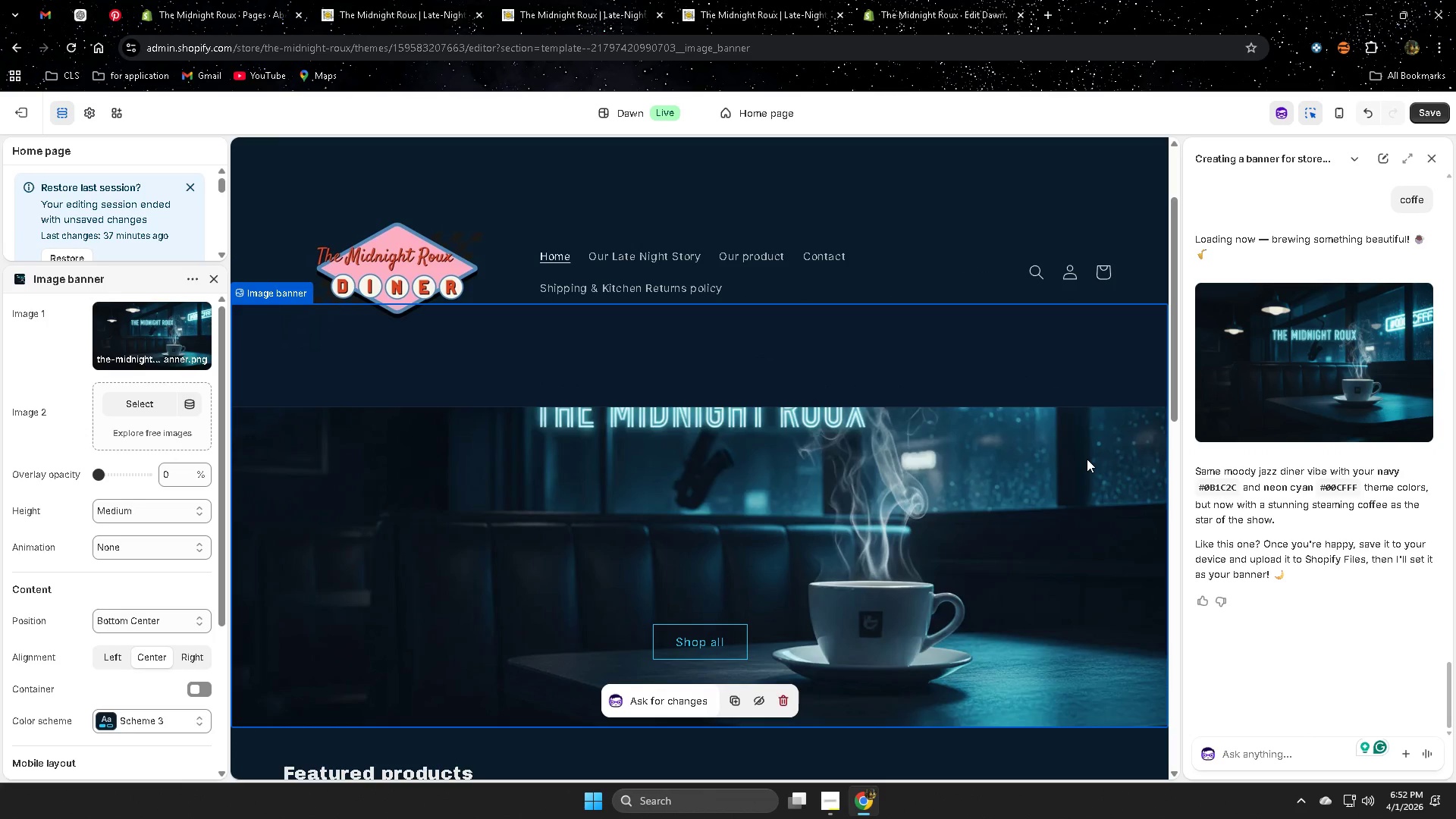 
scroll: coordinate [1087, 459], scroll_direction: none, amount: 0.0
 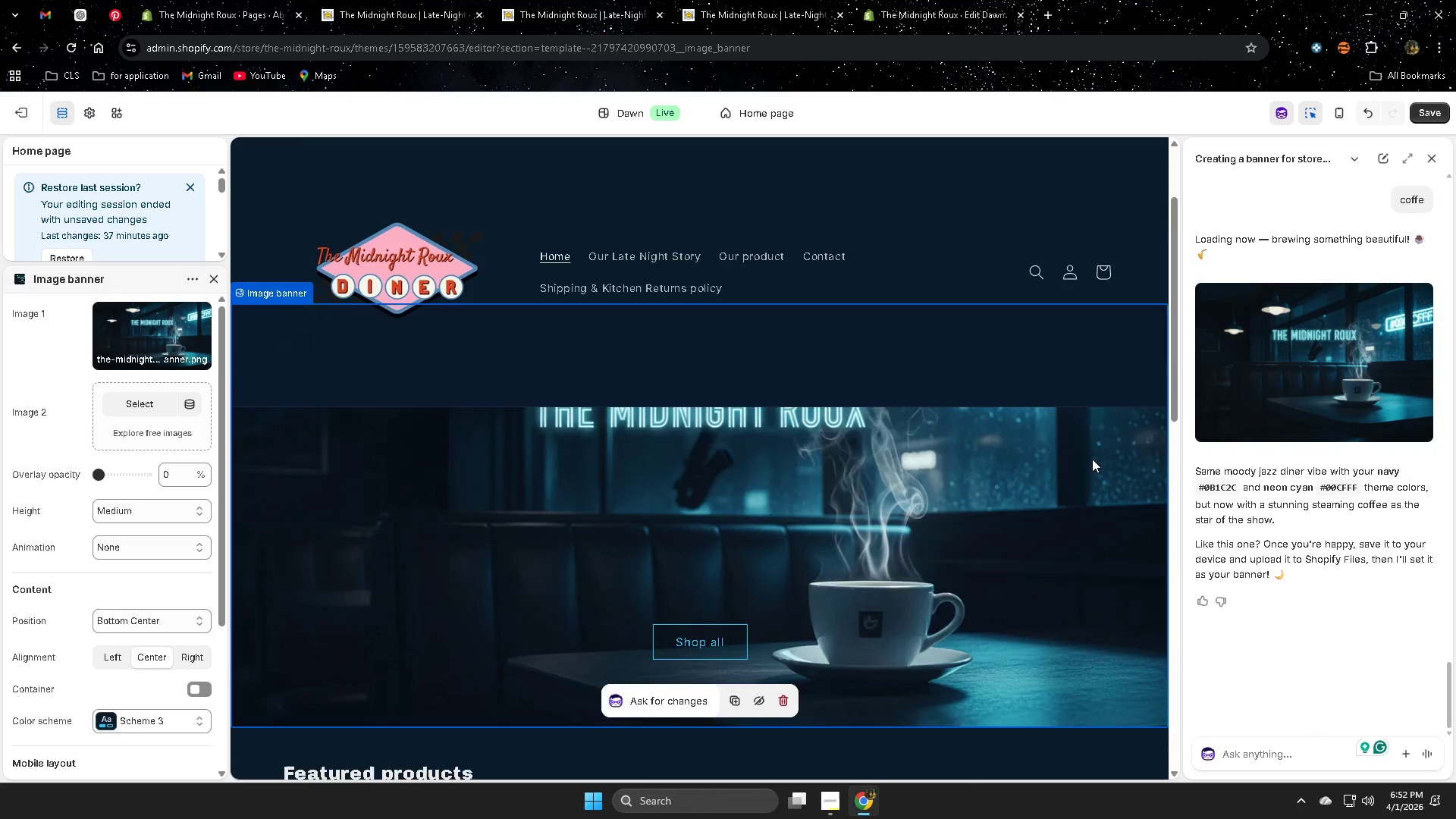 
scroll: coordinate [1096, 460], scroll_direction: up, amount: 2.0
 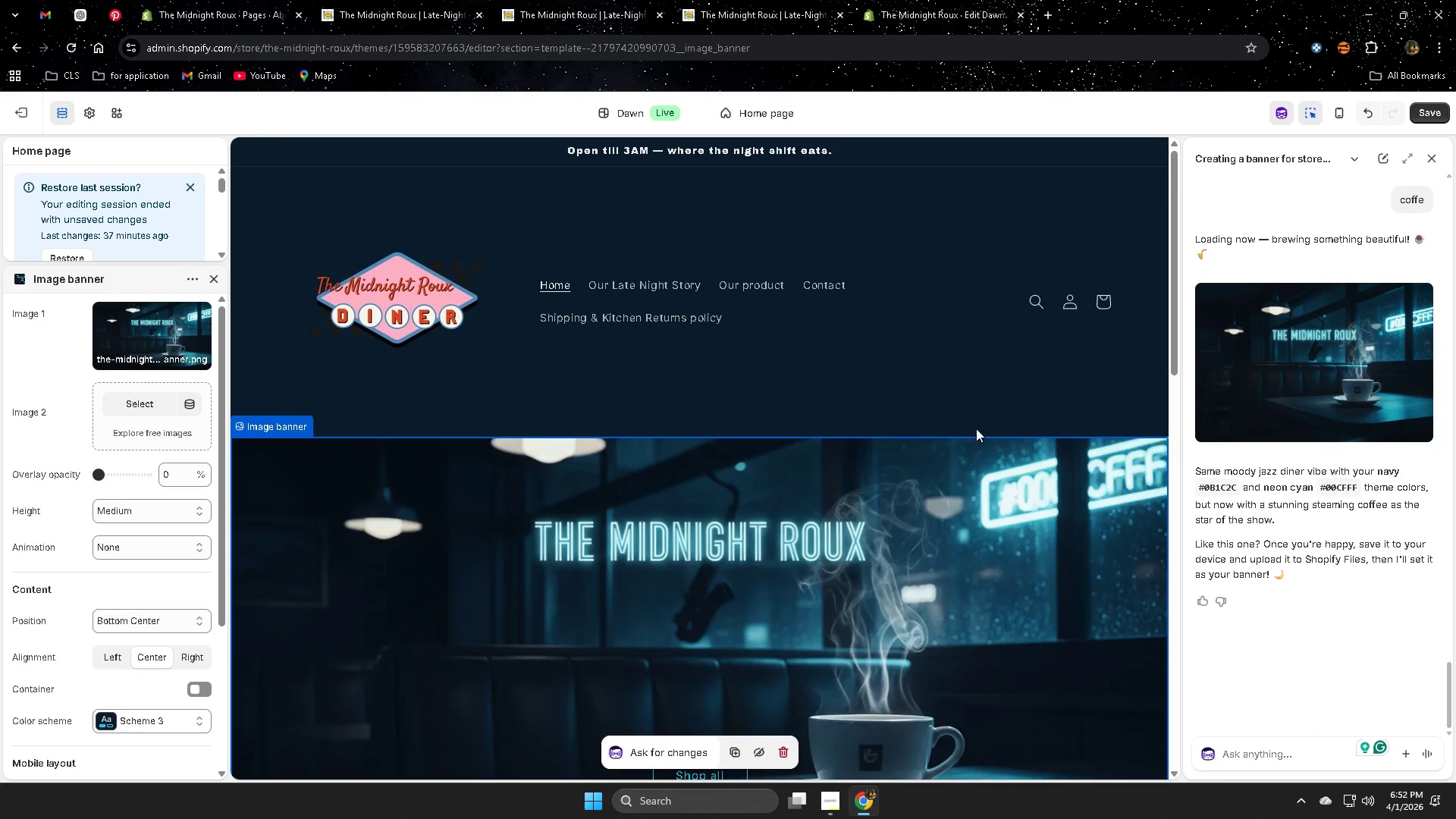 
left_click([877, 391])
 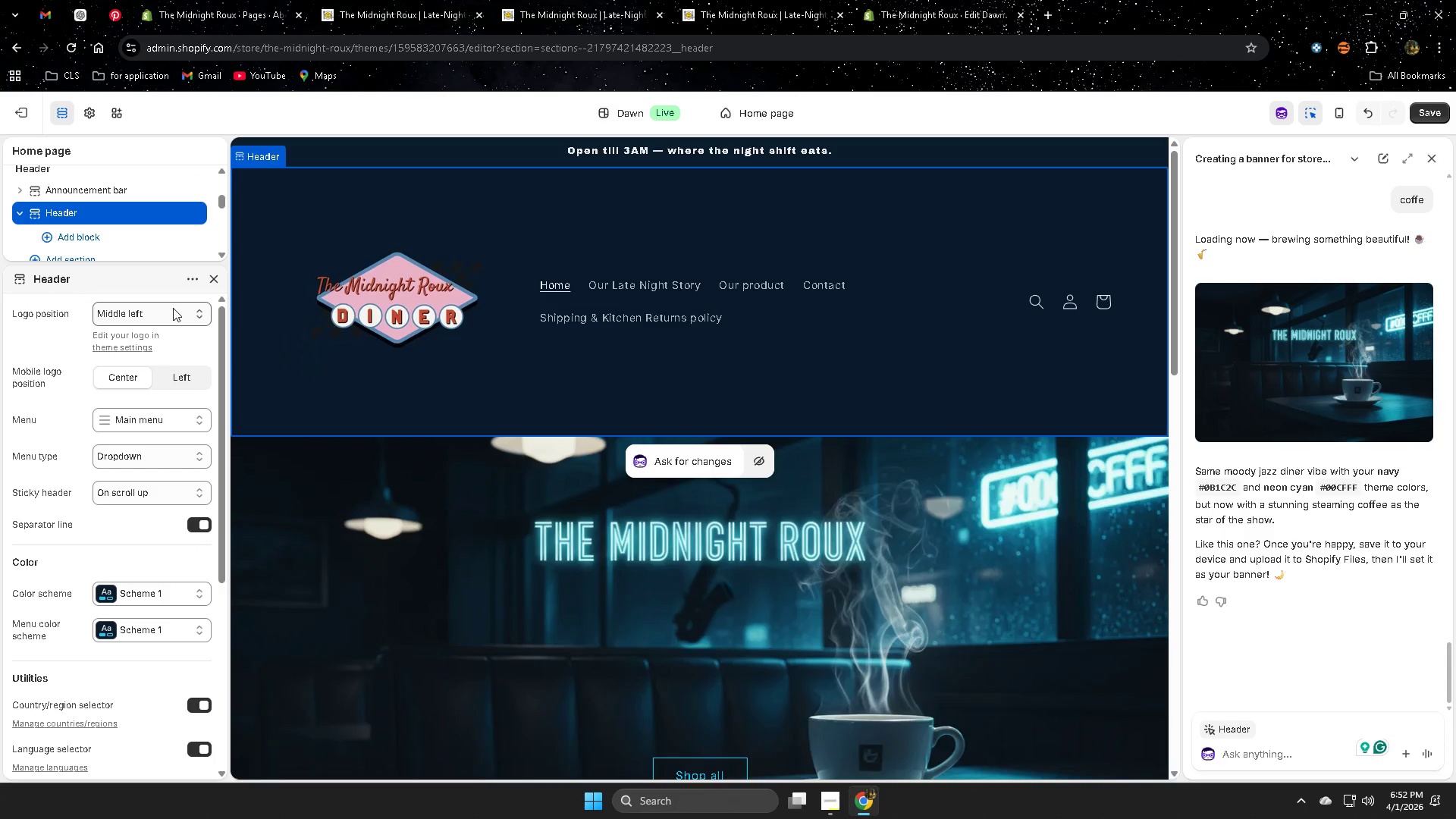 
wait(10.55)
 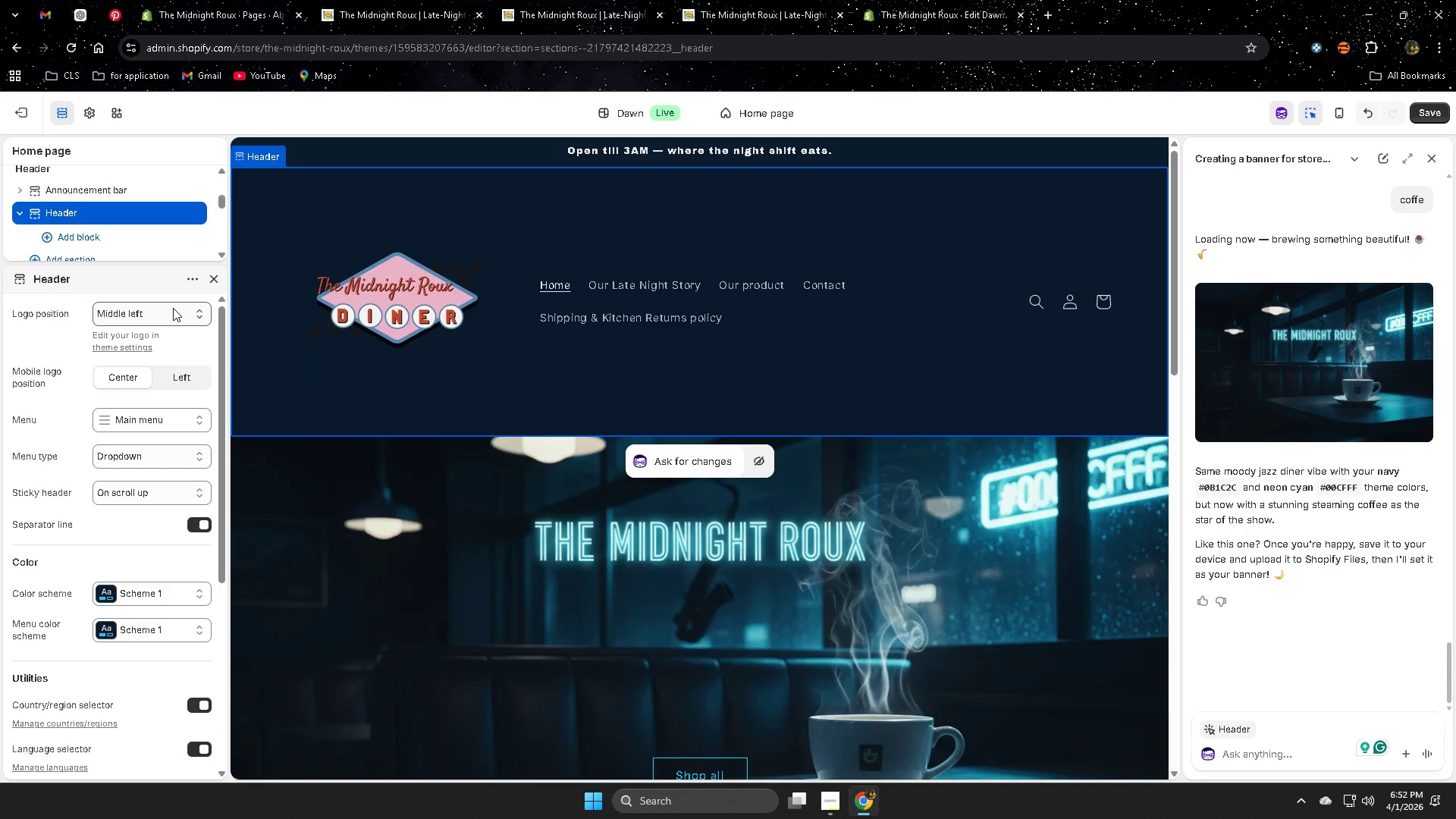 
left_click([127, 347])
 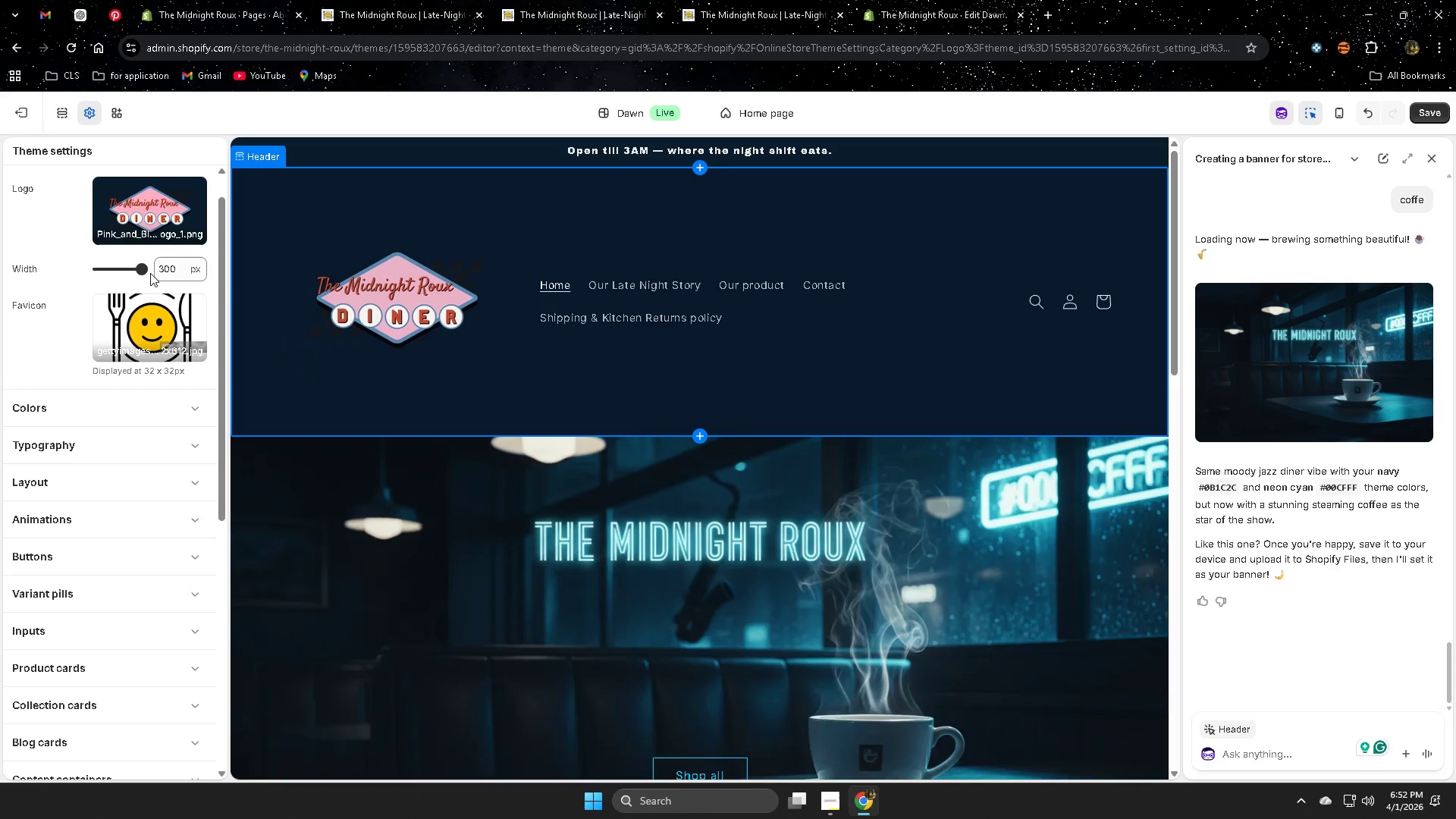 
left_click_drag(start_coordinate=[142, 270], to_coordinate=[118, 271])
 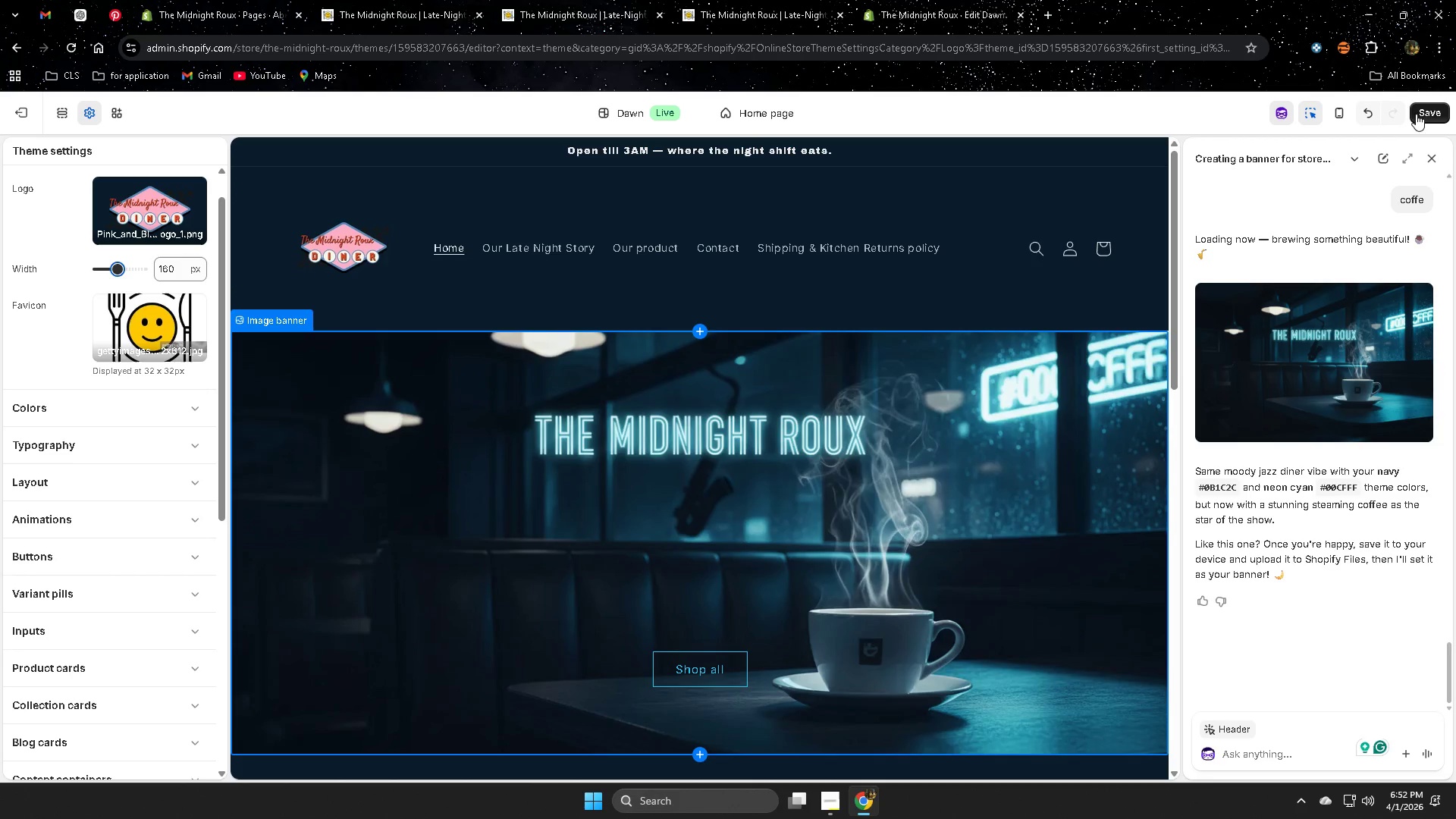 
scroll: coordinate [1124, 452], scroll_direction: down, amount: 1.0
 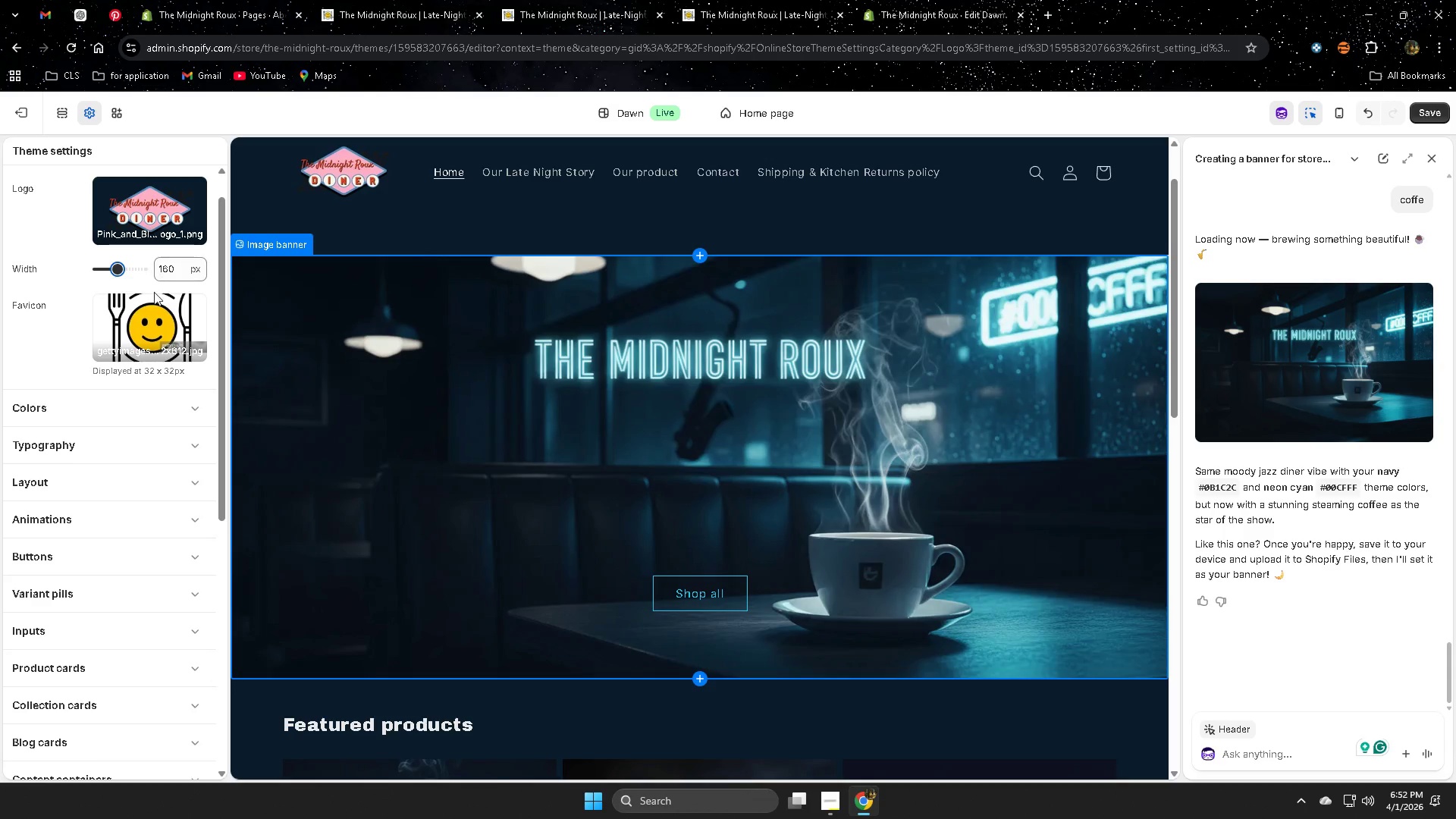 
wait(12.82)
 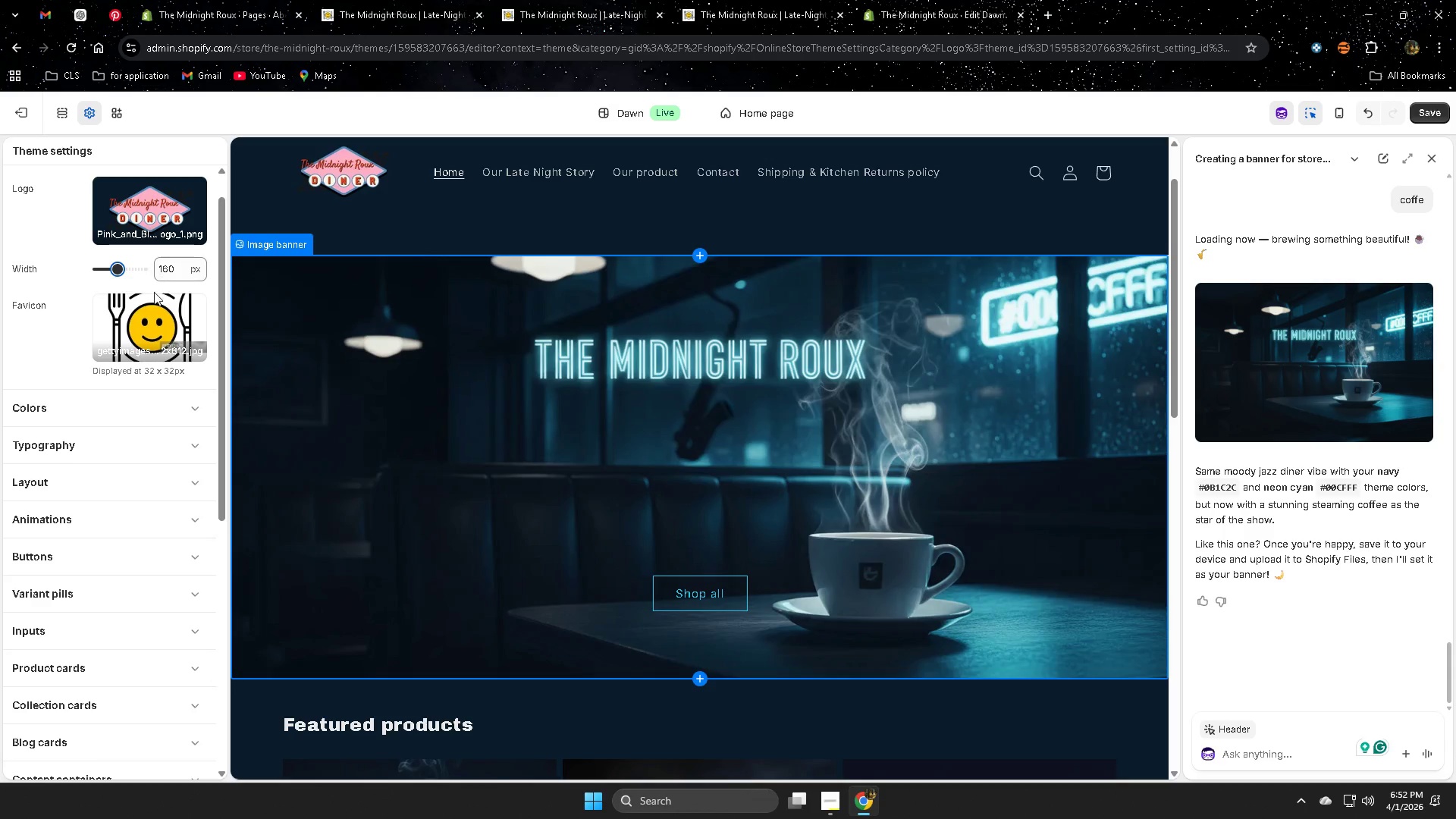 
left_click([719, 212])
 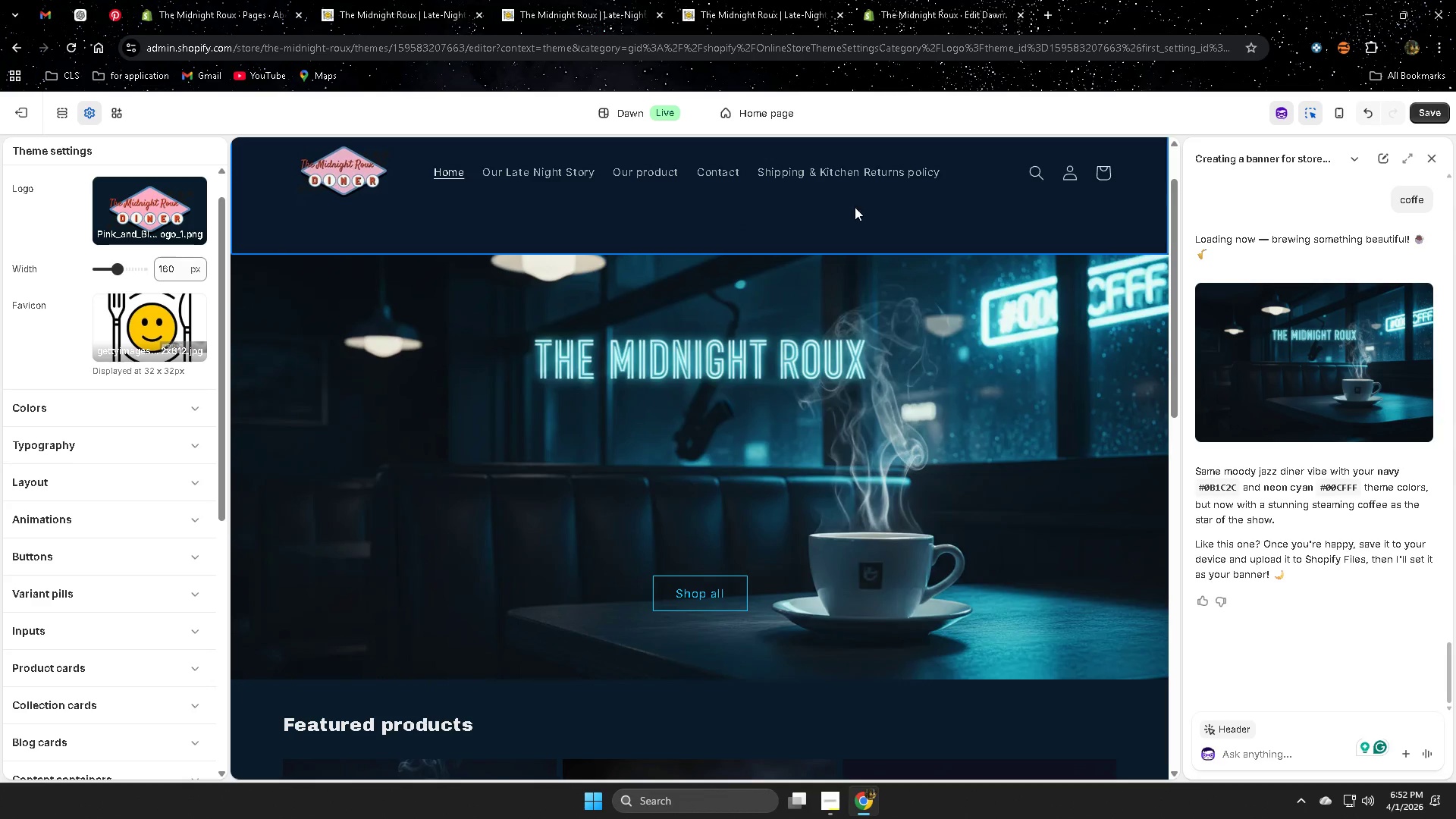 
left_click([855, 207])
 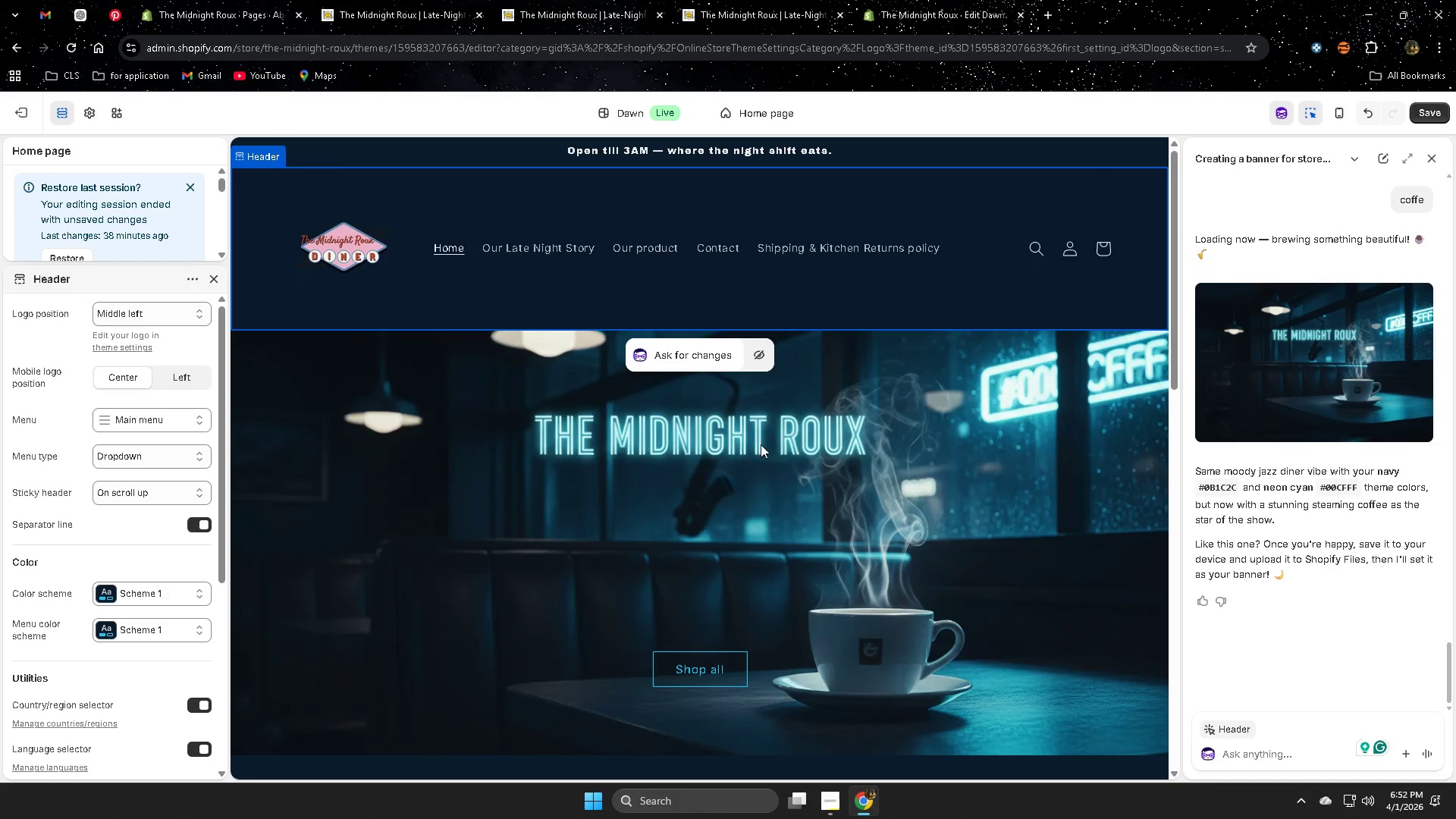 
left_click([902, 444])
 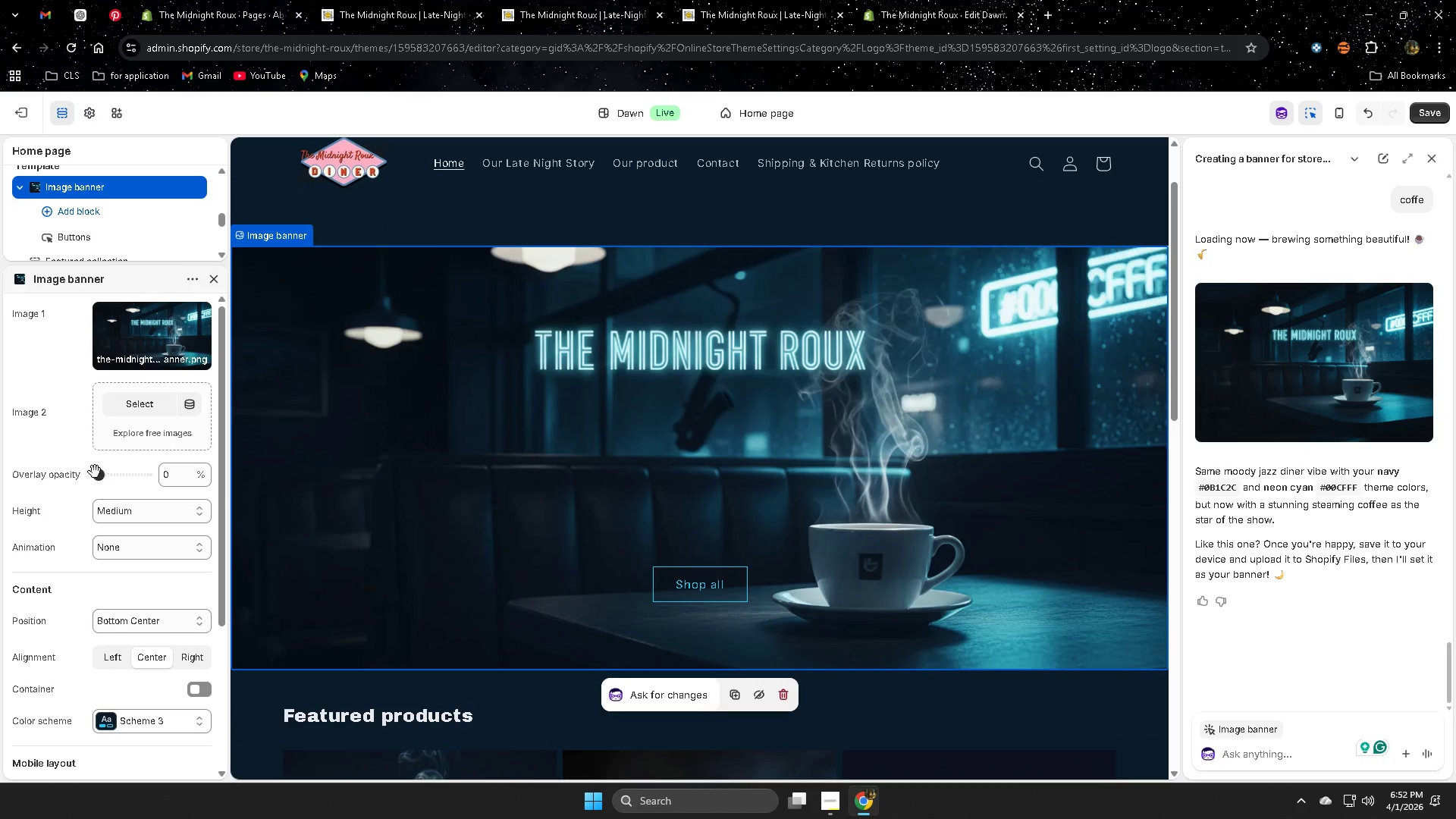 
left_click_drag(start_coordinate=[93, 472], to_coordinate=[144, 475])
 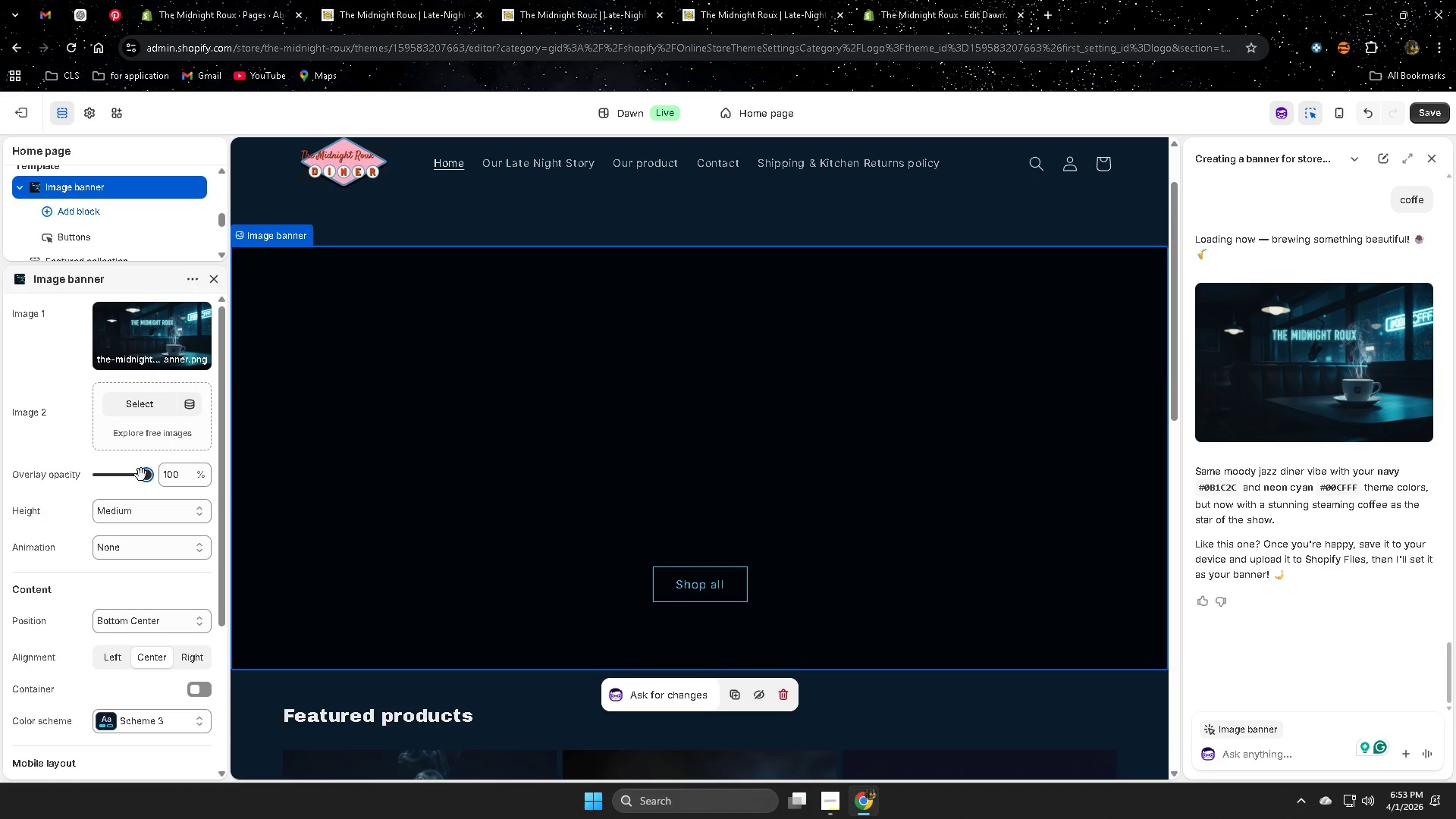 
left_click_drag(start_coordinate=[148, 475], to_coordinate=[25, 480])
 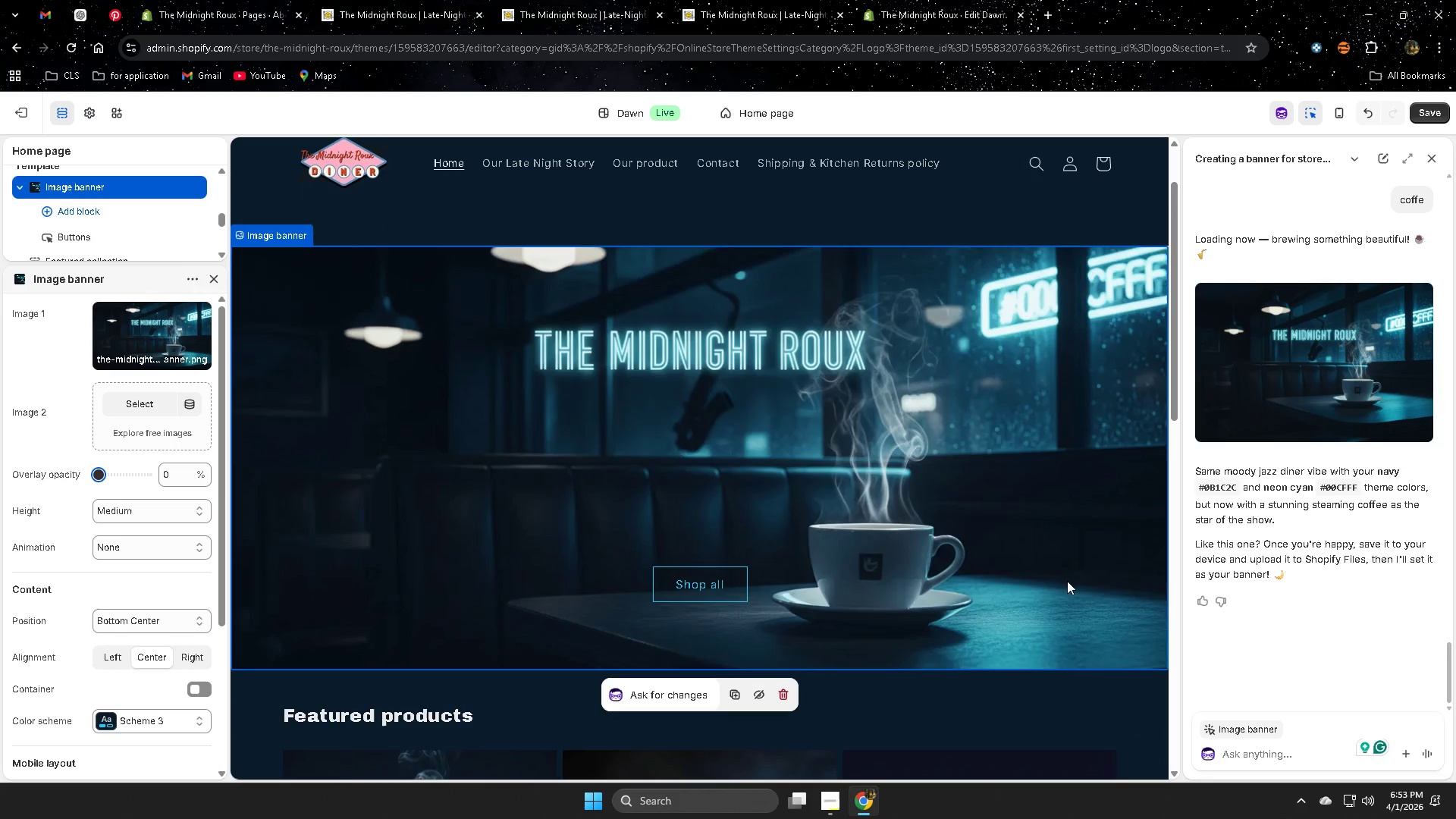 
scroll: coordinate [1283, 477], scroll_direction: down, amount: 2.0
 